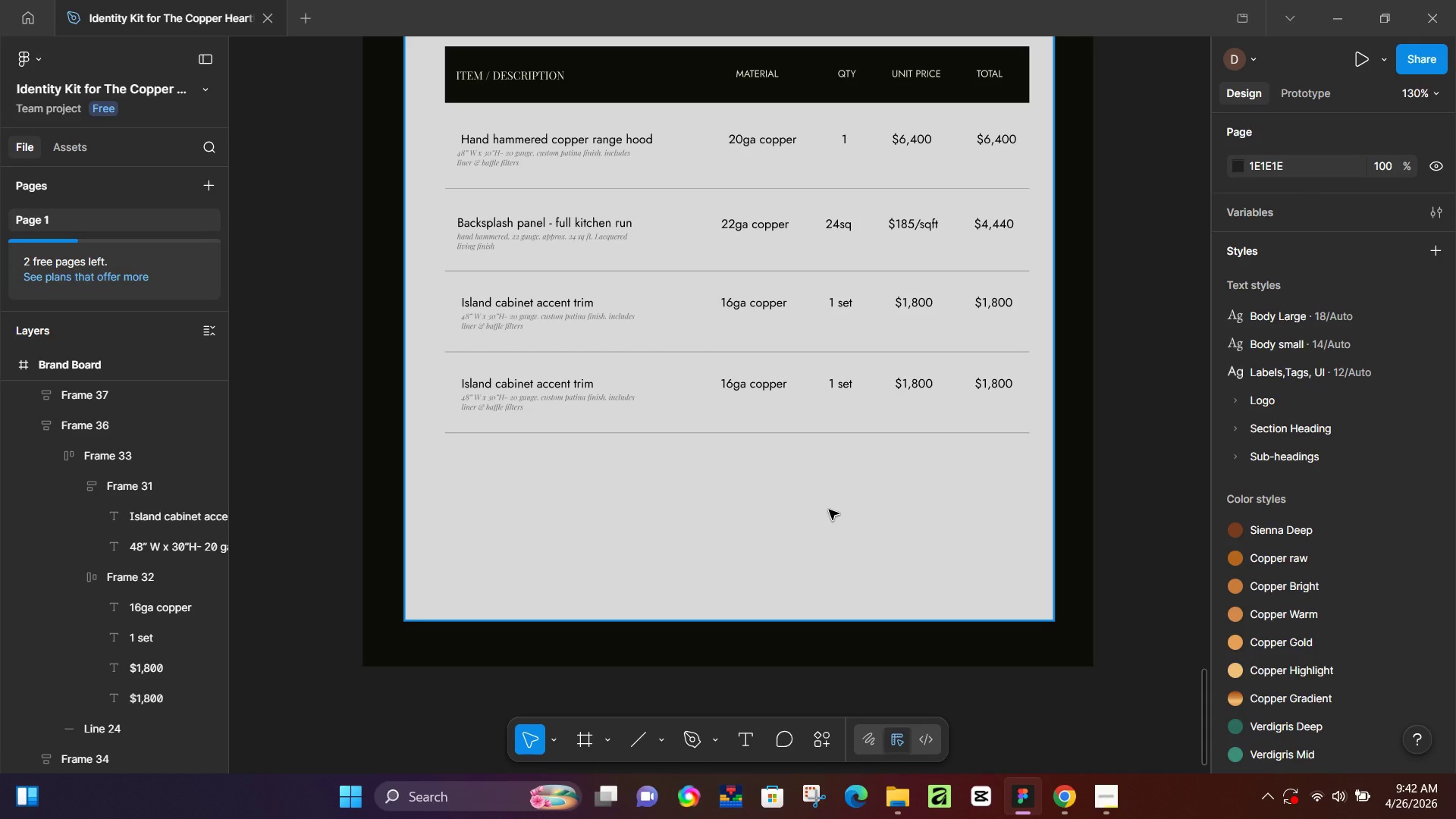 
left_click([1075, 788])
 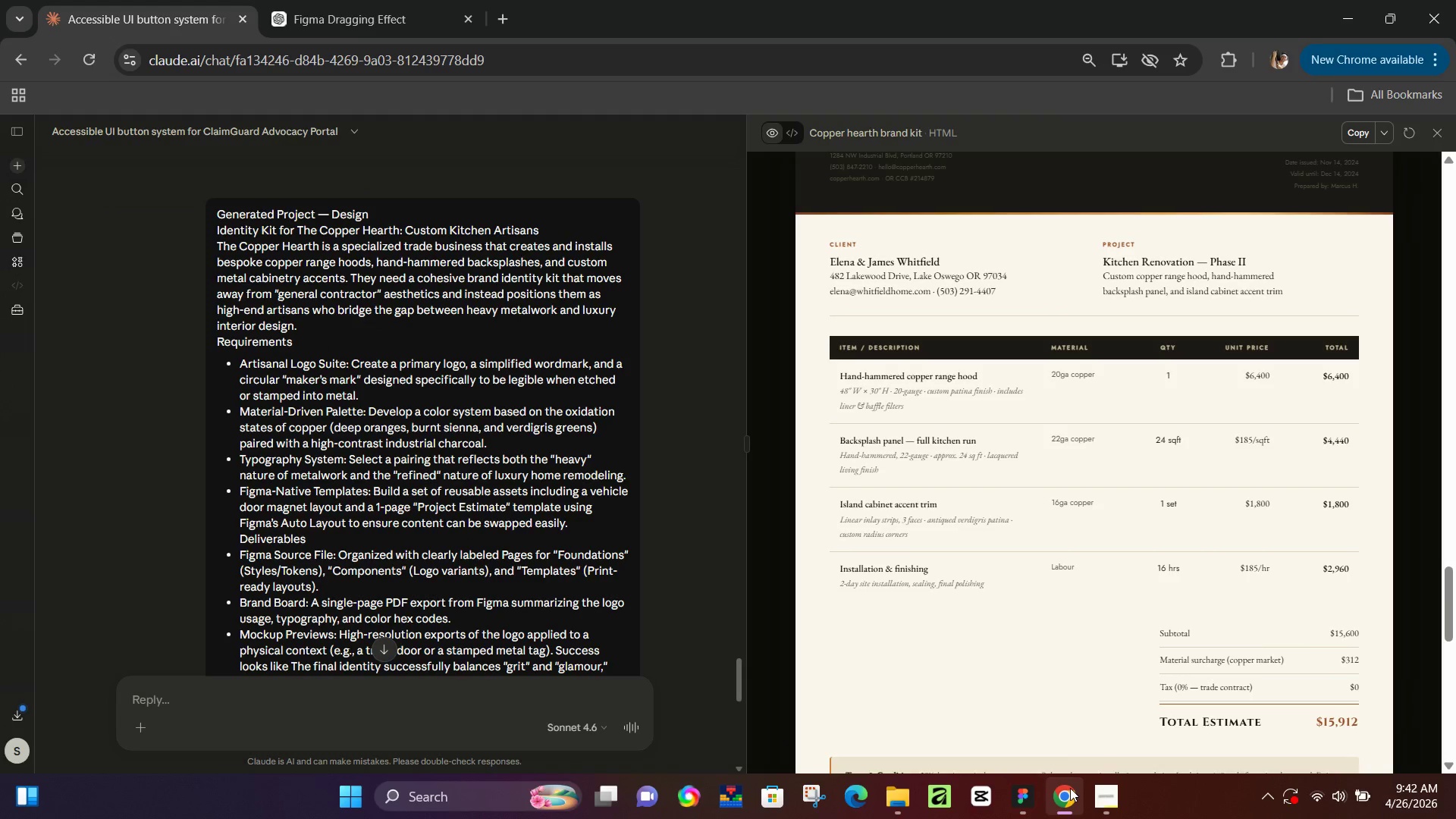 
left_click([1070, 788])
 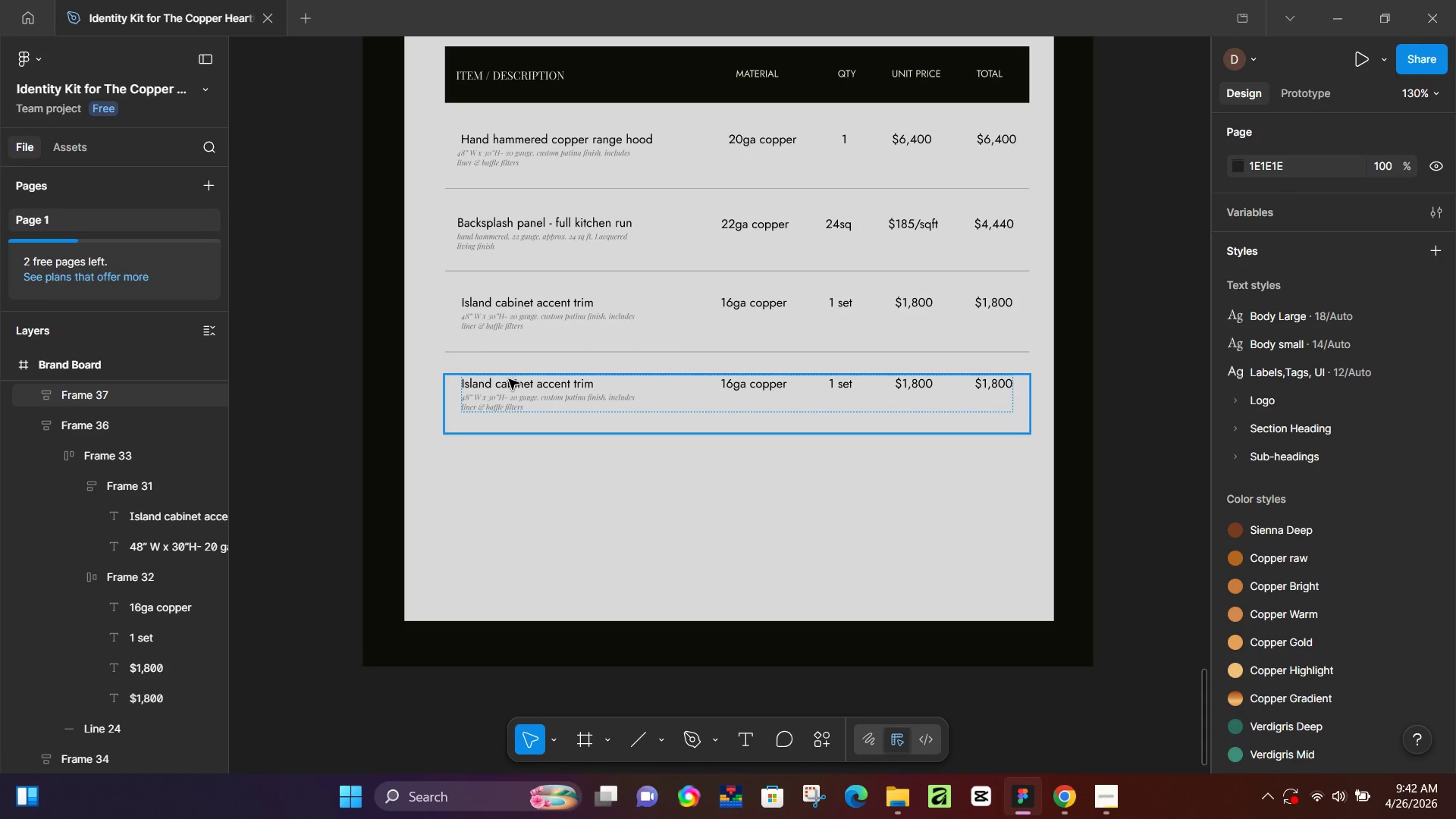 
key(T)
 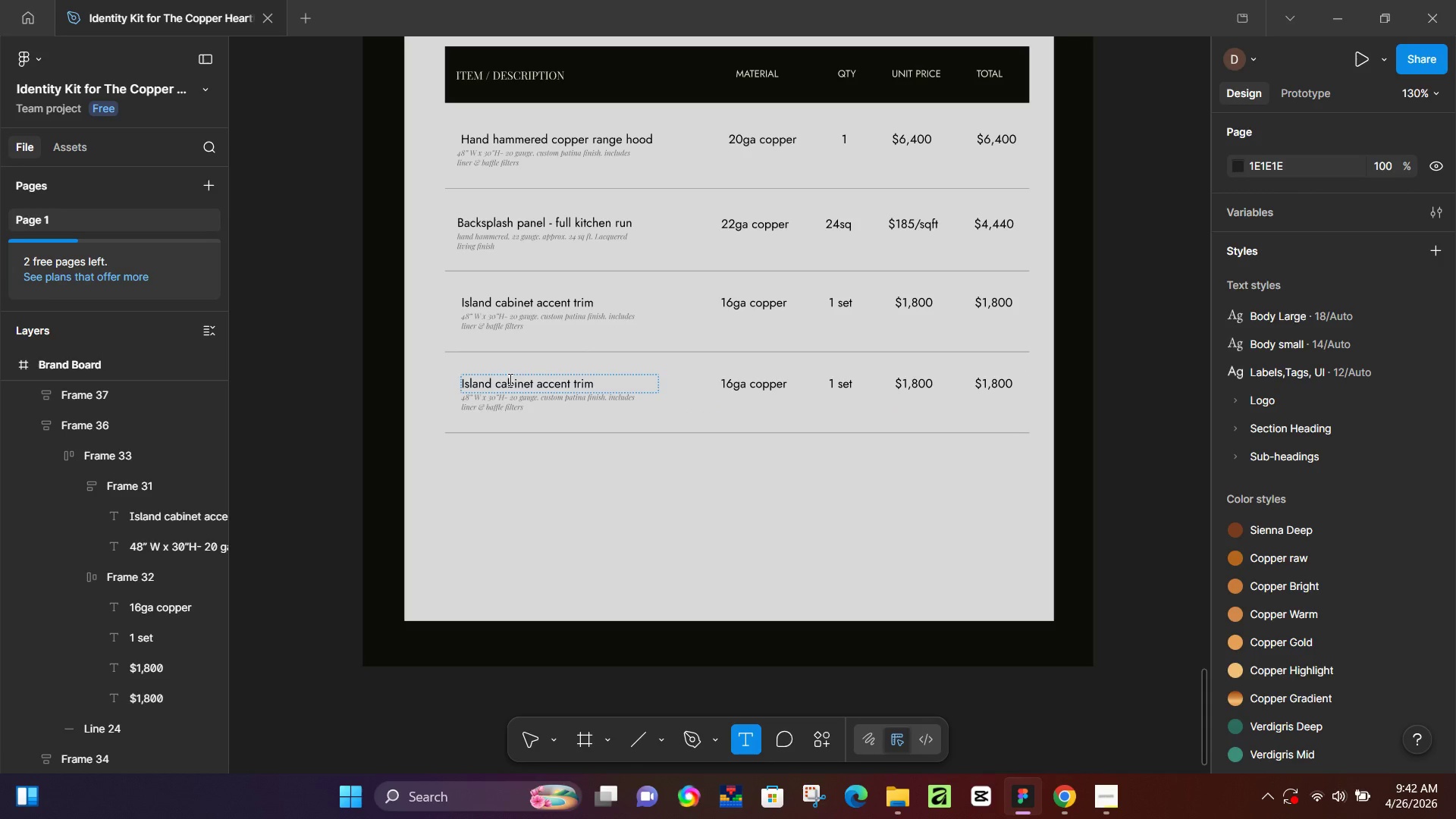 
left_click([509, 379])
 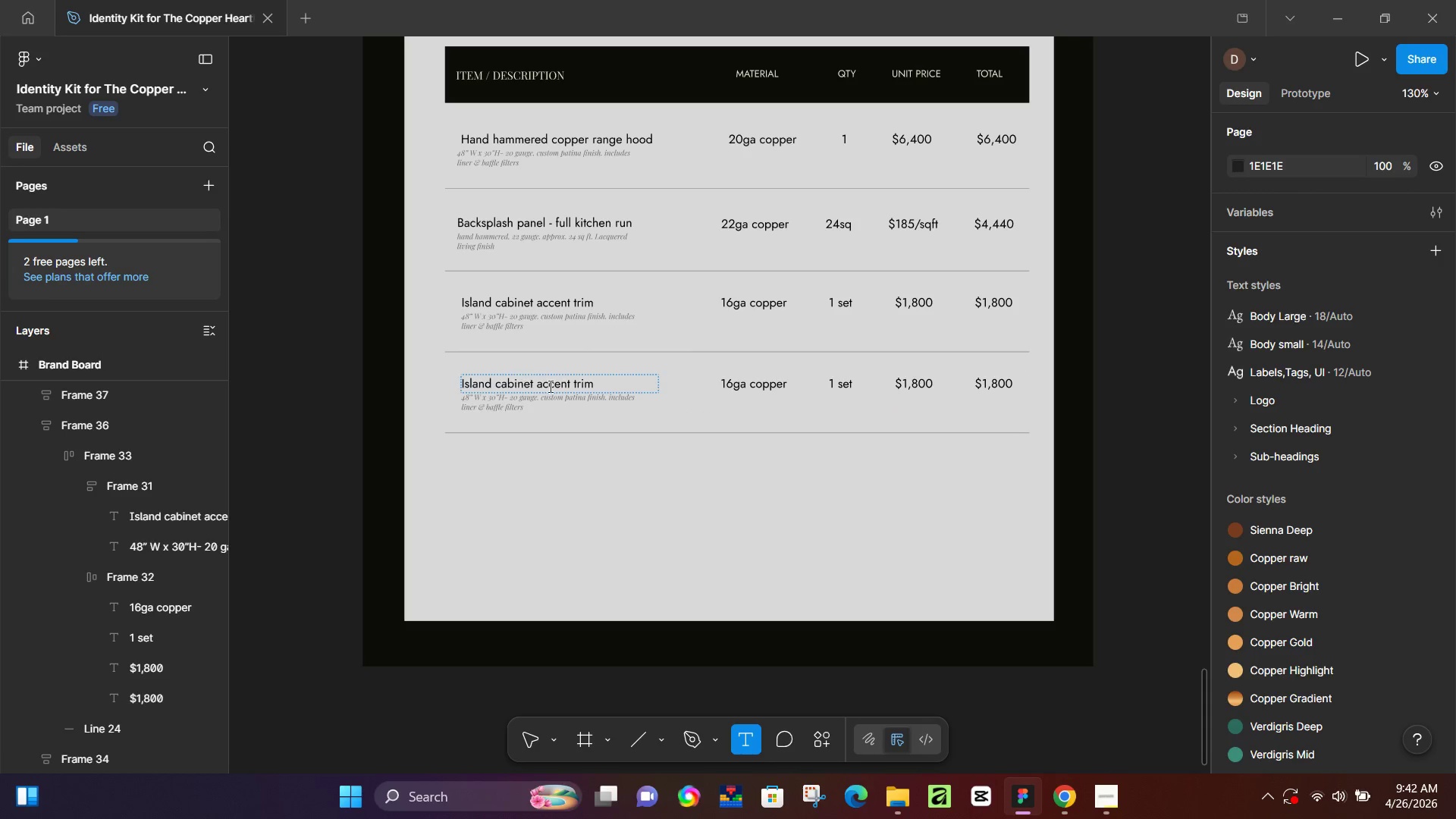 
key(Control+A)
 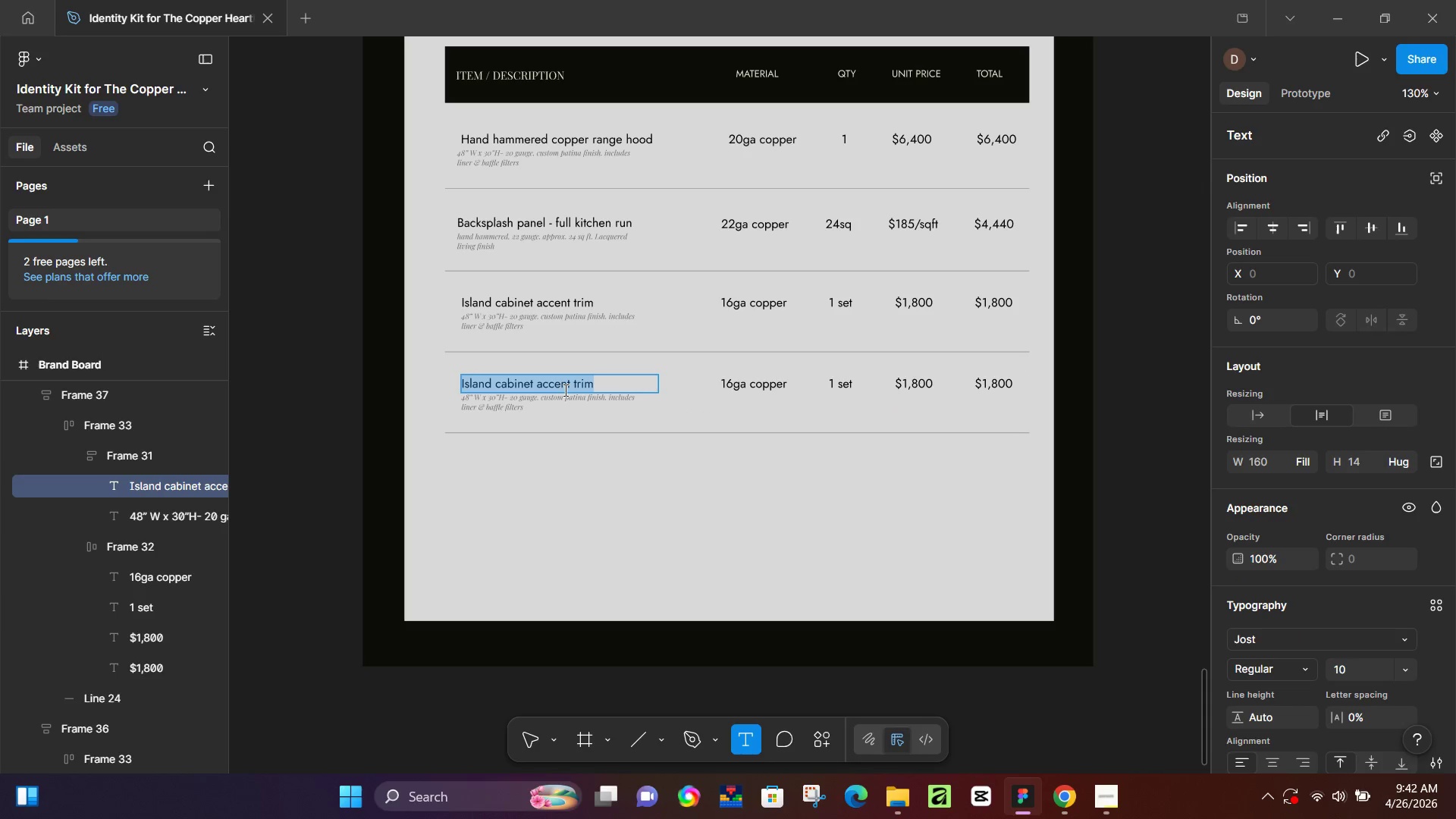 
type(Installation & Finis)
key(Backspace)
key(Backspace)
key(Backspace)
key(Backspace)
key(Backspace)
type(finishing)
 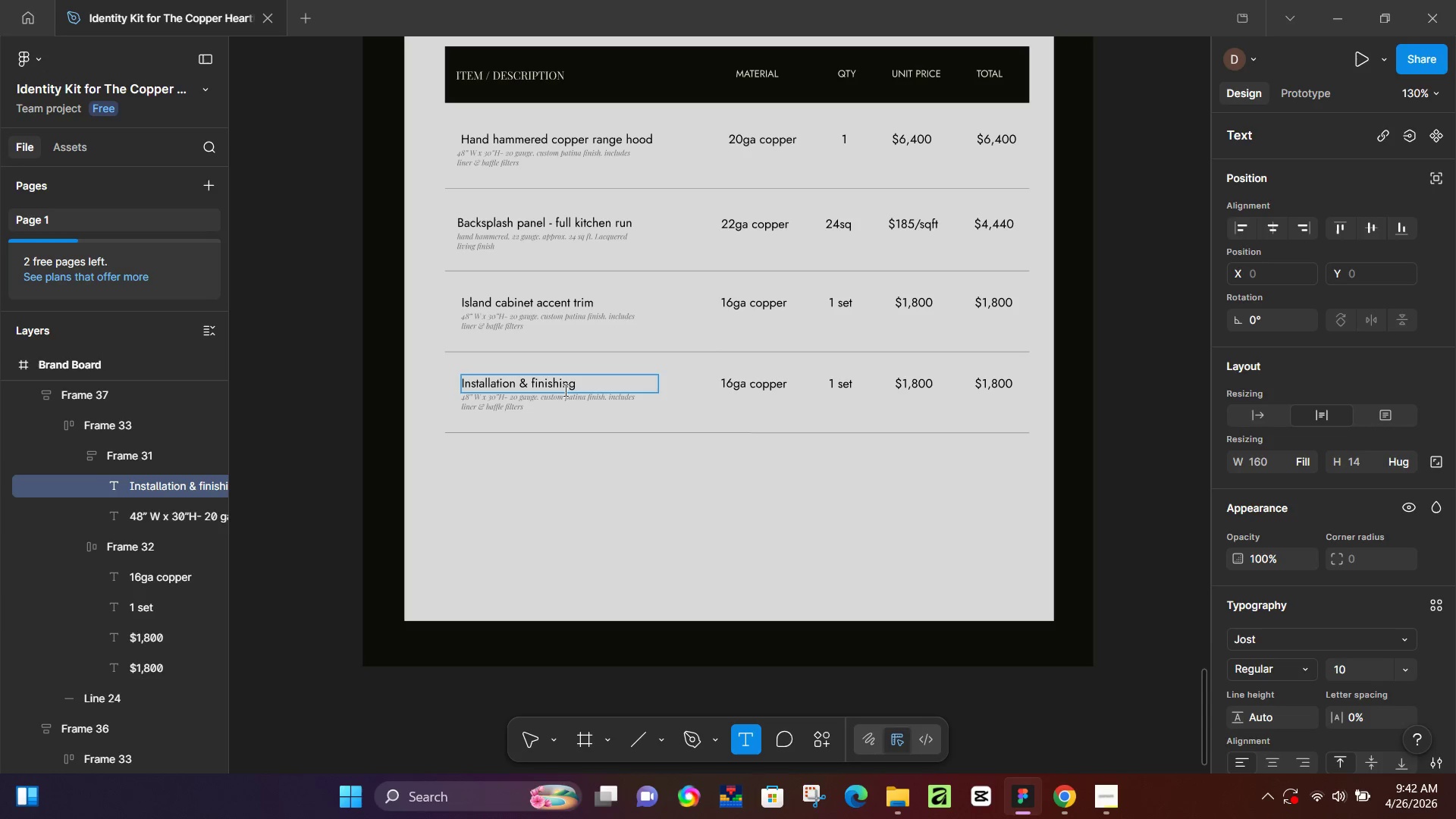 
left_click([1062, 794])
 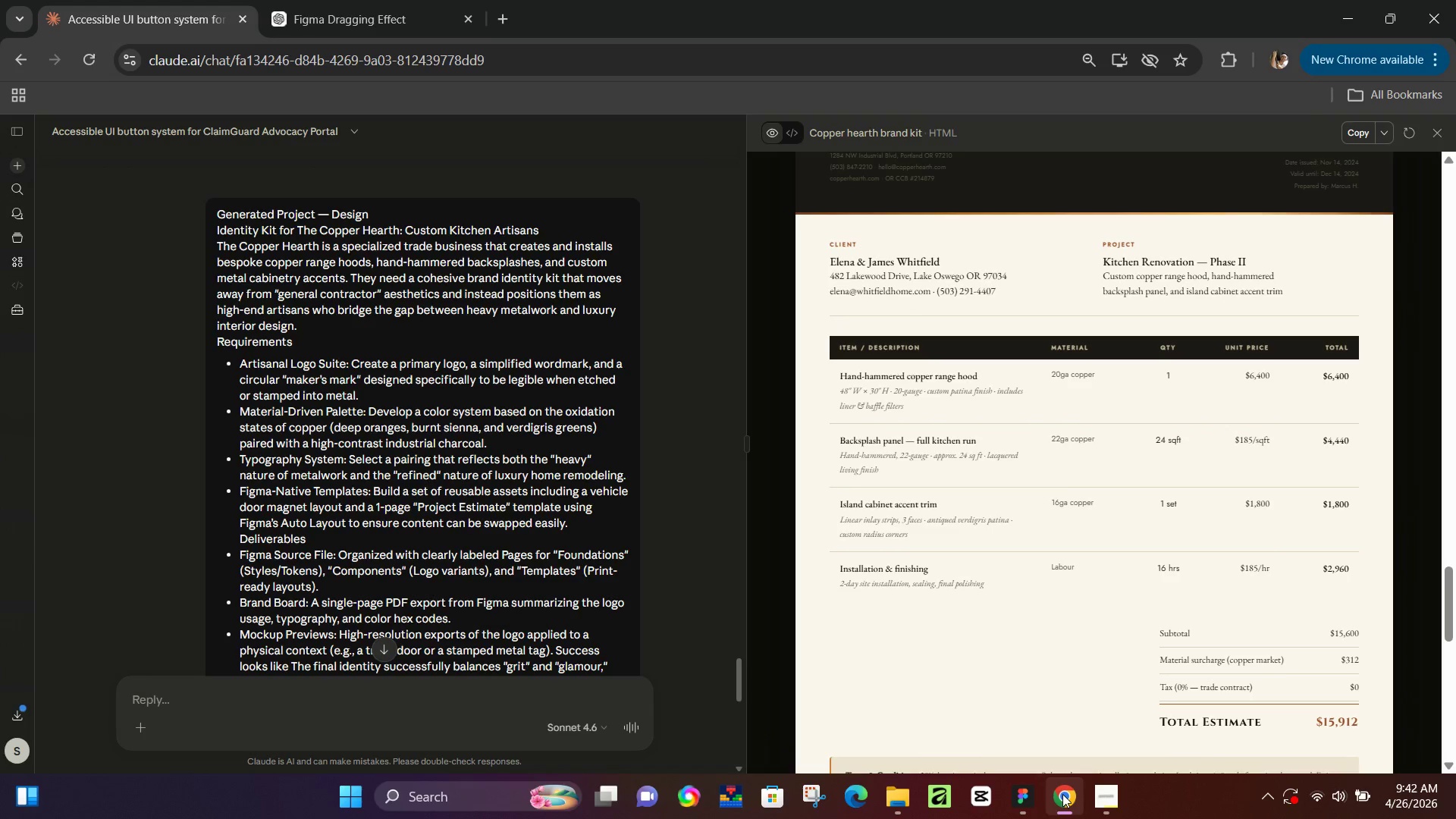 
left_click([1062, 794])
 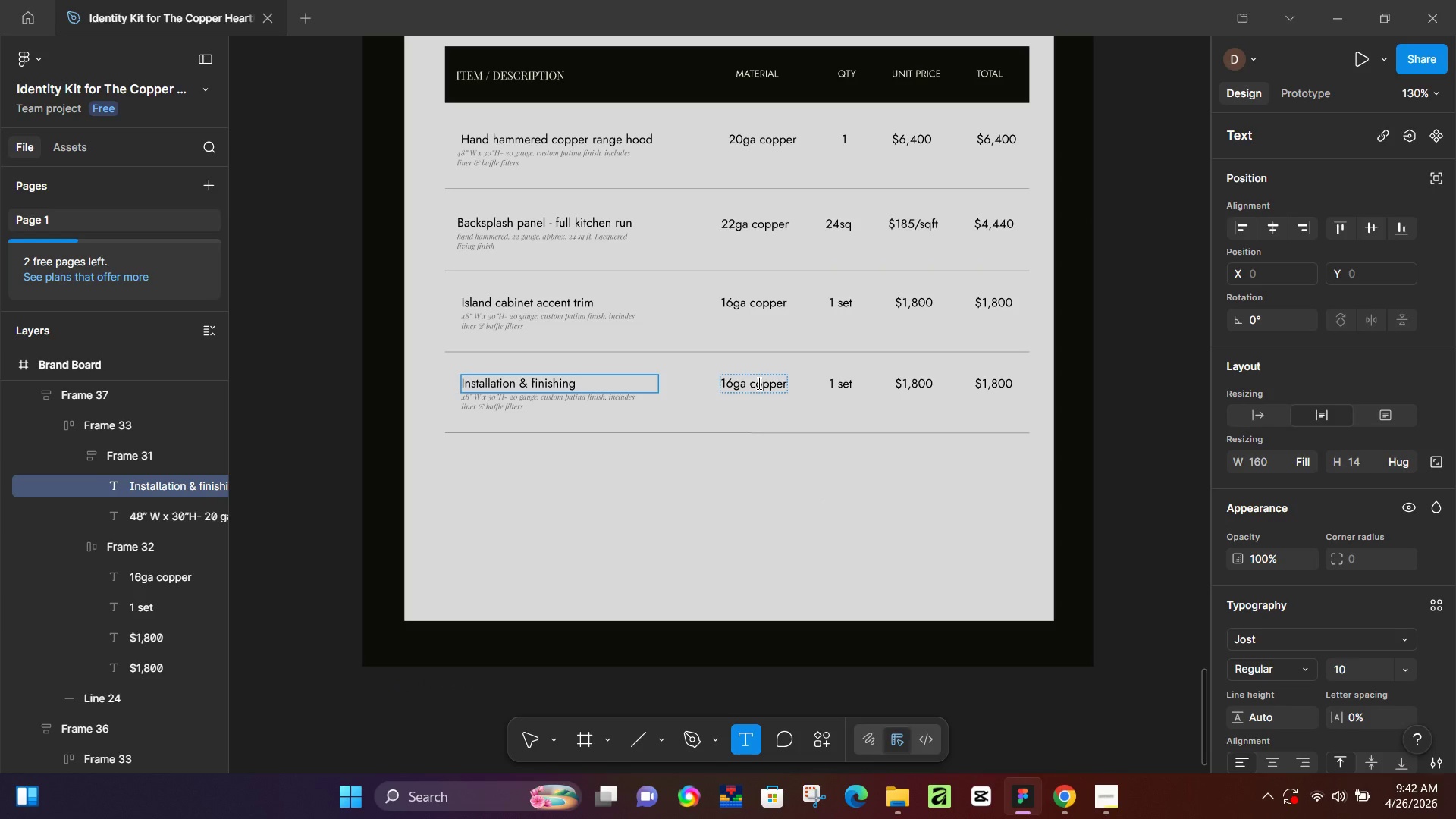 
left_click([758, 383])
 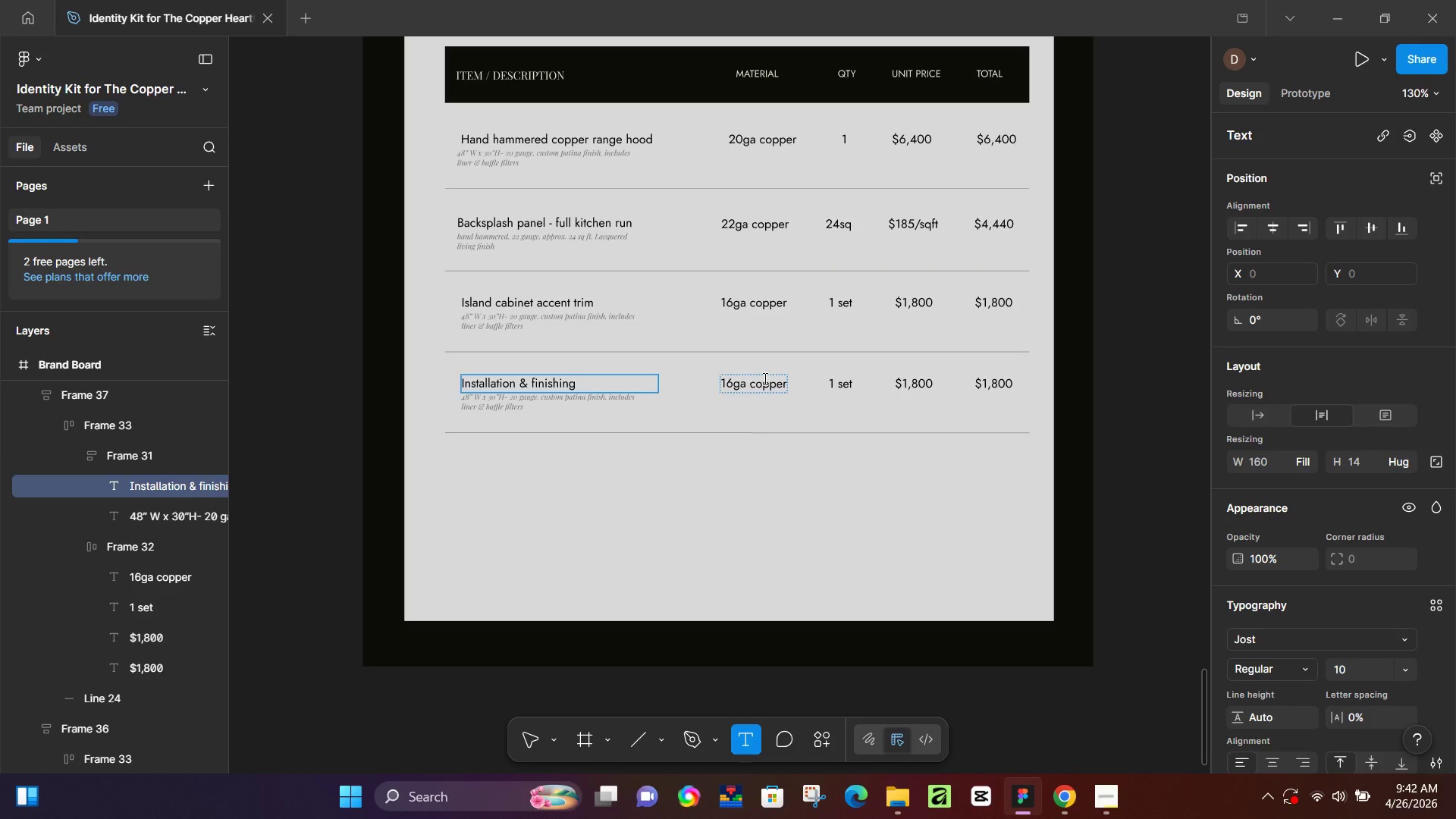 
key(Control+ControlLeft)
 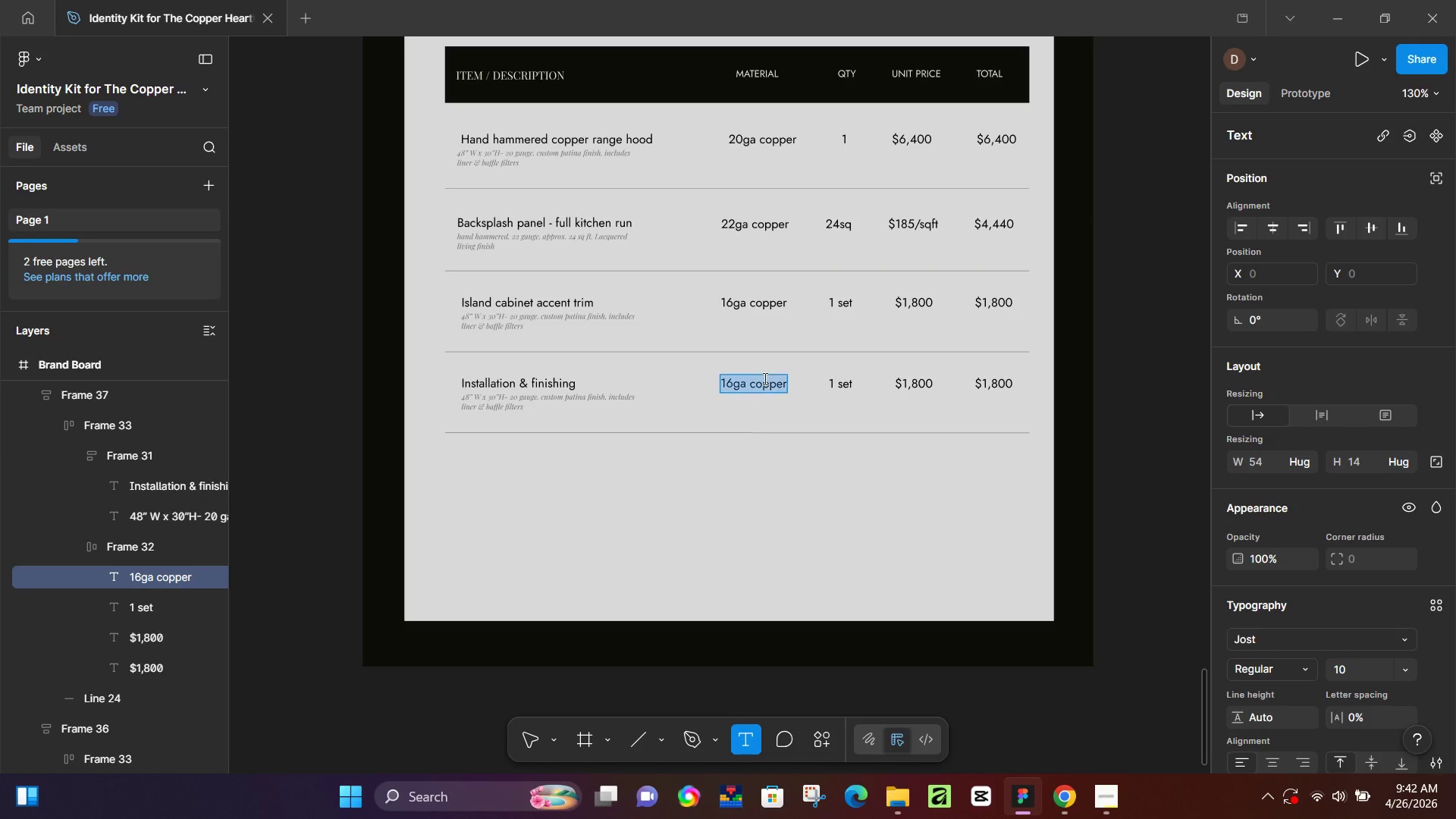 
key(Control+A)
 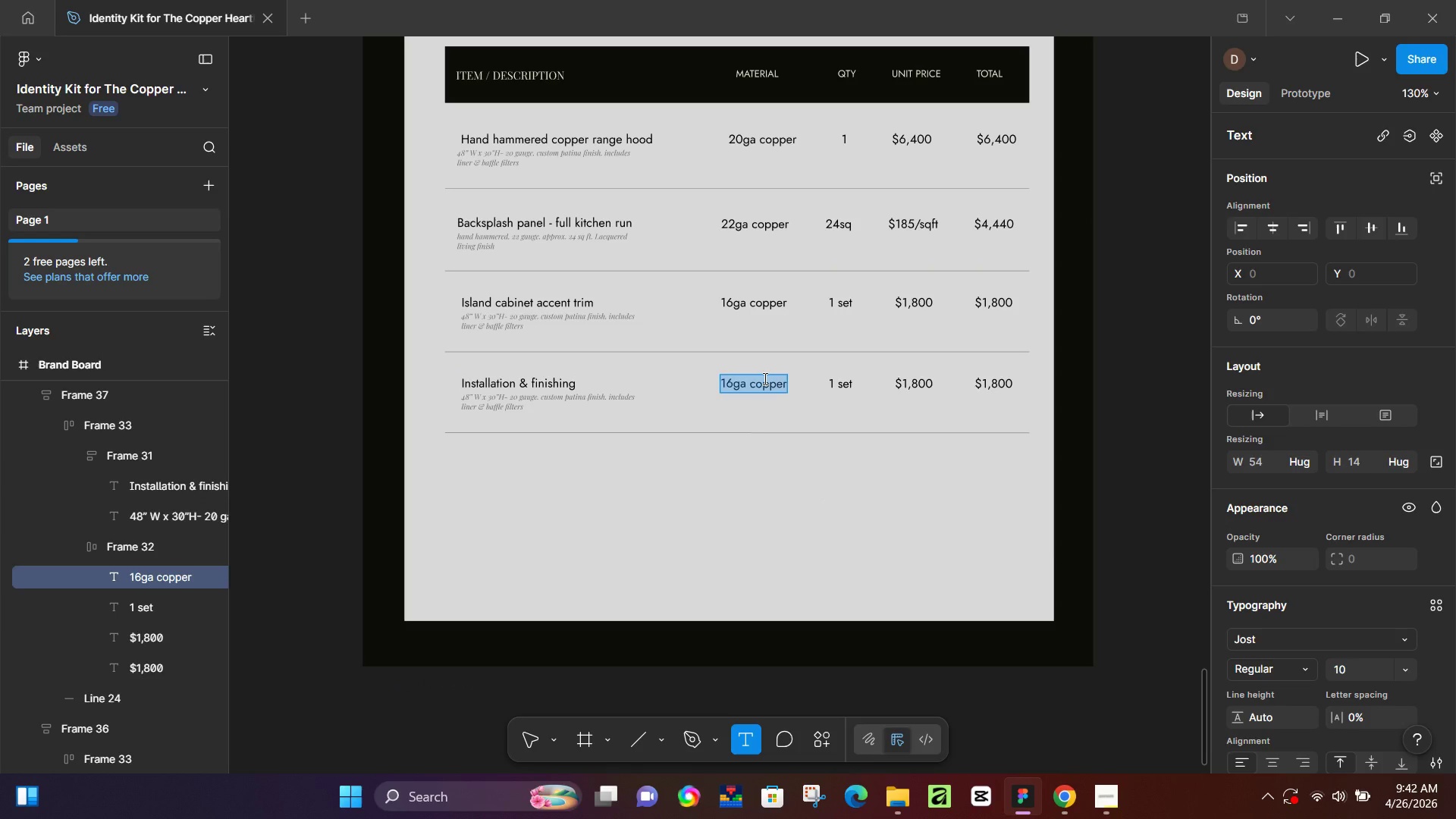 
type(labour)
 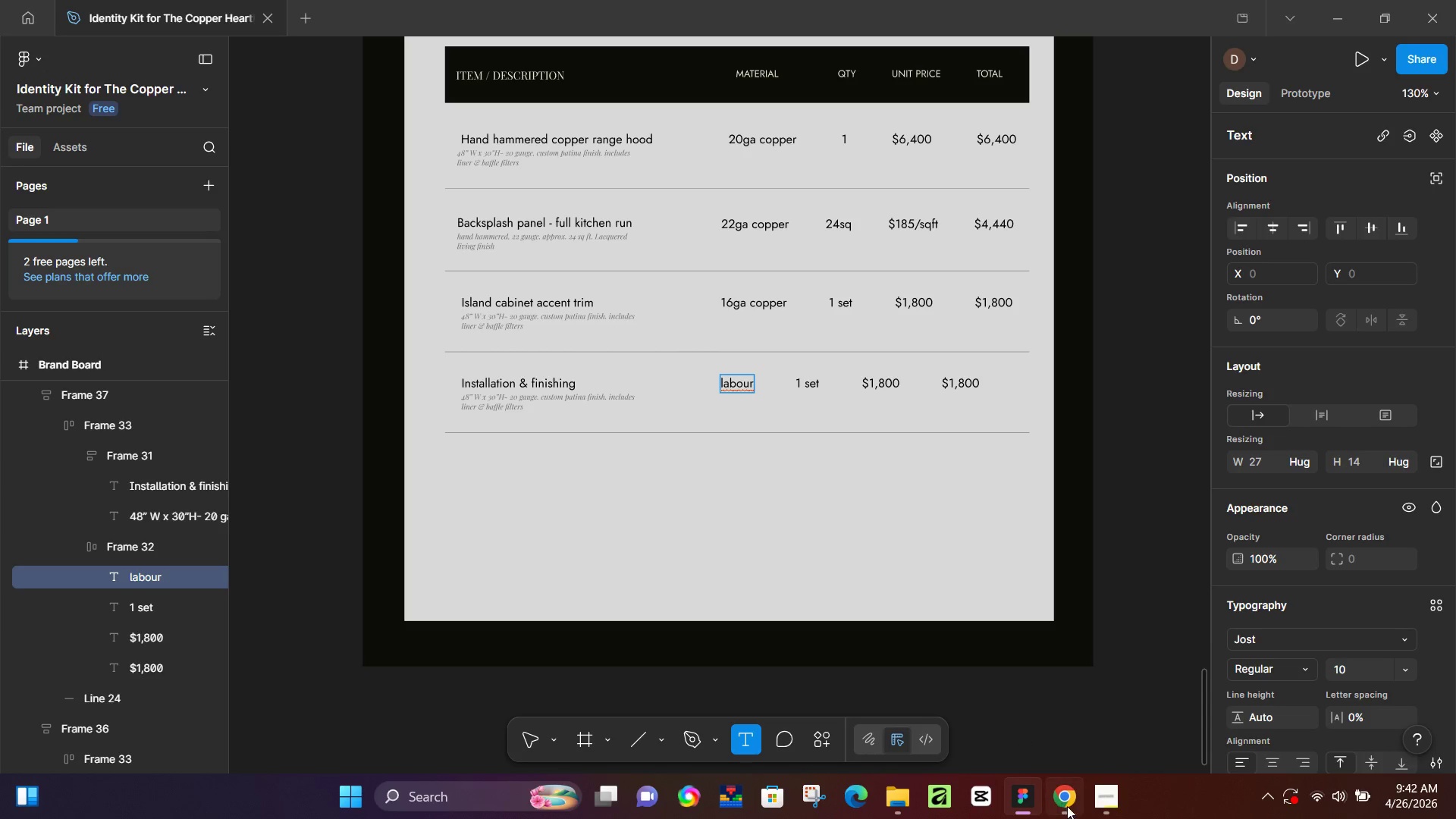 
left_click([1067, 804])
 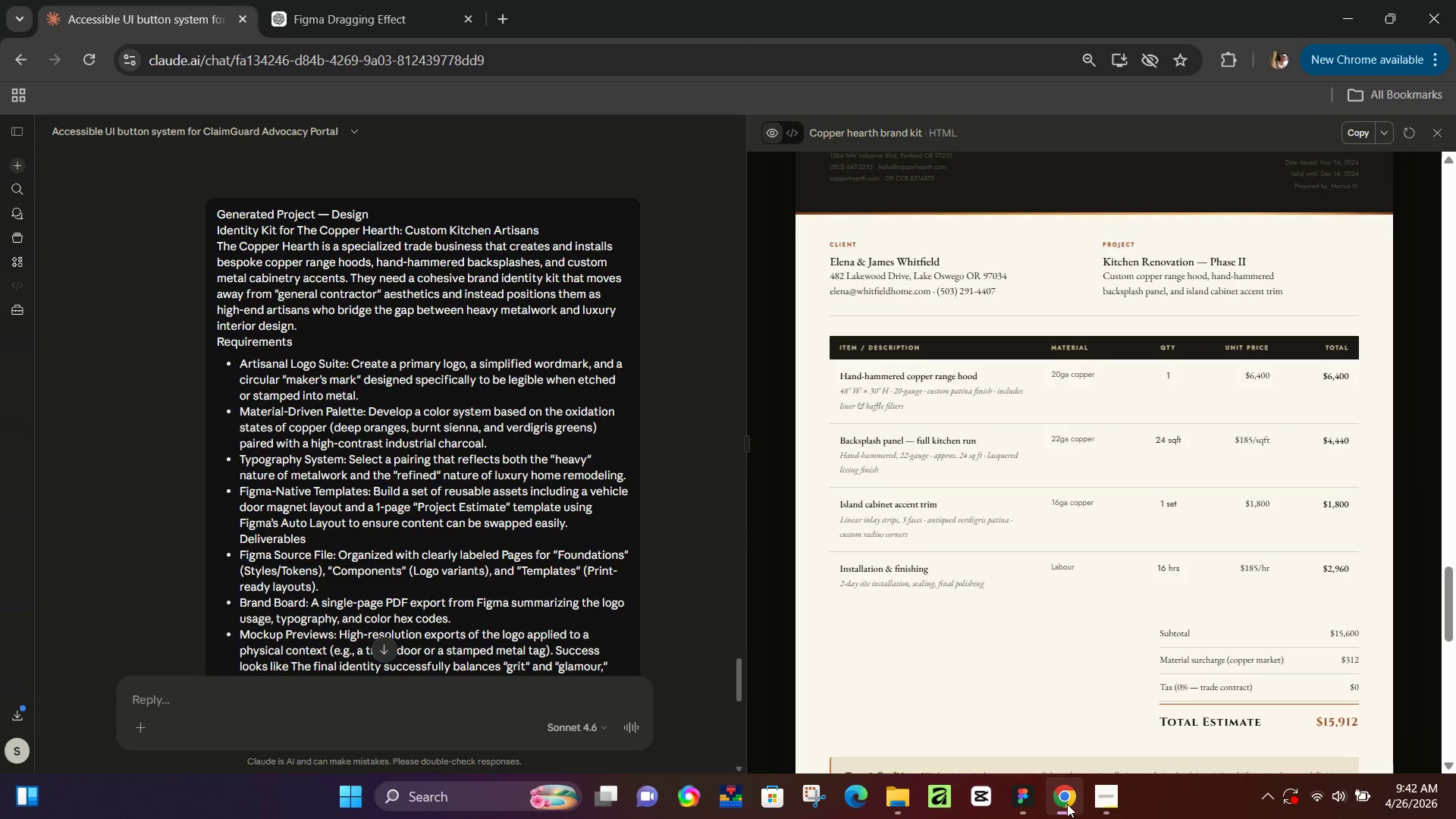 
left_click([1067, 804])
 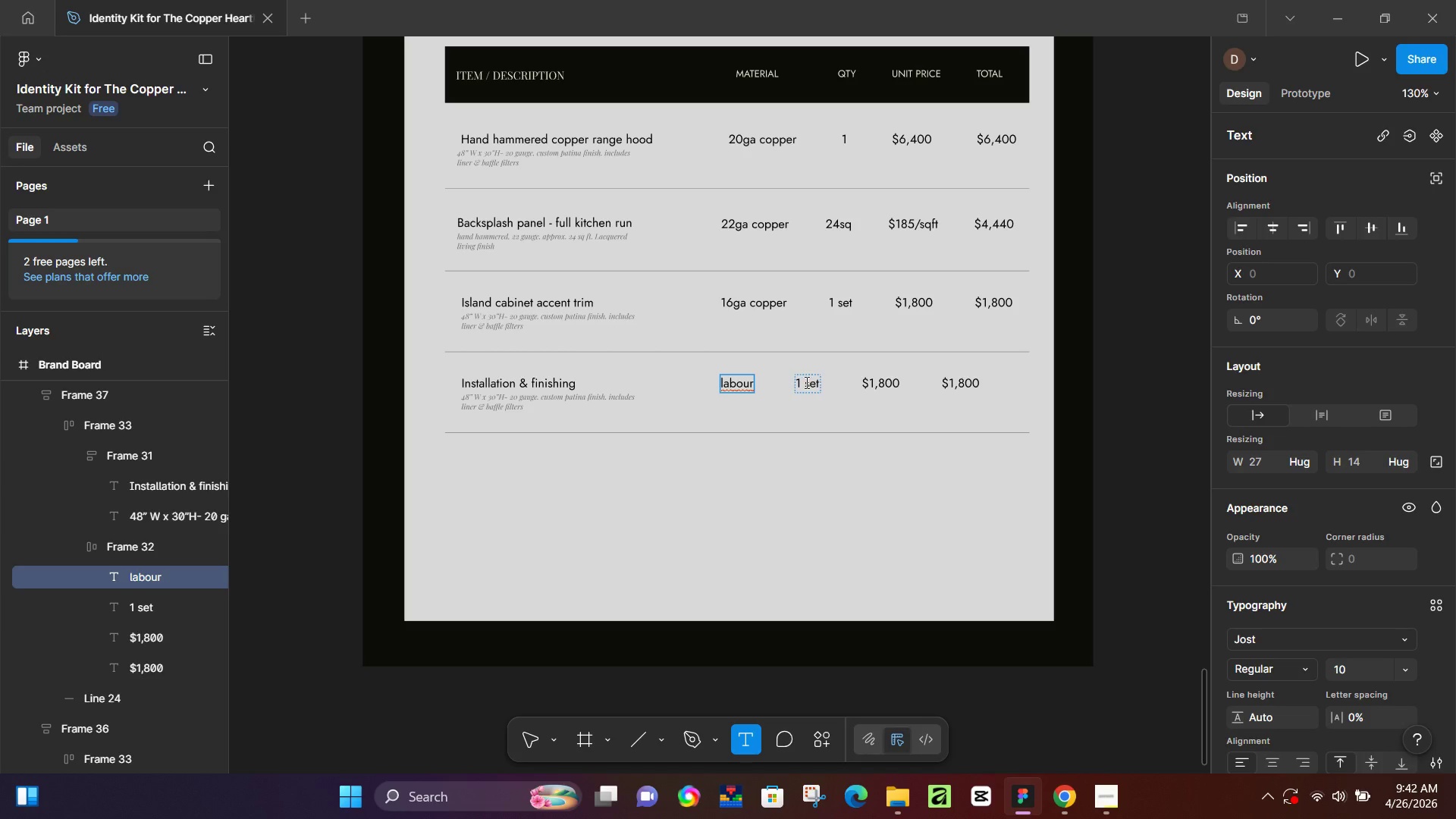 
left_click([805, 382])
 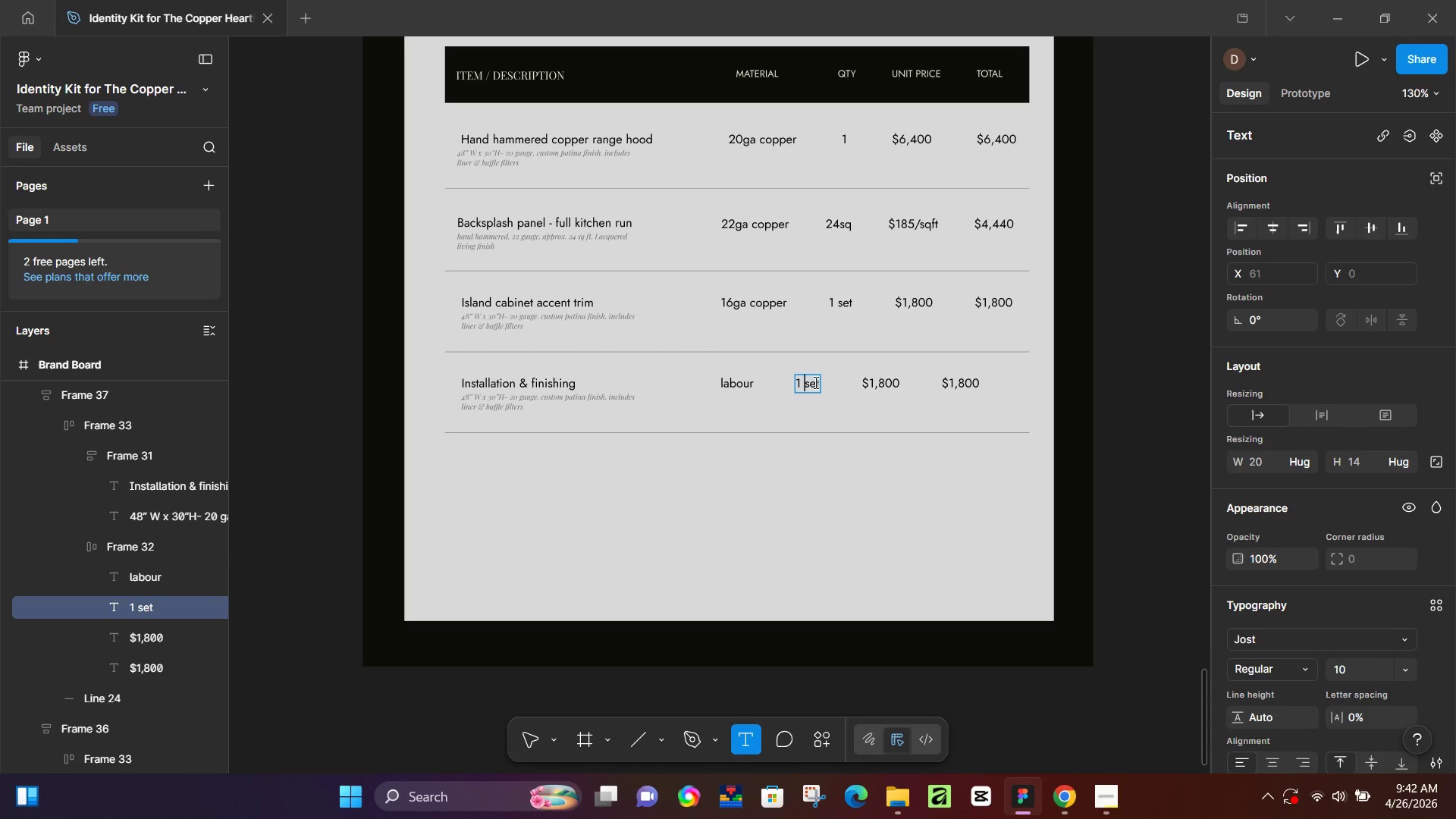 
key(Control+ControlLeft)
 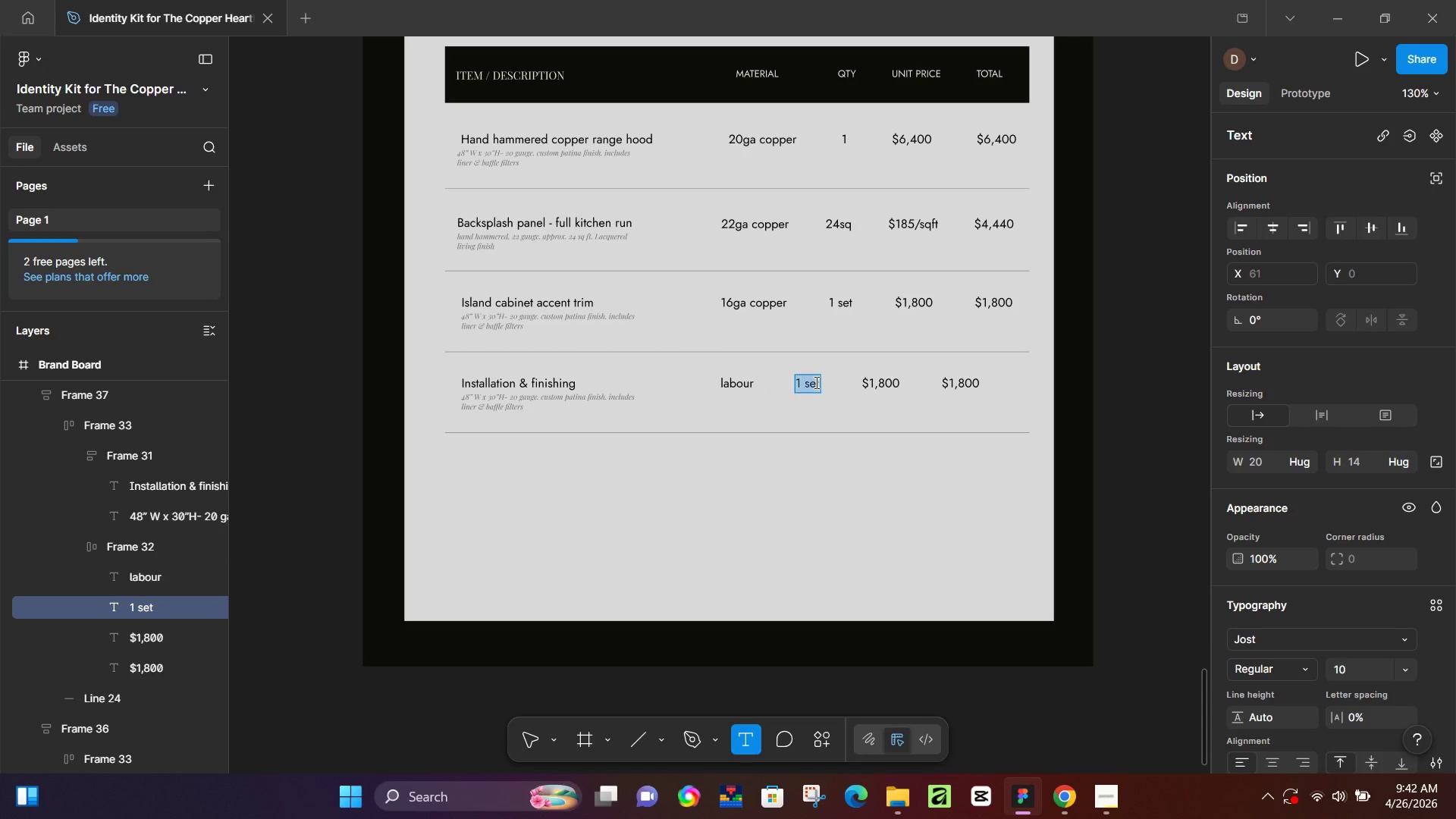 
key(Control+A)
 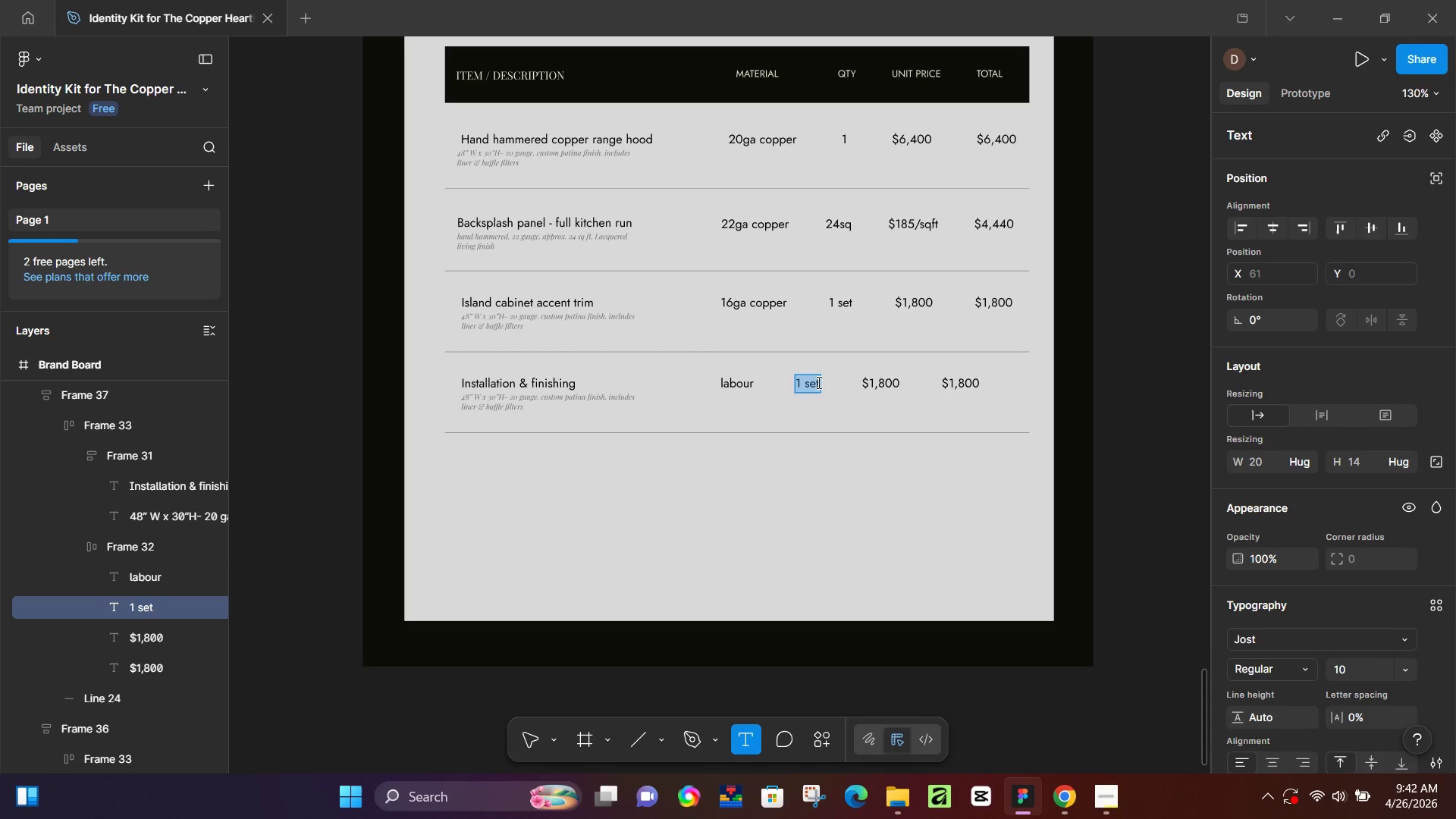 
type(16hrs)
 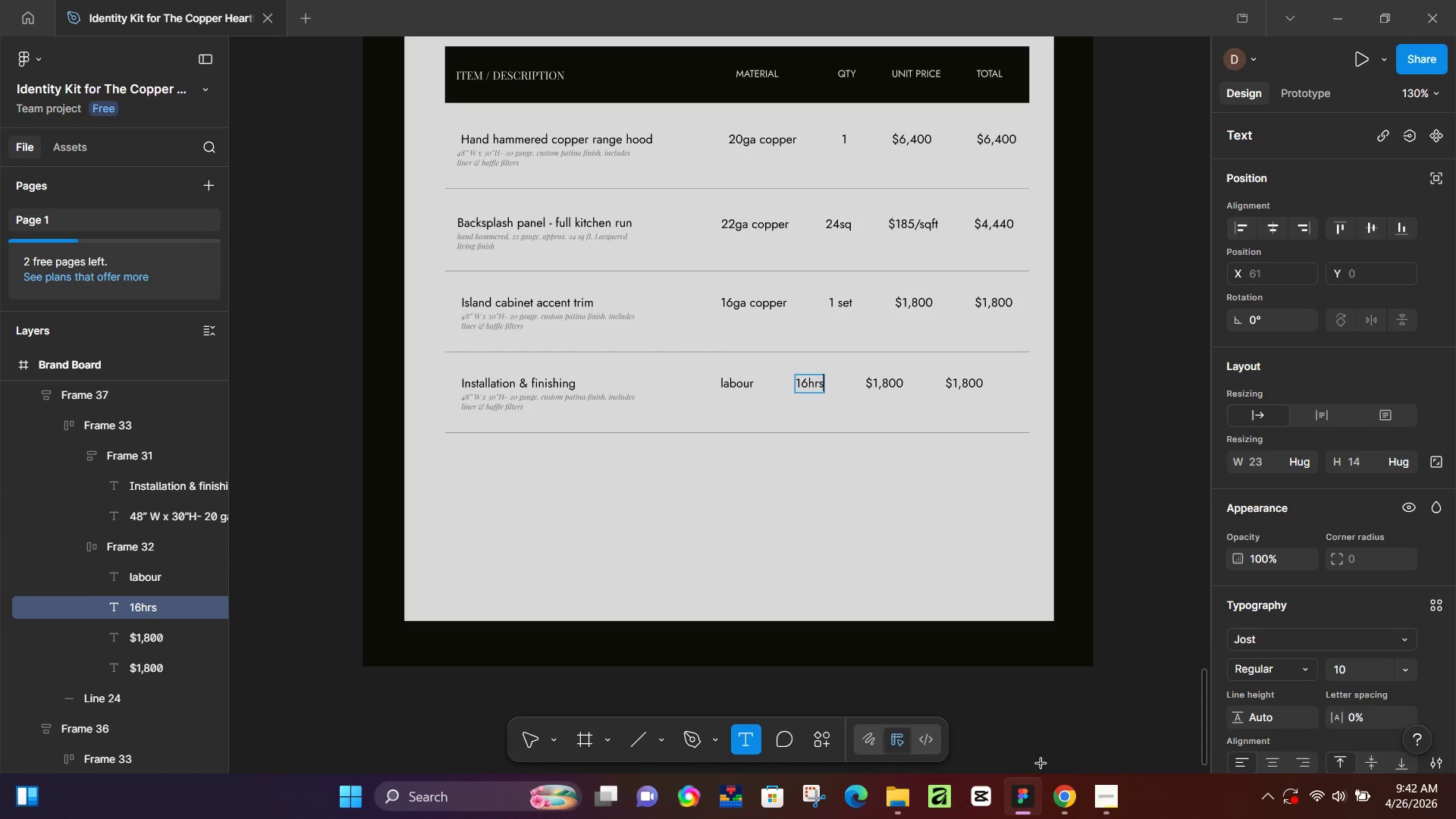 
left_click([1073, 791])
 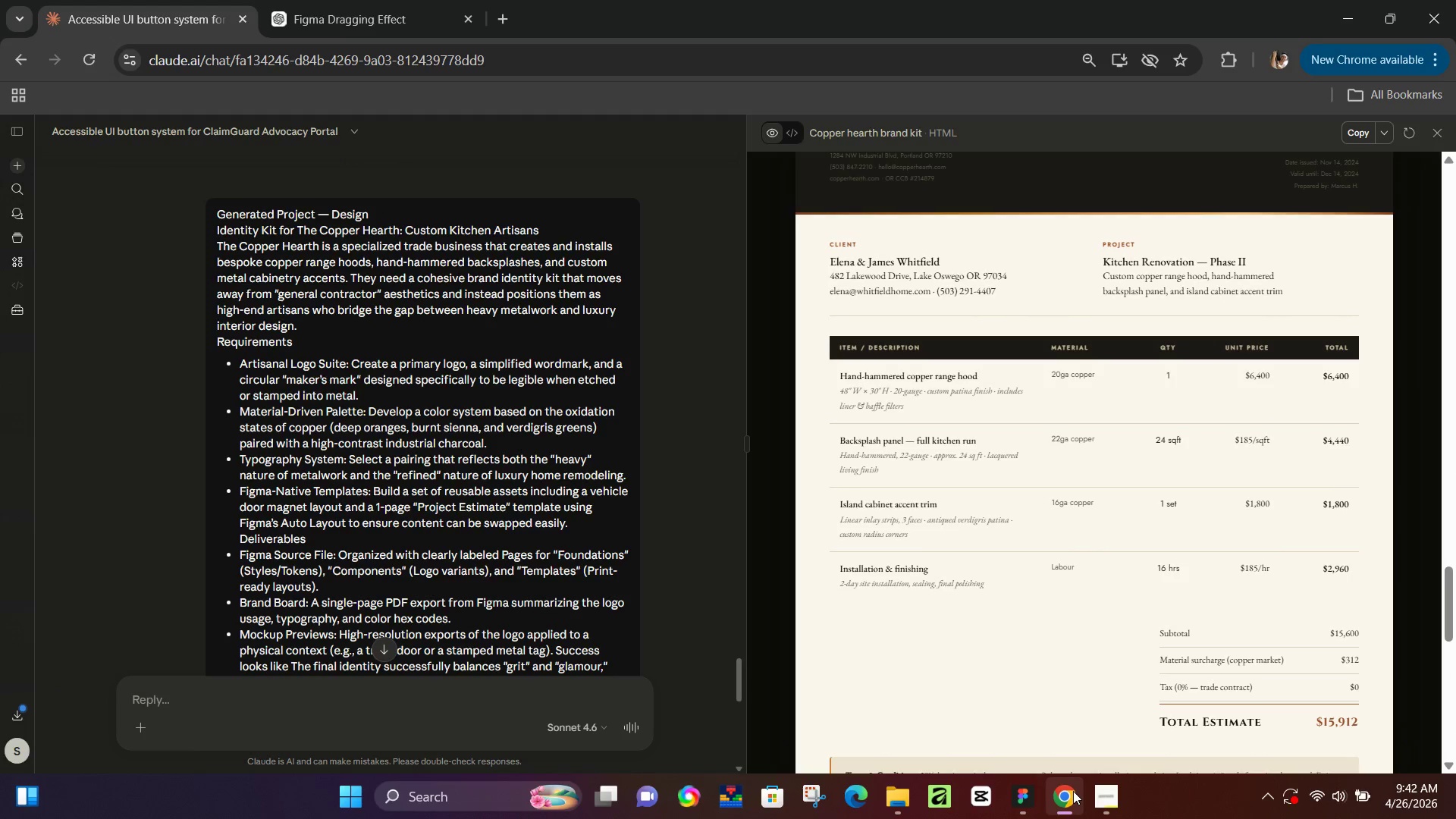 
left_click([1073, 791])
 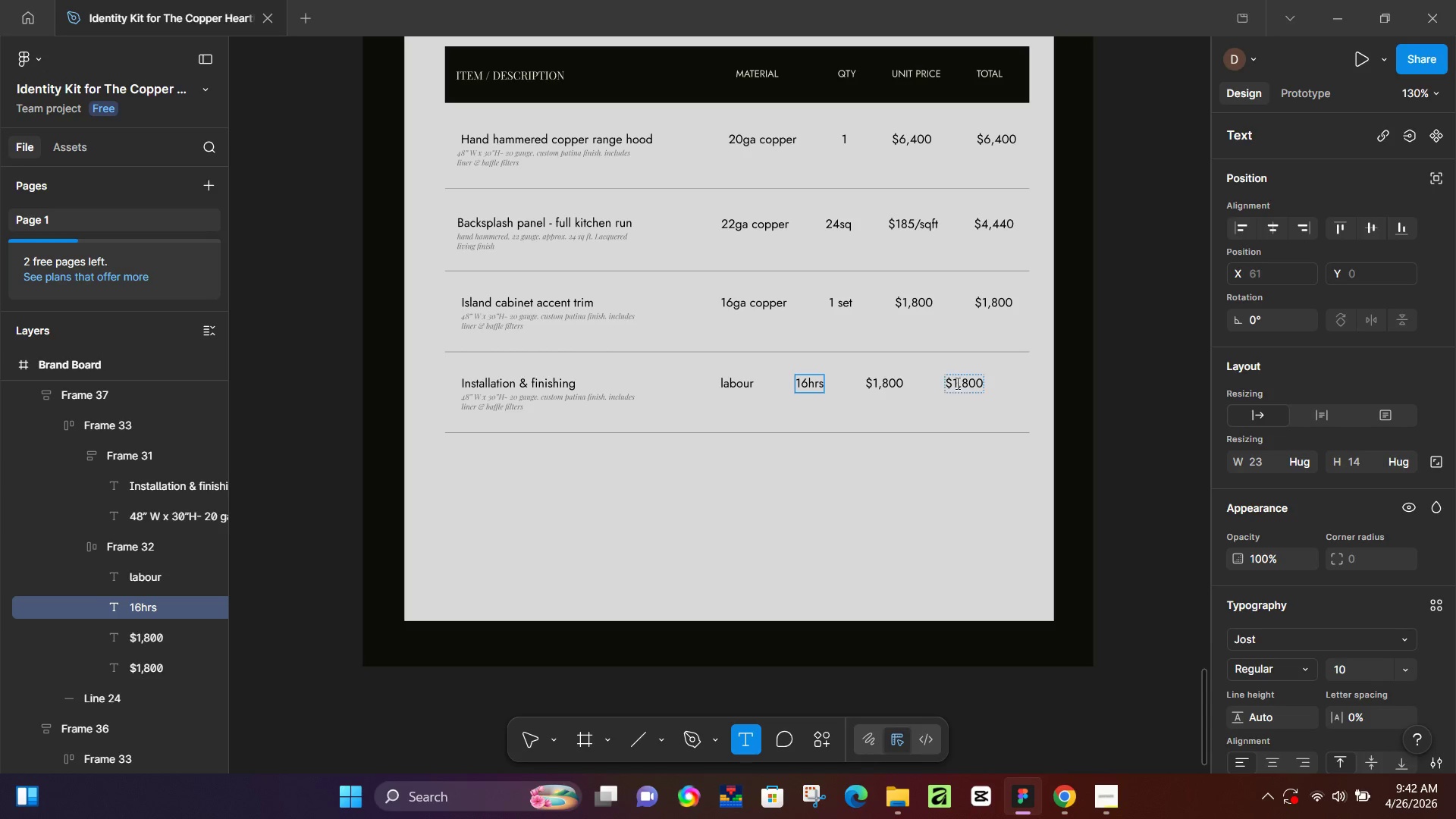 
left_click([956, 383])
 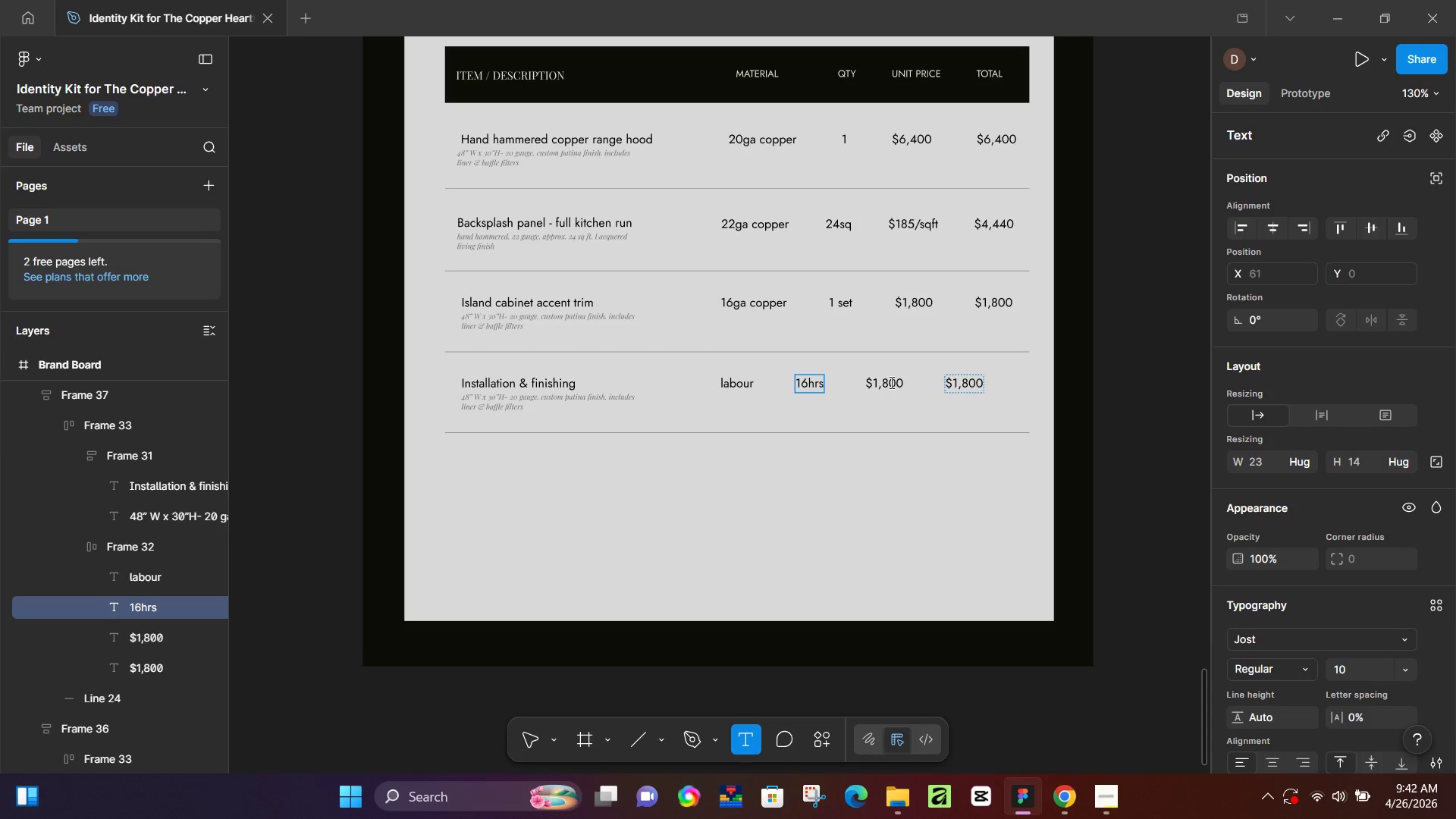 
left_click([890, 382])
 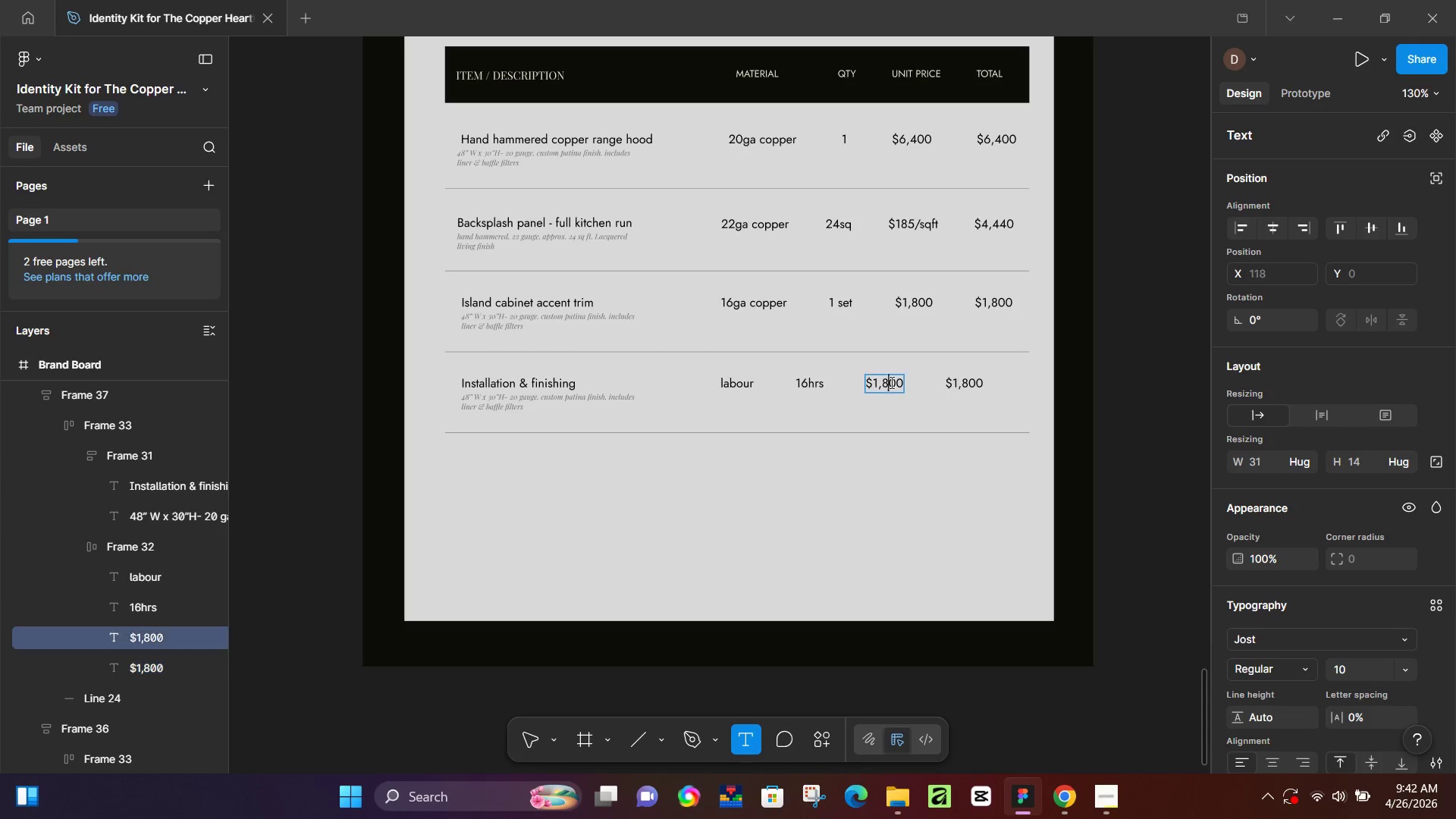 
key(Control+A)
 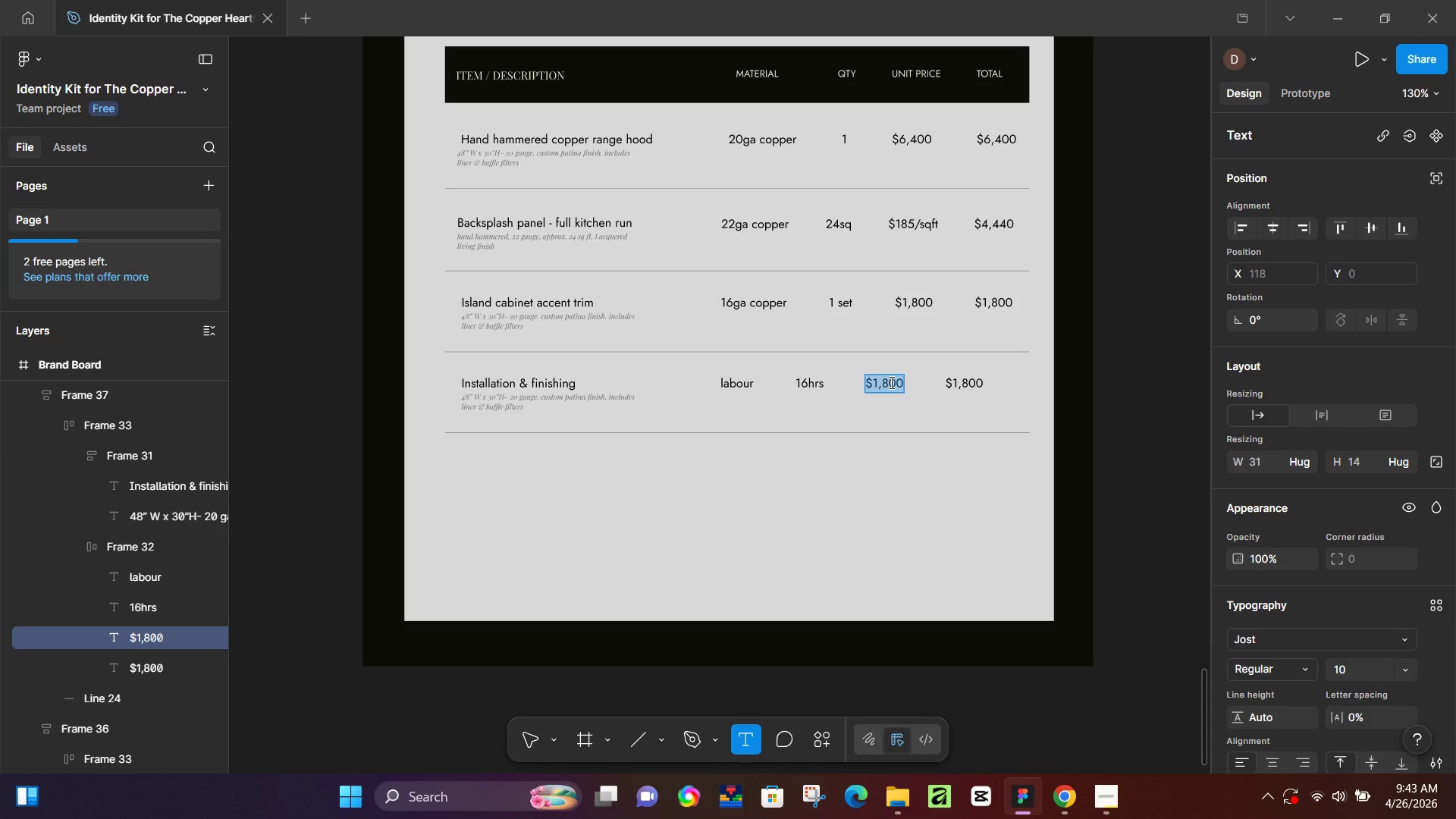 
type(1)
key(Backspace)
type($185/hr)
 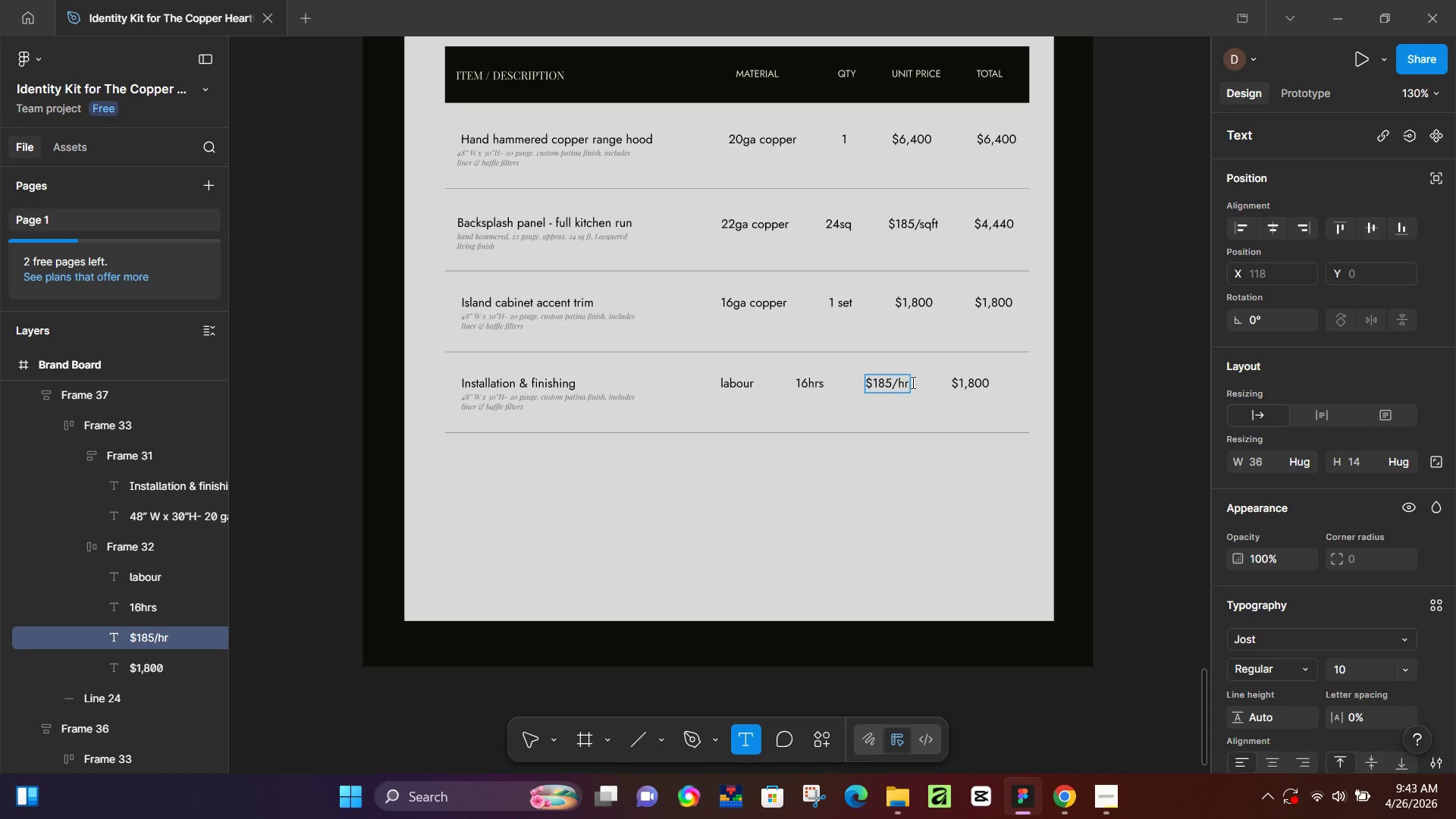 
key(Control+A)
 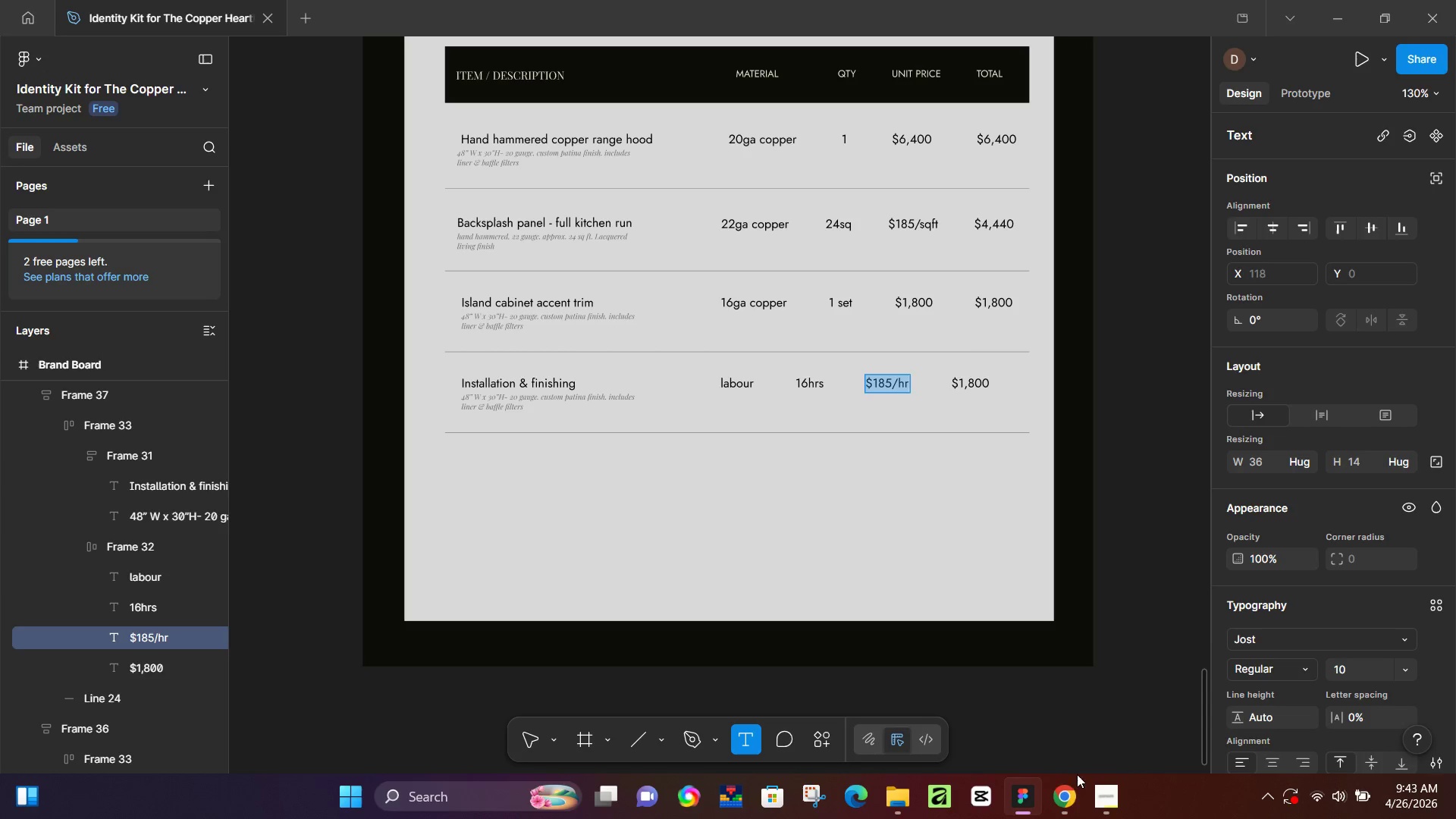 
left_click([1060, 799])
 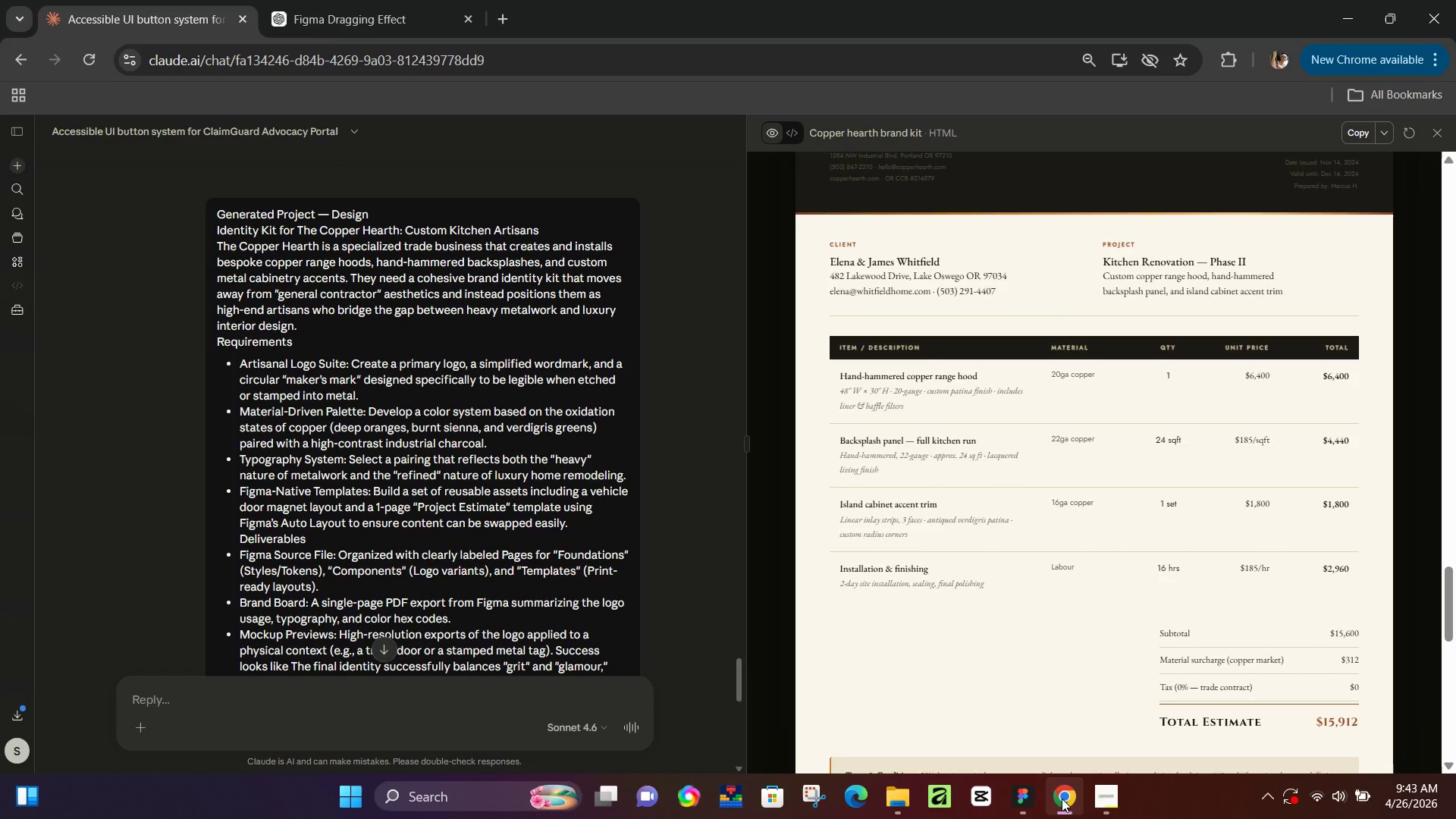 
left_click([1062, 799])
 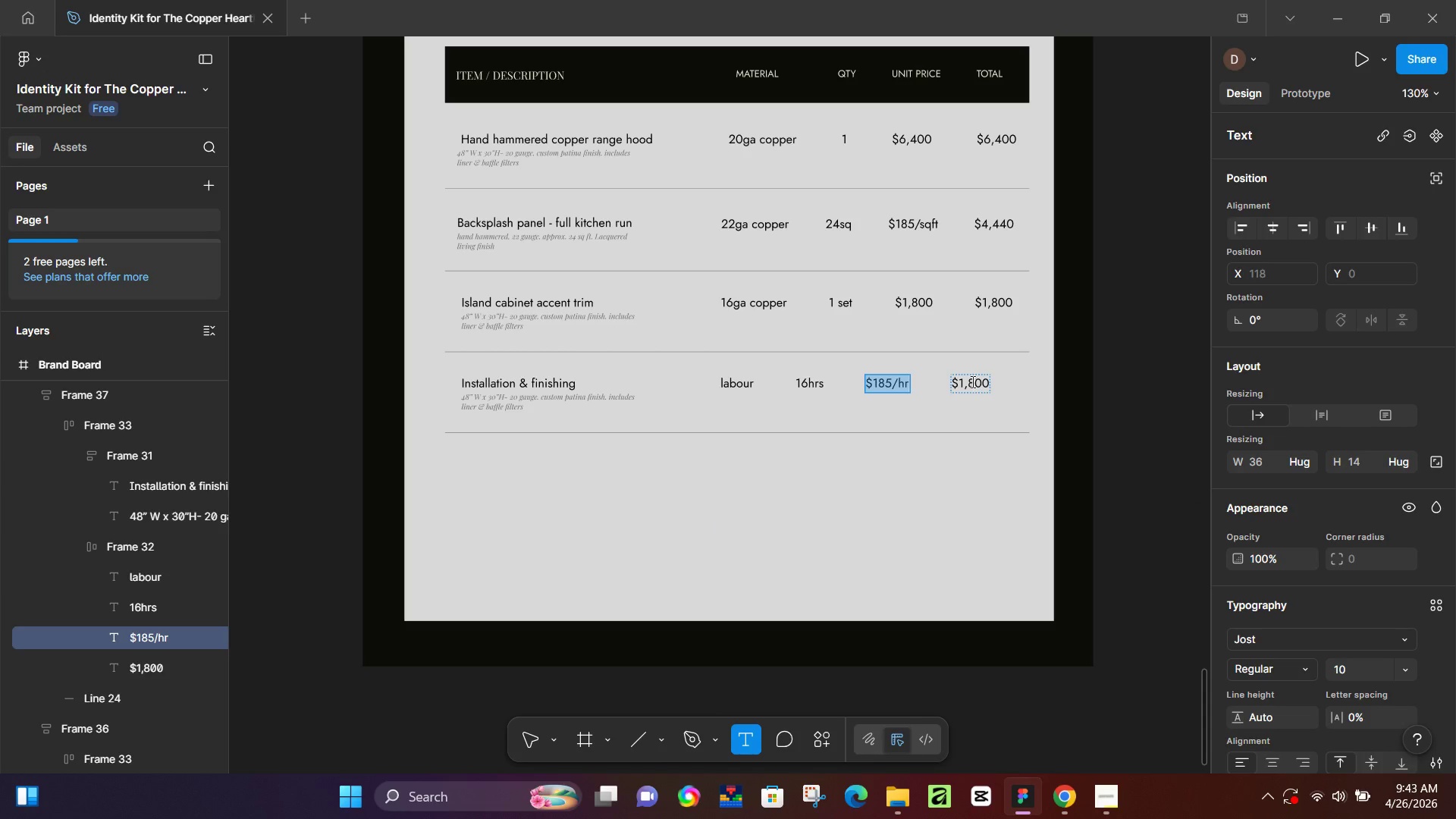 
left_click([971, 381])
 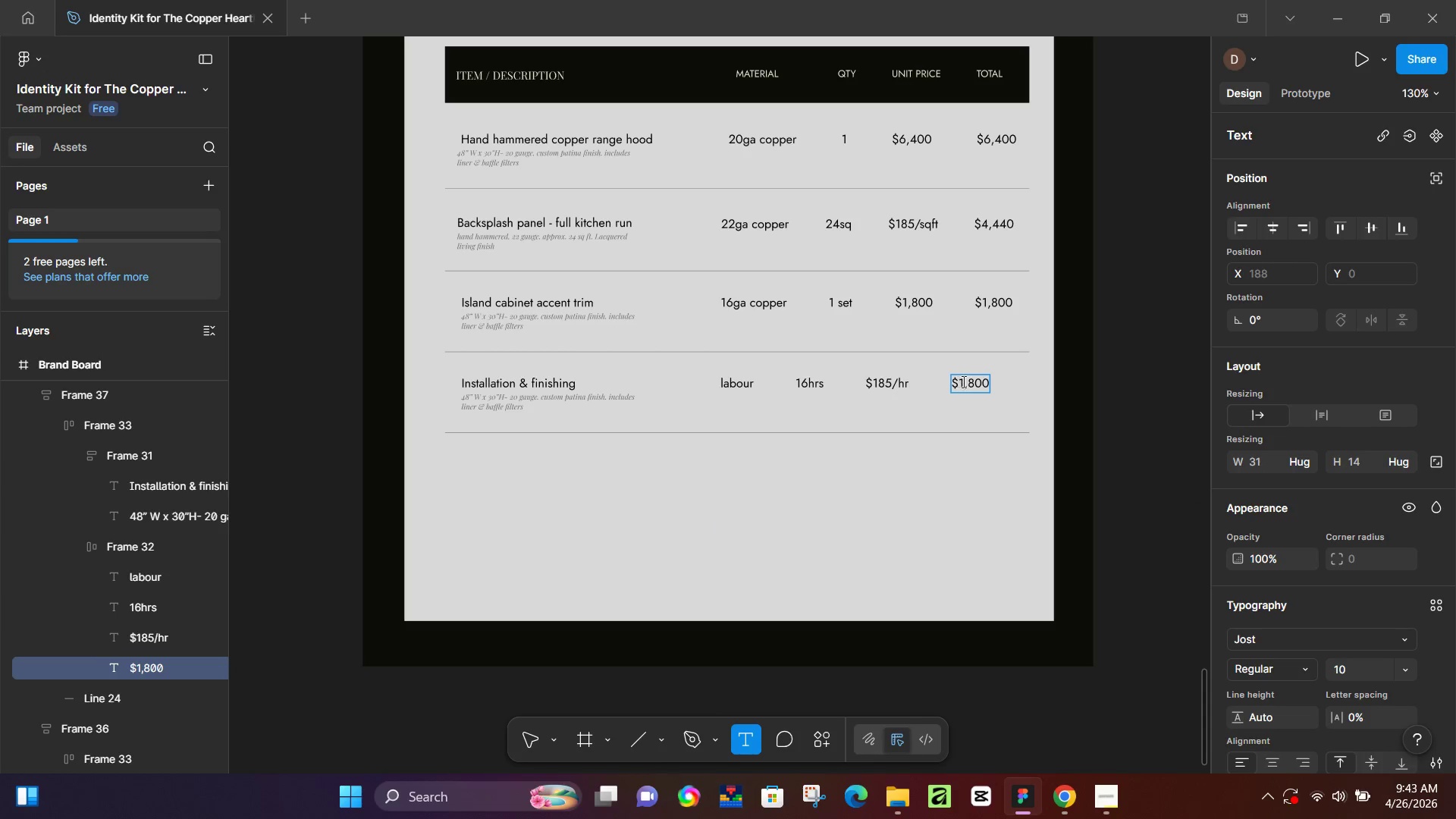 
left_click([962, 381])
 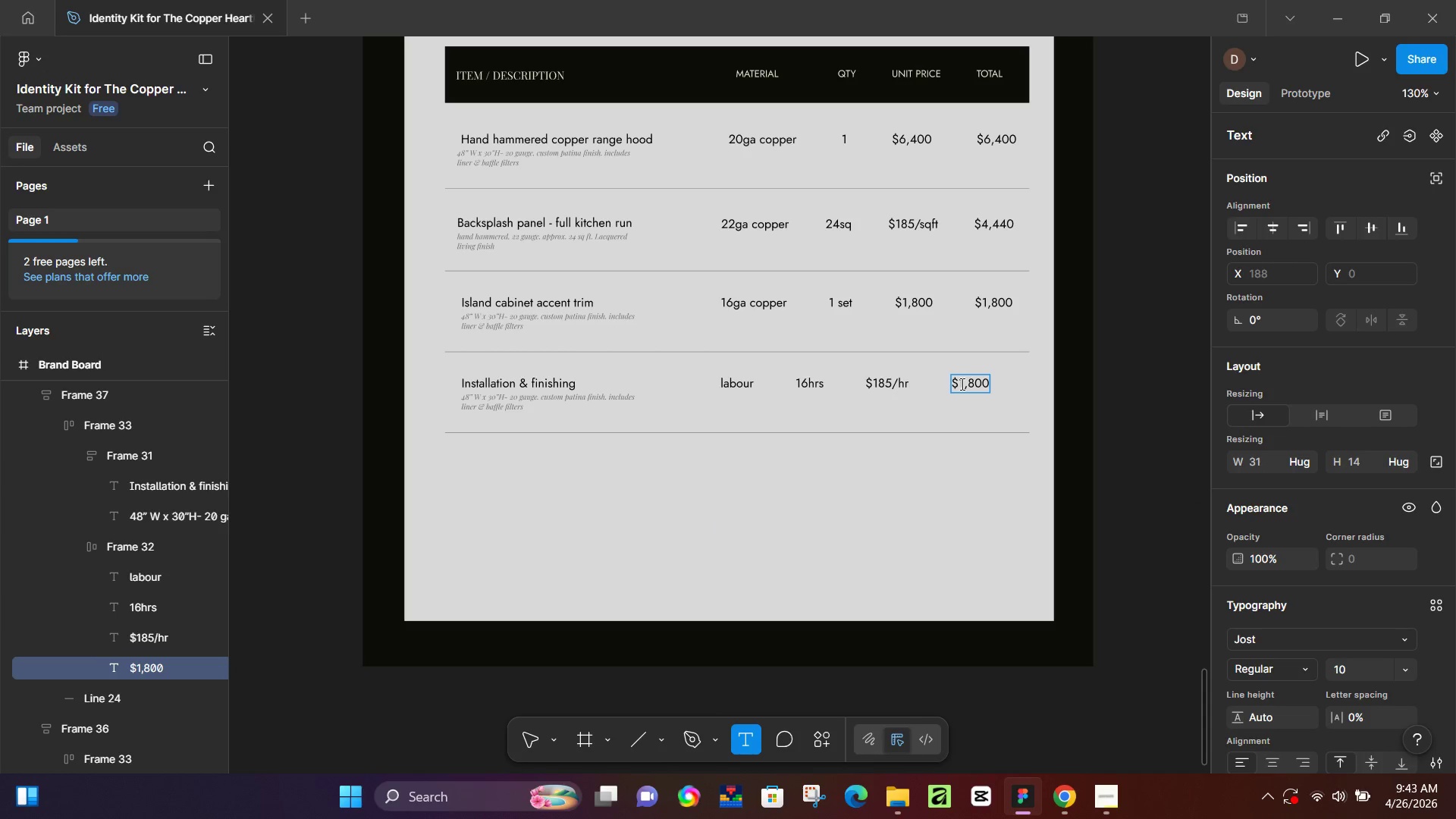 
left_click_drag(start_coordinate=[961, 384], to_coordinate=[993, 390])
 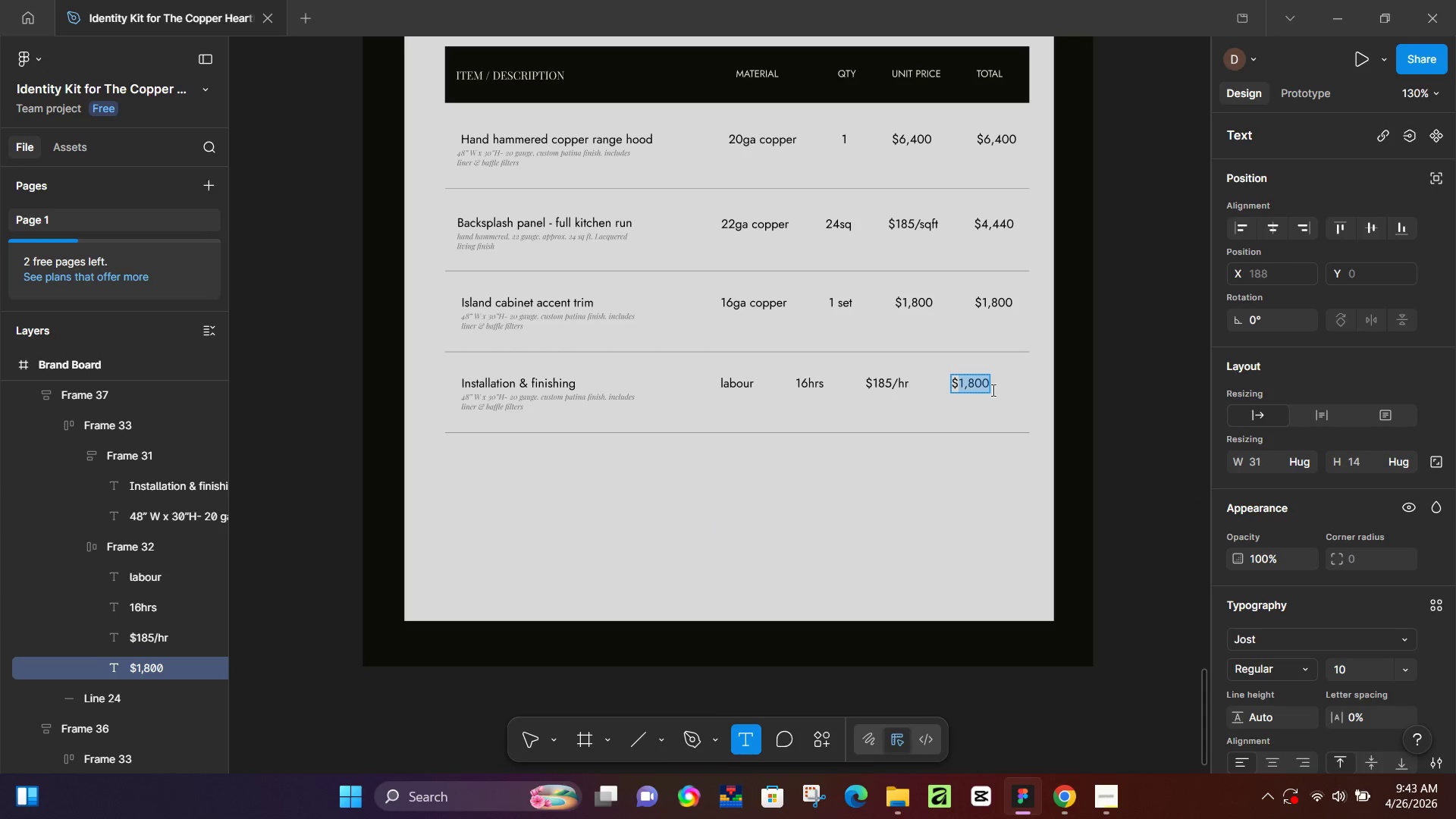 
type(2,960)
 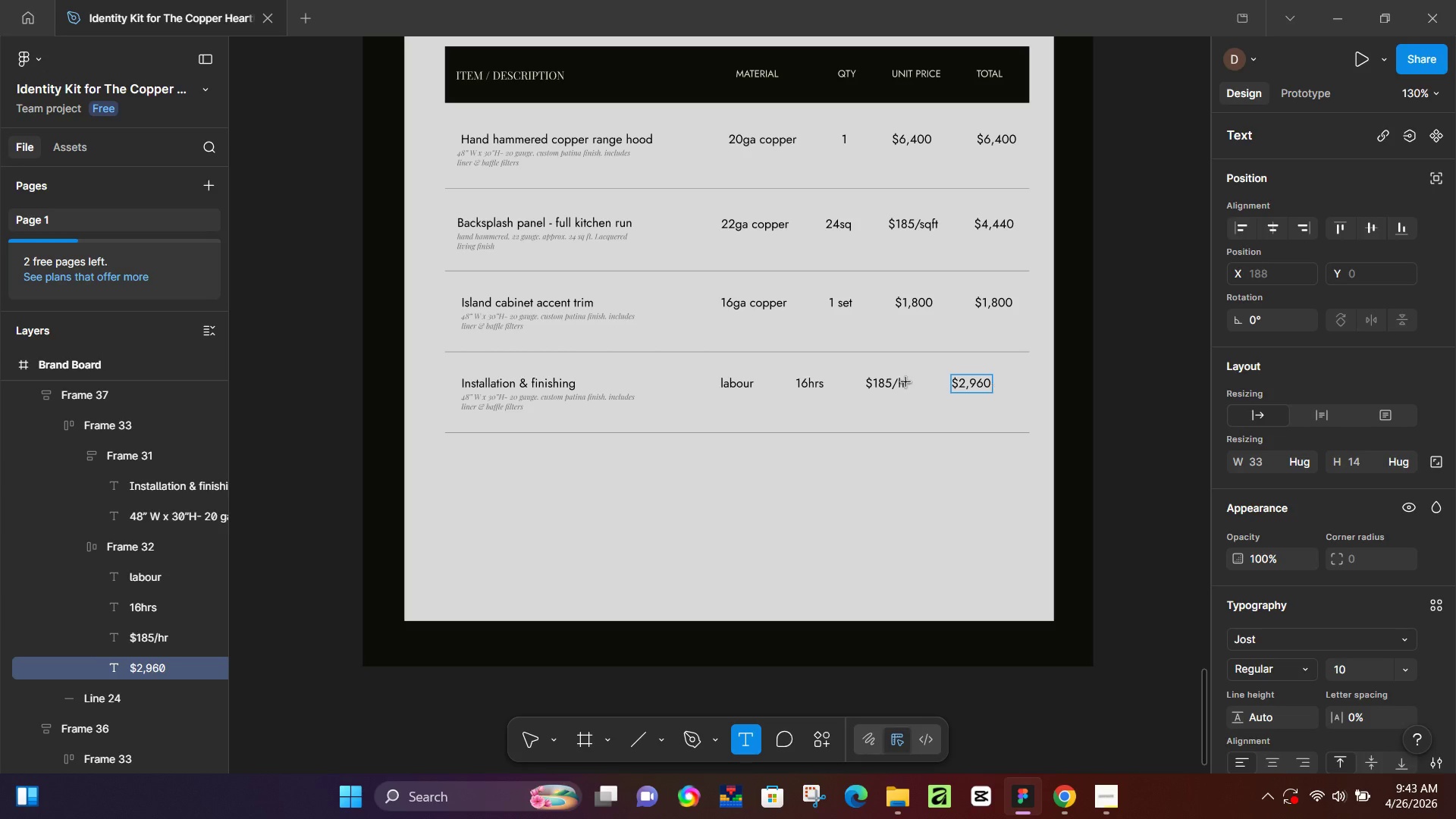 
key(Control+ControlLeft)
 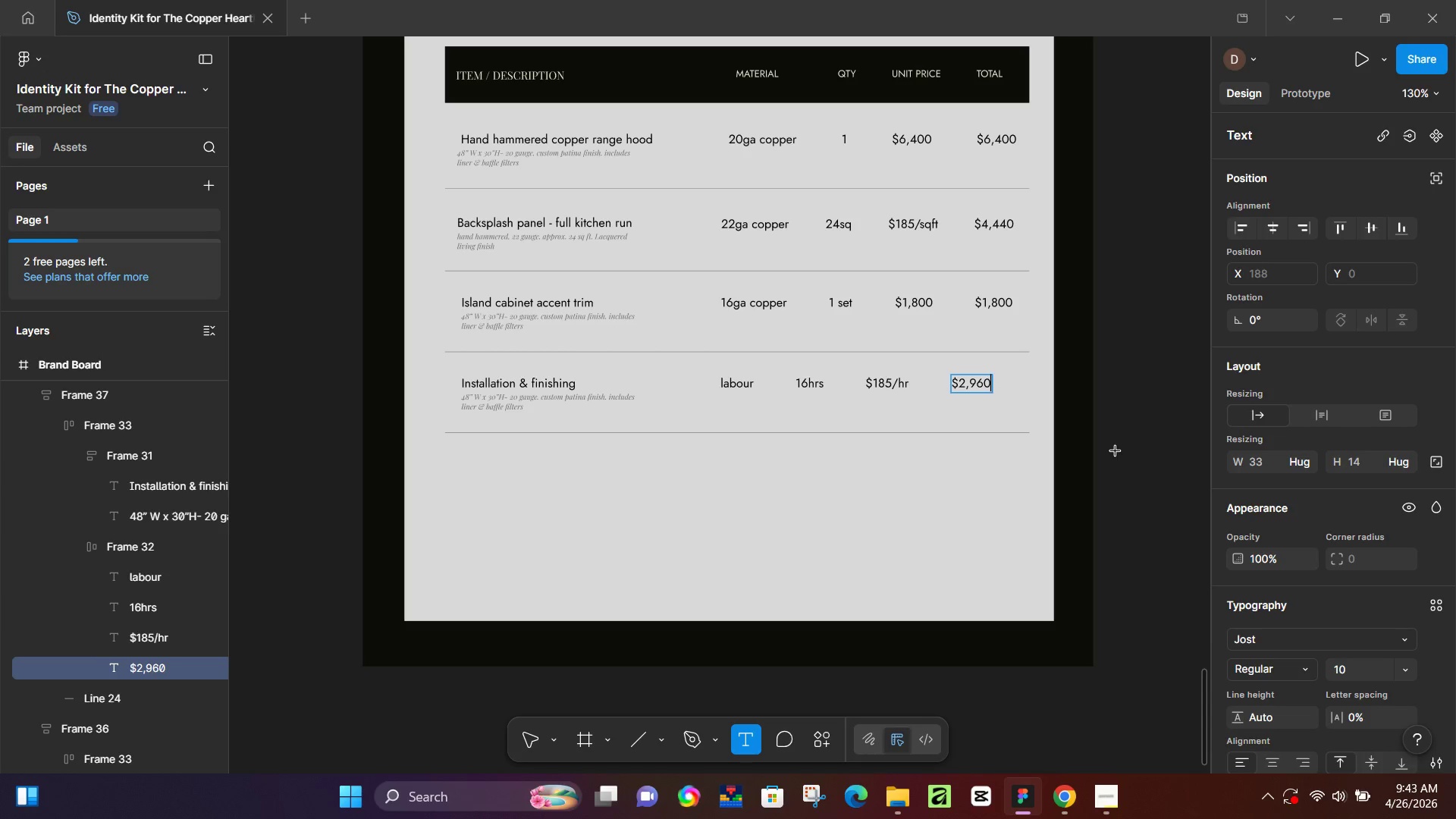 
left_click([1116, 451])
 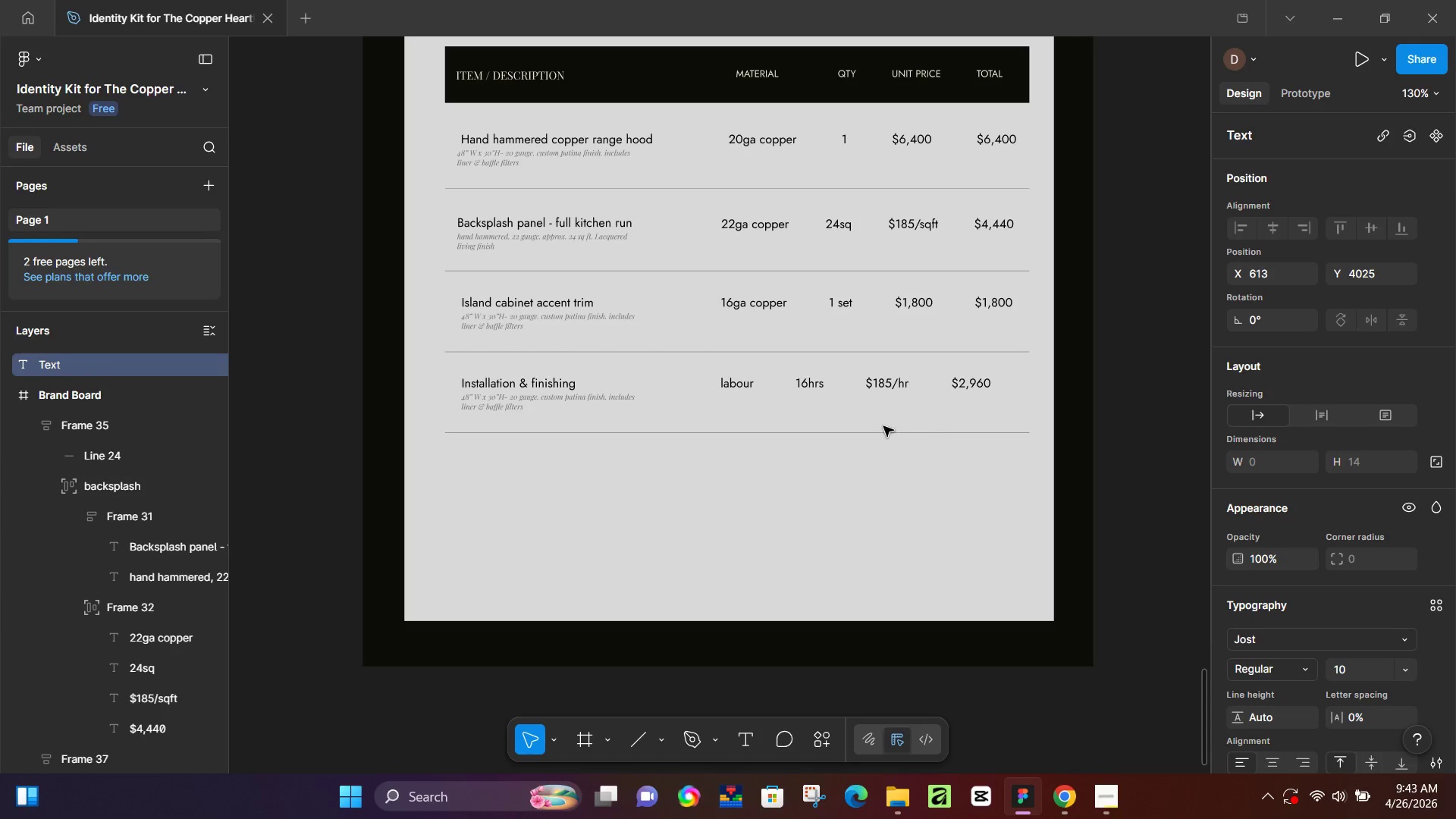 
hold_key(key=ControlLeft, duration=0.44)
 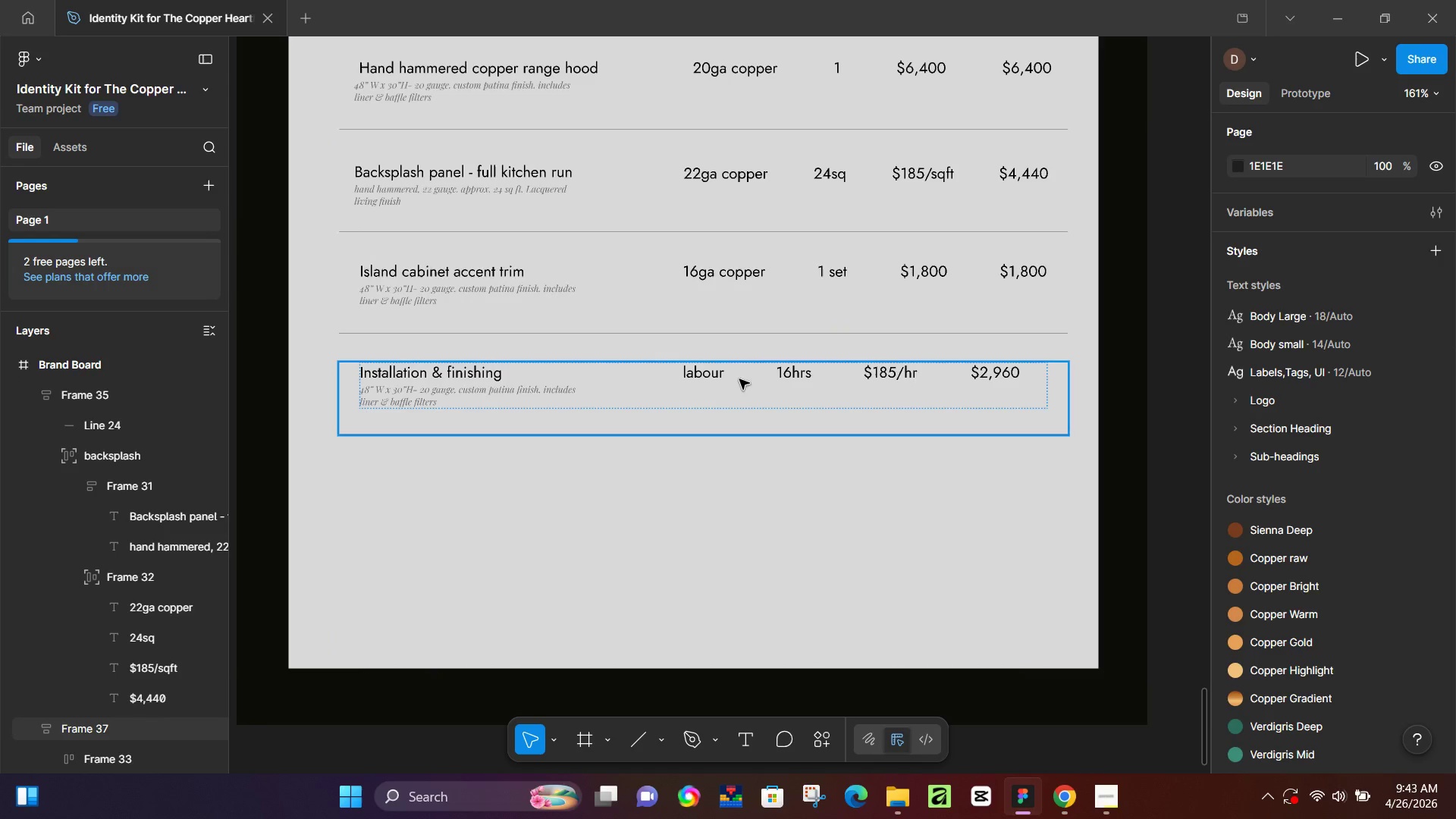 
left_click([796, 508])
 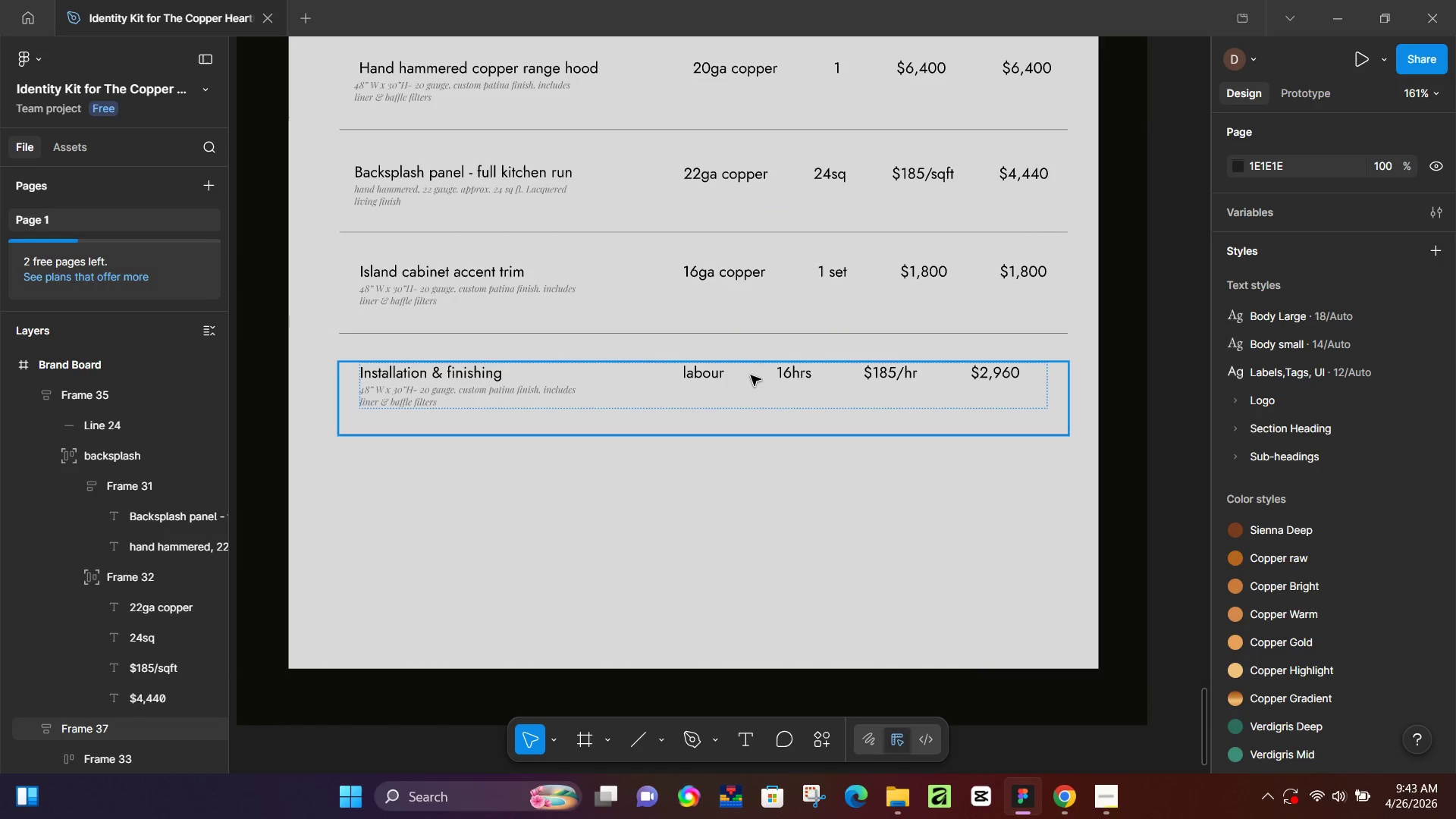 
double_click([751, 375])
 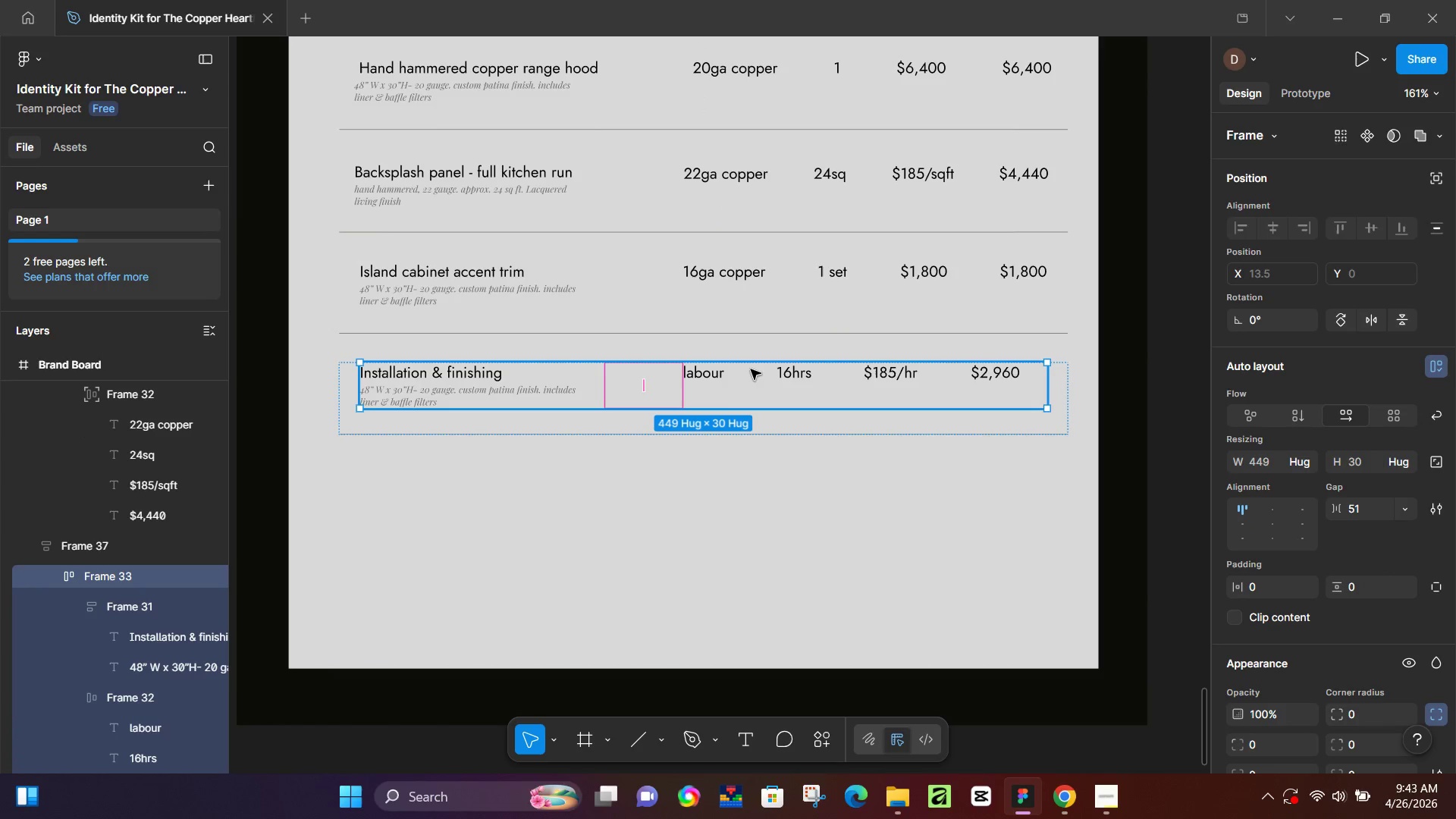 
scroll: coordinate [876, 426], scroll_direction: up, amount: 4.0
 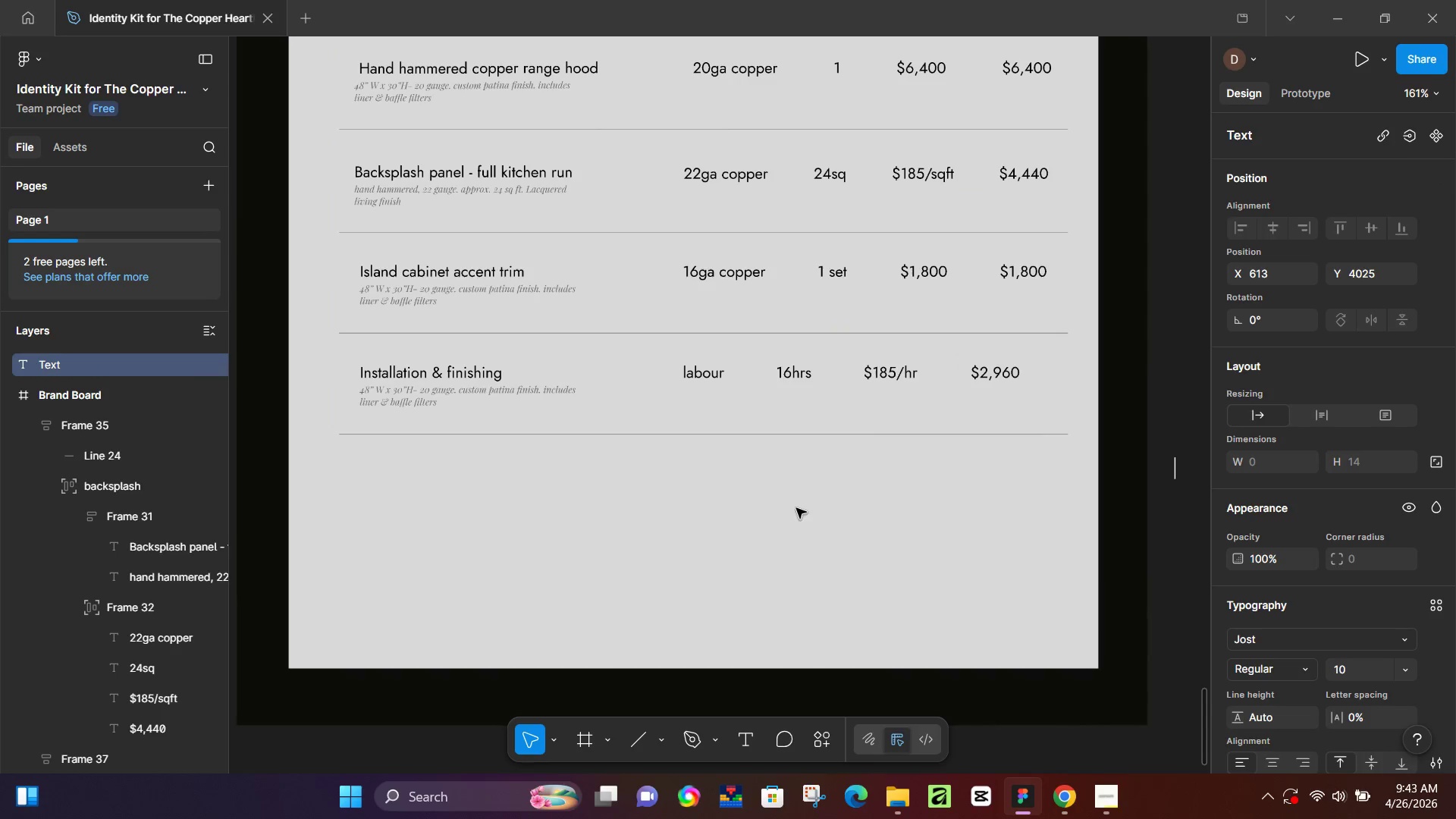 
left_click([751, 369])
 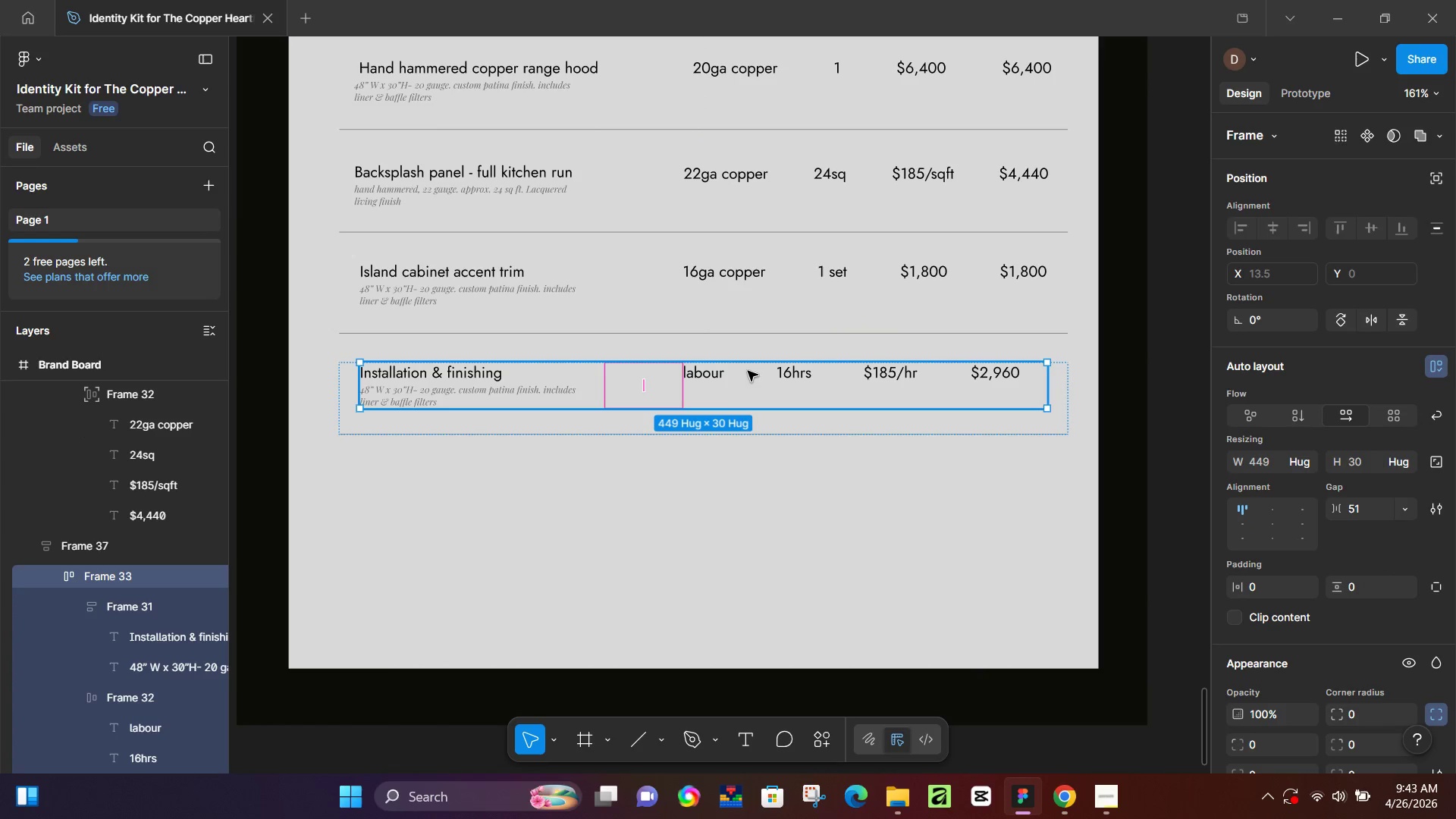 
double_click([748, 371])
 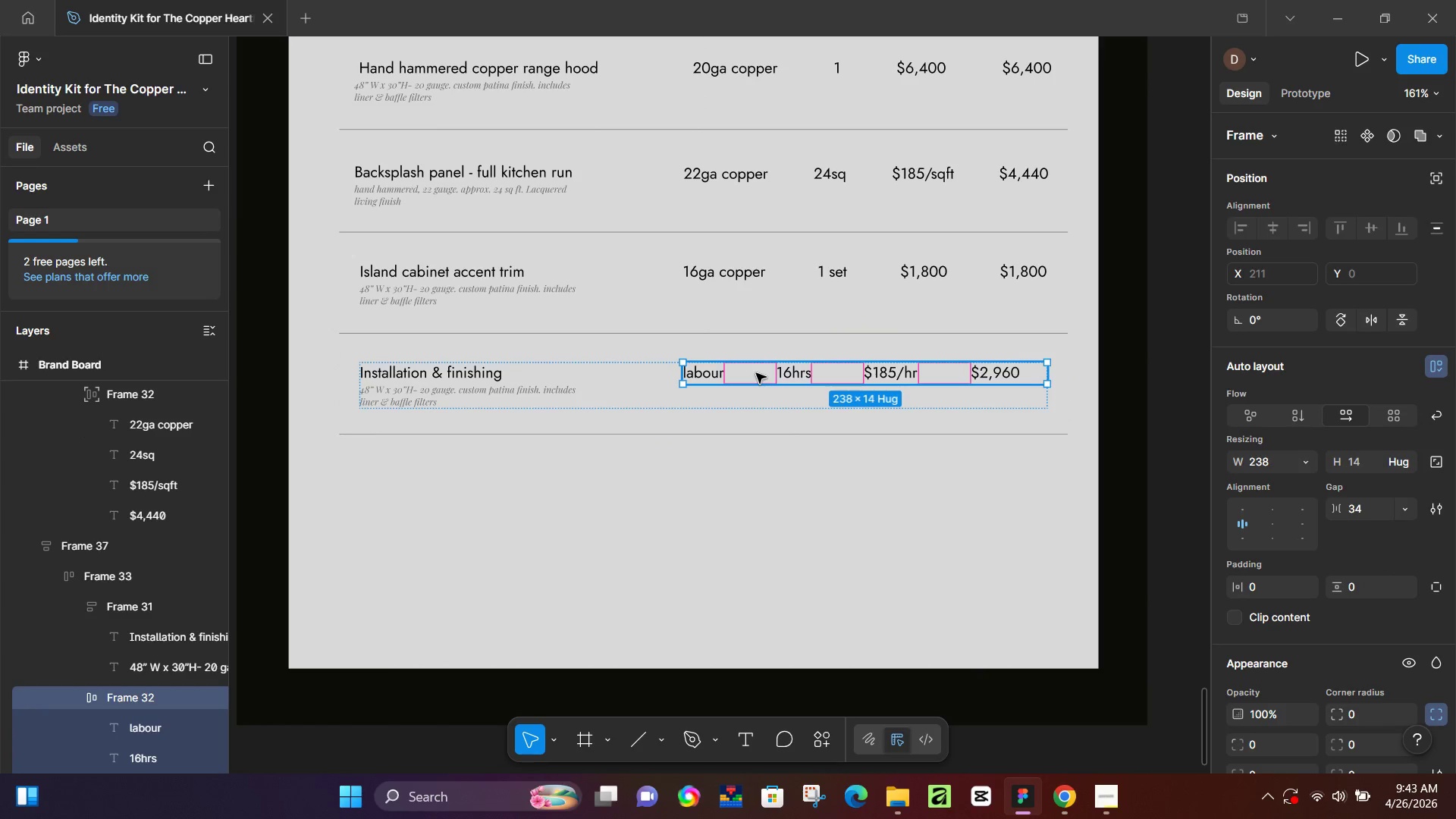 
hold_key(key=ControlLeft, duration=0.36)
 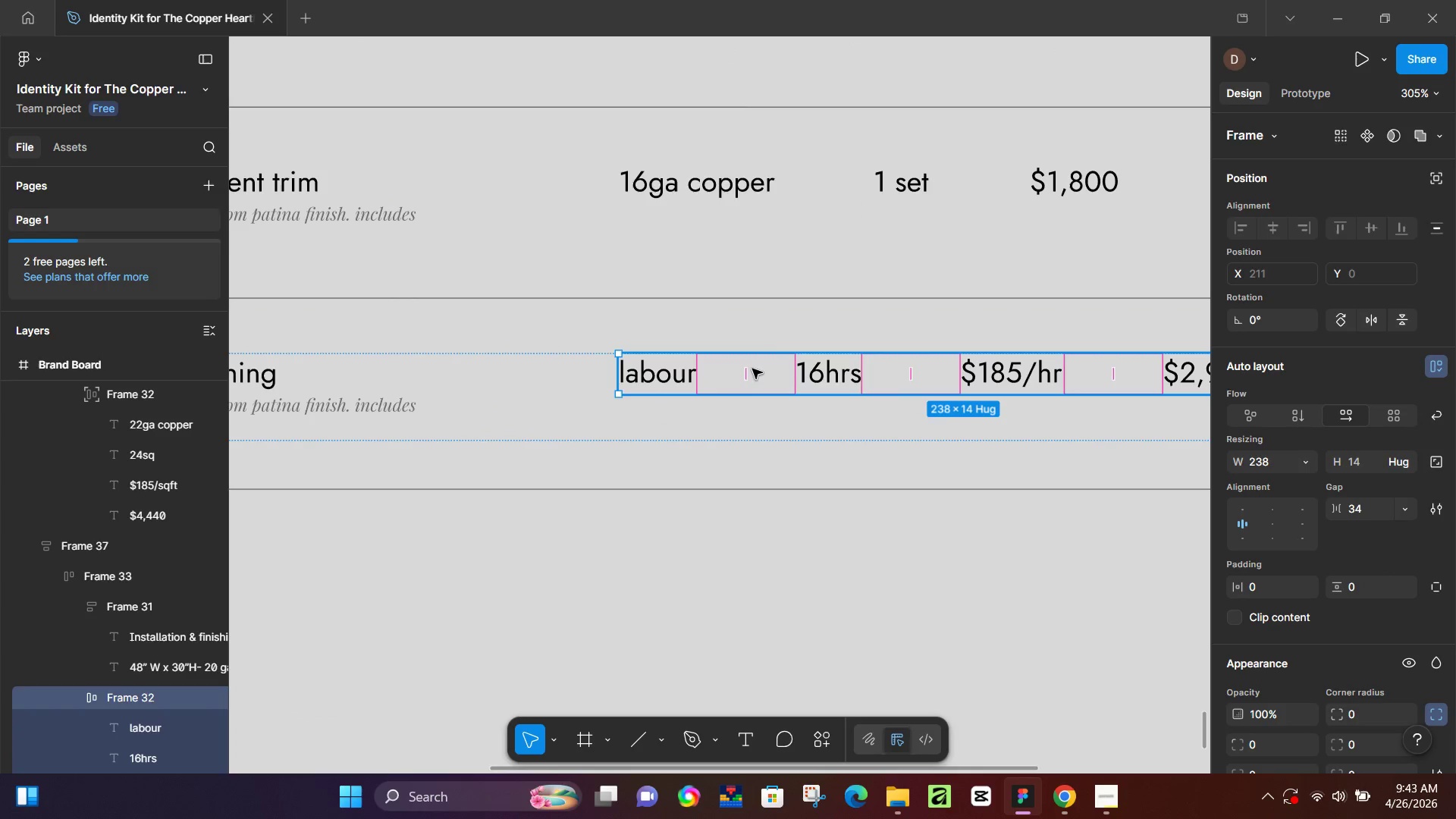 
left_click_drag(start_coordinate=[748, 373], to_coordinate=[781, 374])
 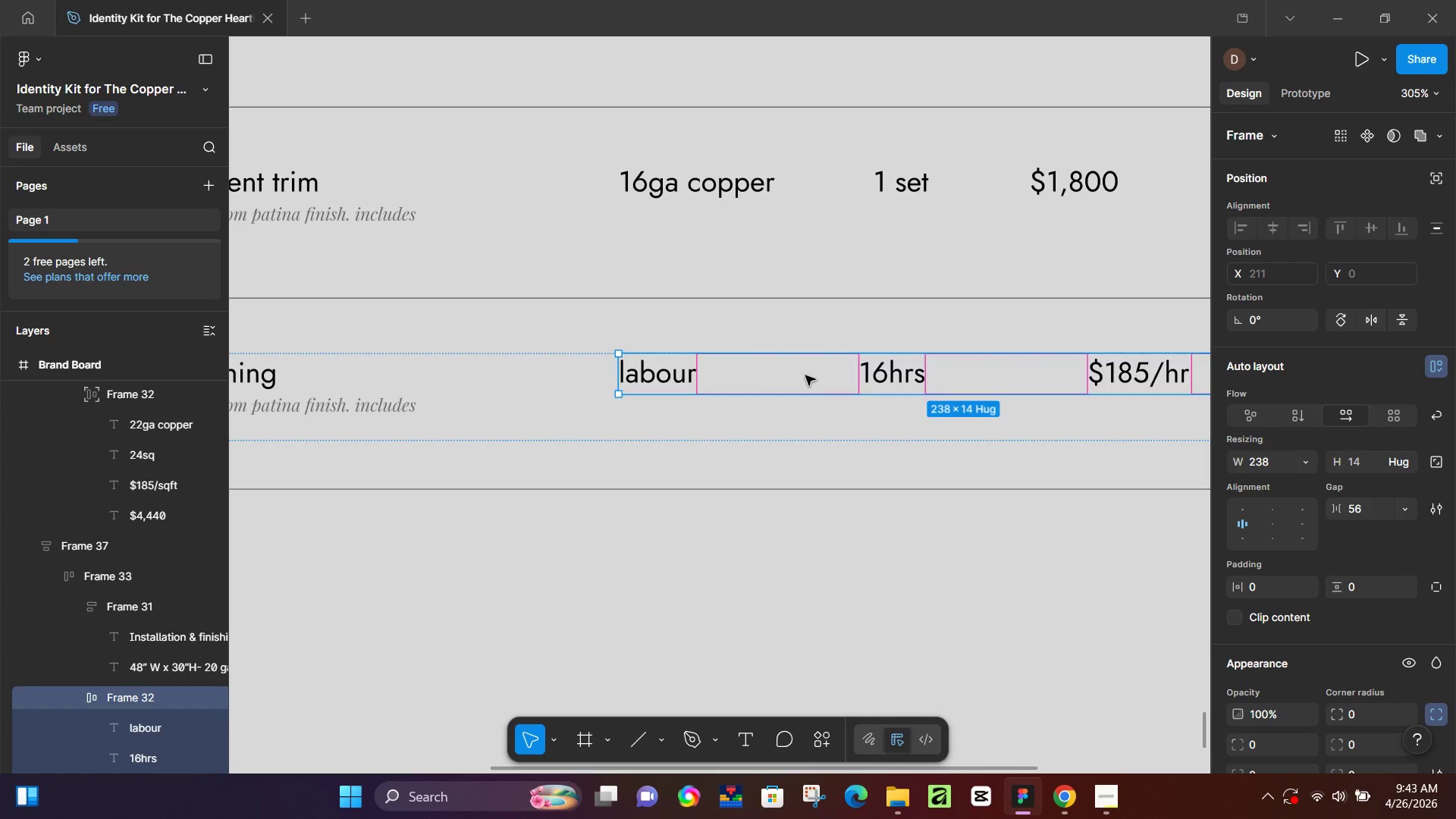 
scroll: coordinate [756, 373], scroll_direction: up, amount: 6.0
 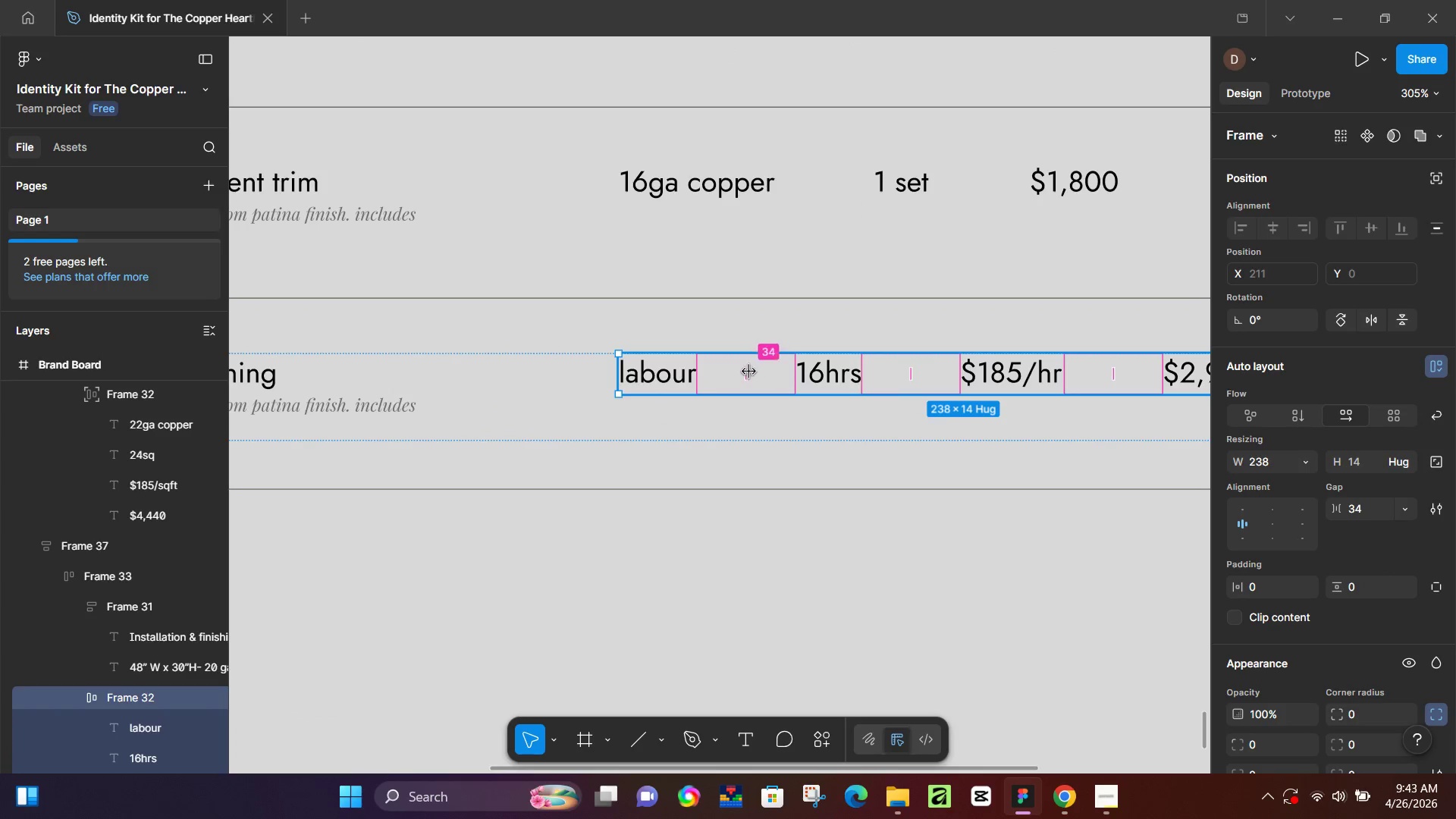 
hold_key(key=ControlLeft, duration=1.05)
 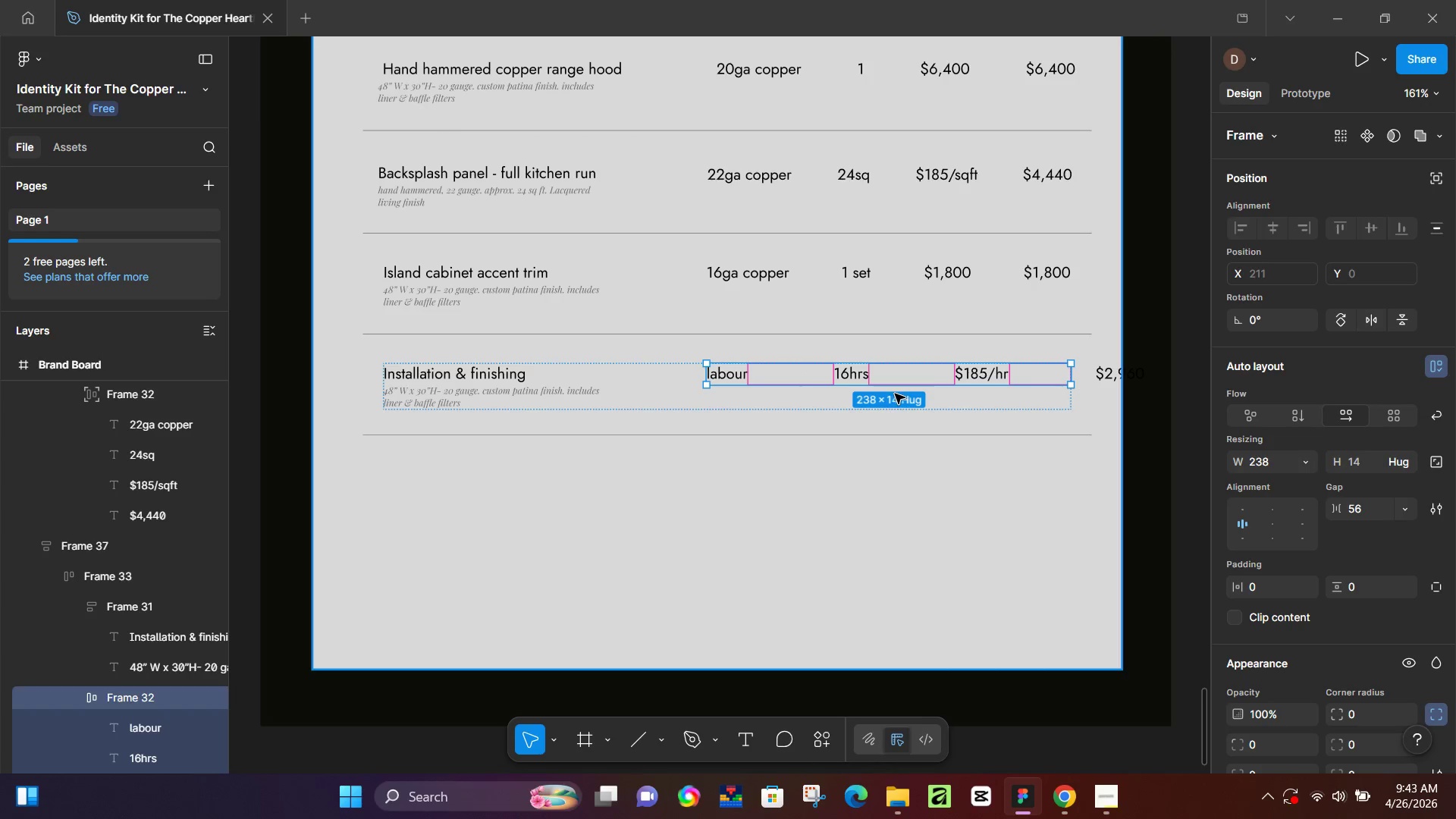 
hold_key(key=ControlLeft, duration=0.78)
 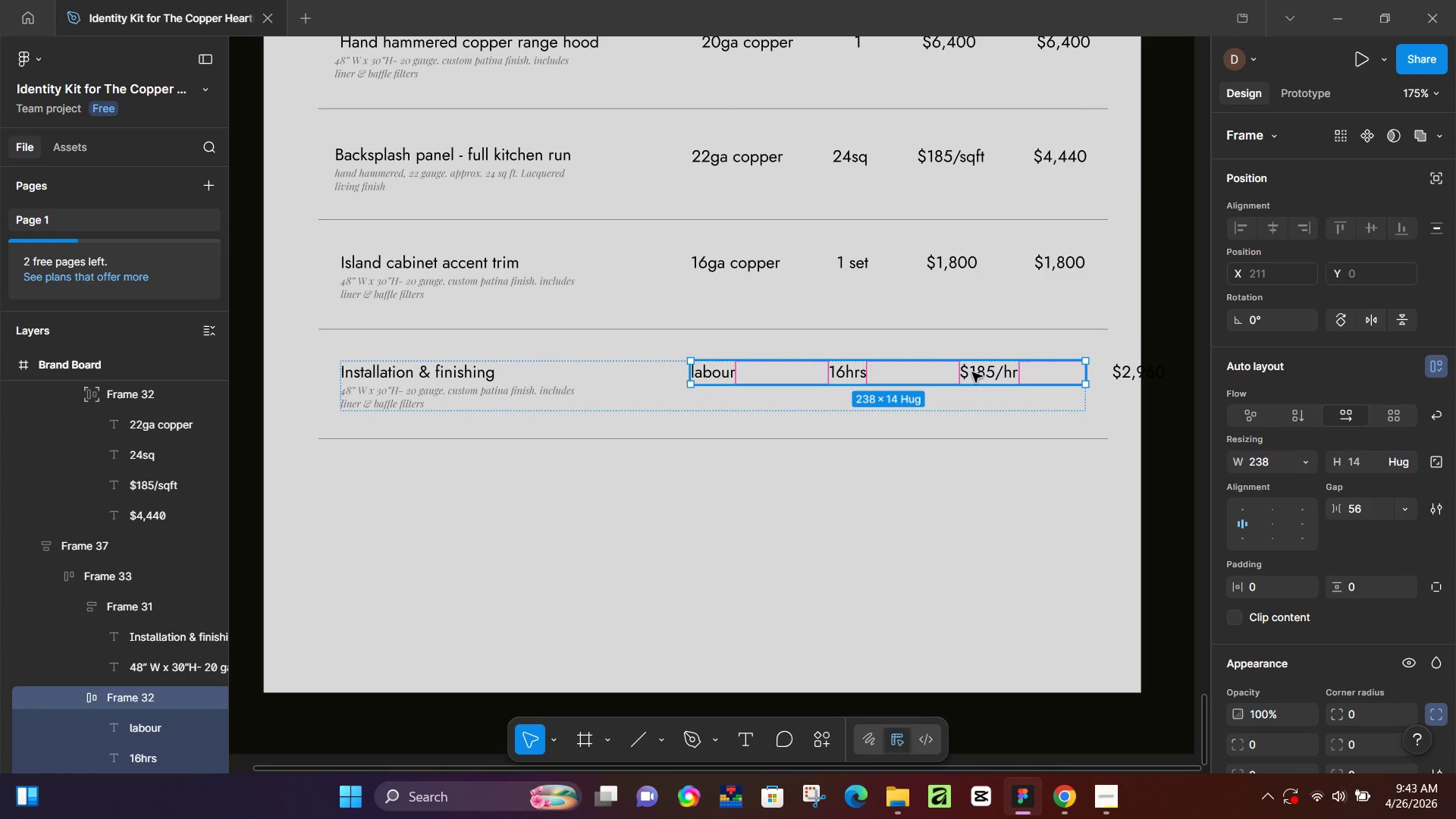 
scroll: coordinate [806, 375], scroll_direction: down, amount: 5.0
 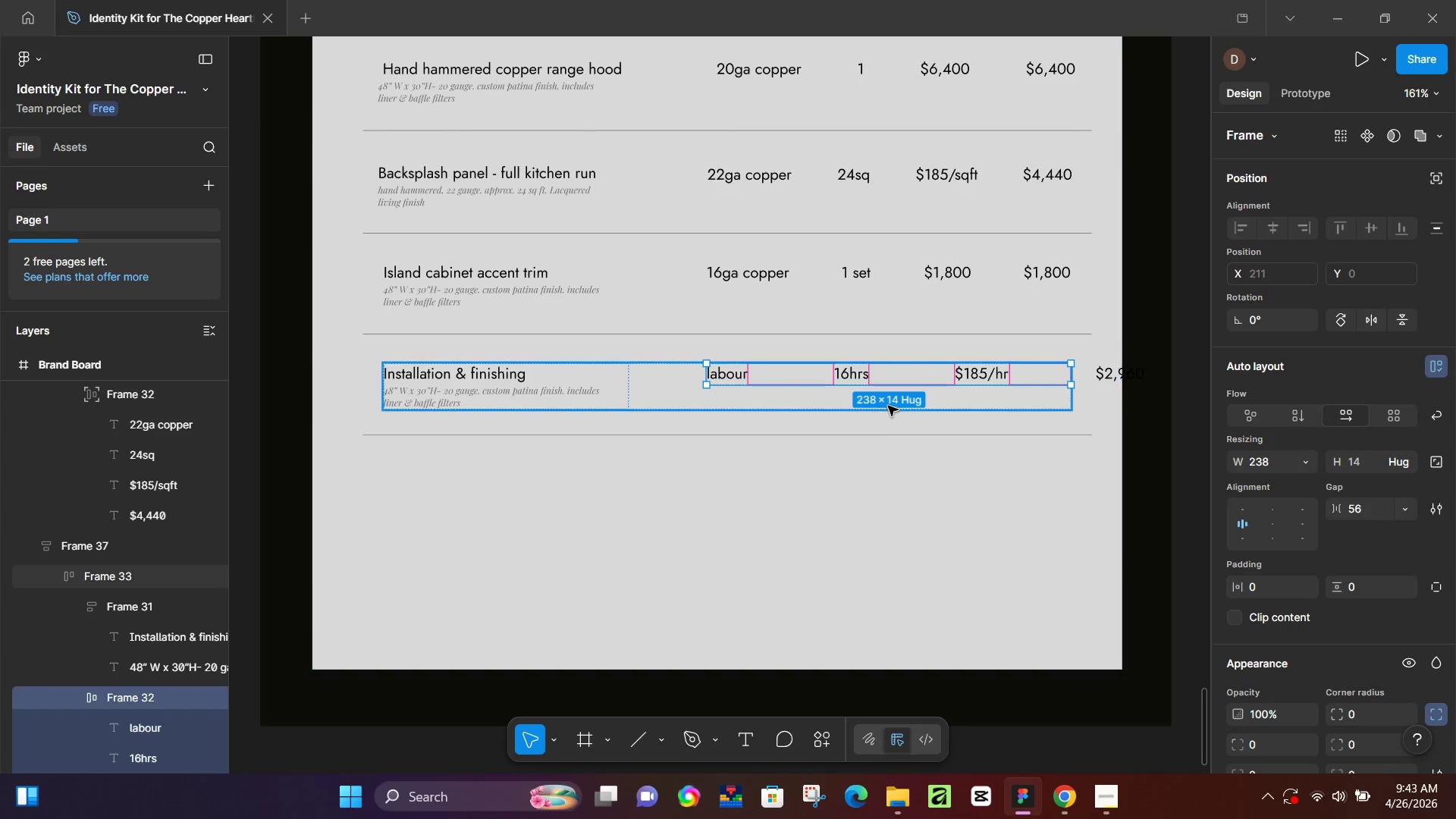 
hold_key(key=ControlLeft, duration=16.81)
left_click([968, 372])
 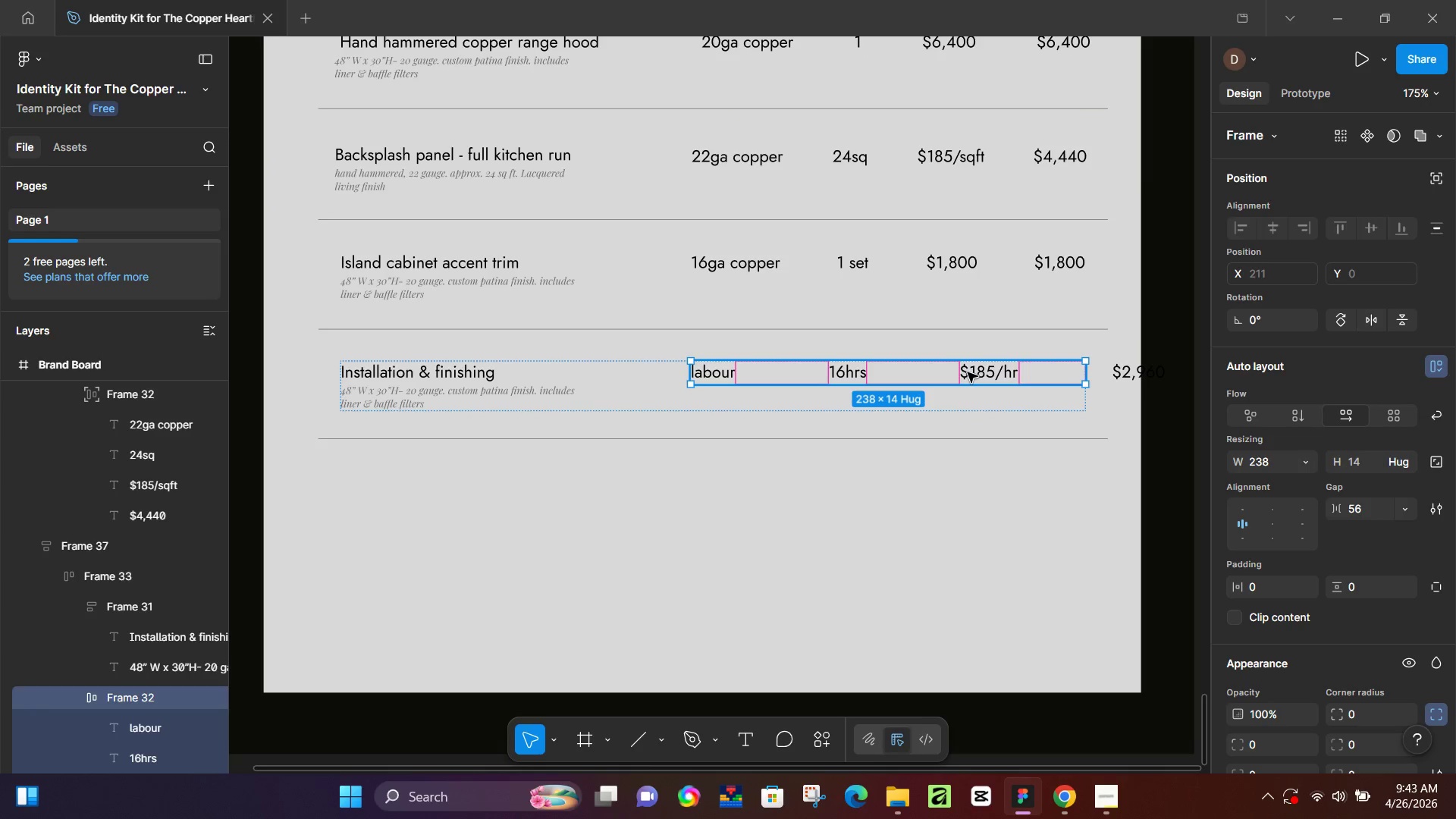 
scroll: coordinate [896, 393], scroll_direction: up, amount: 2.0
 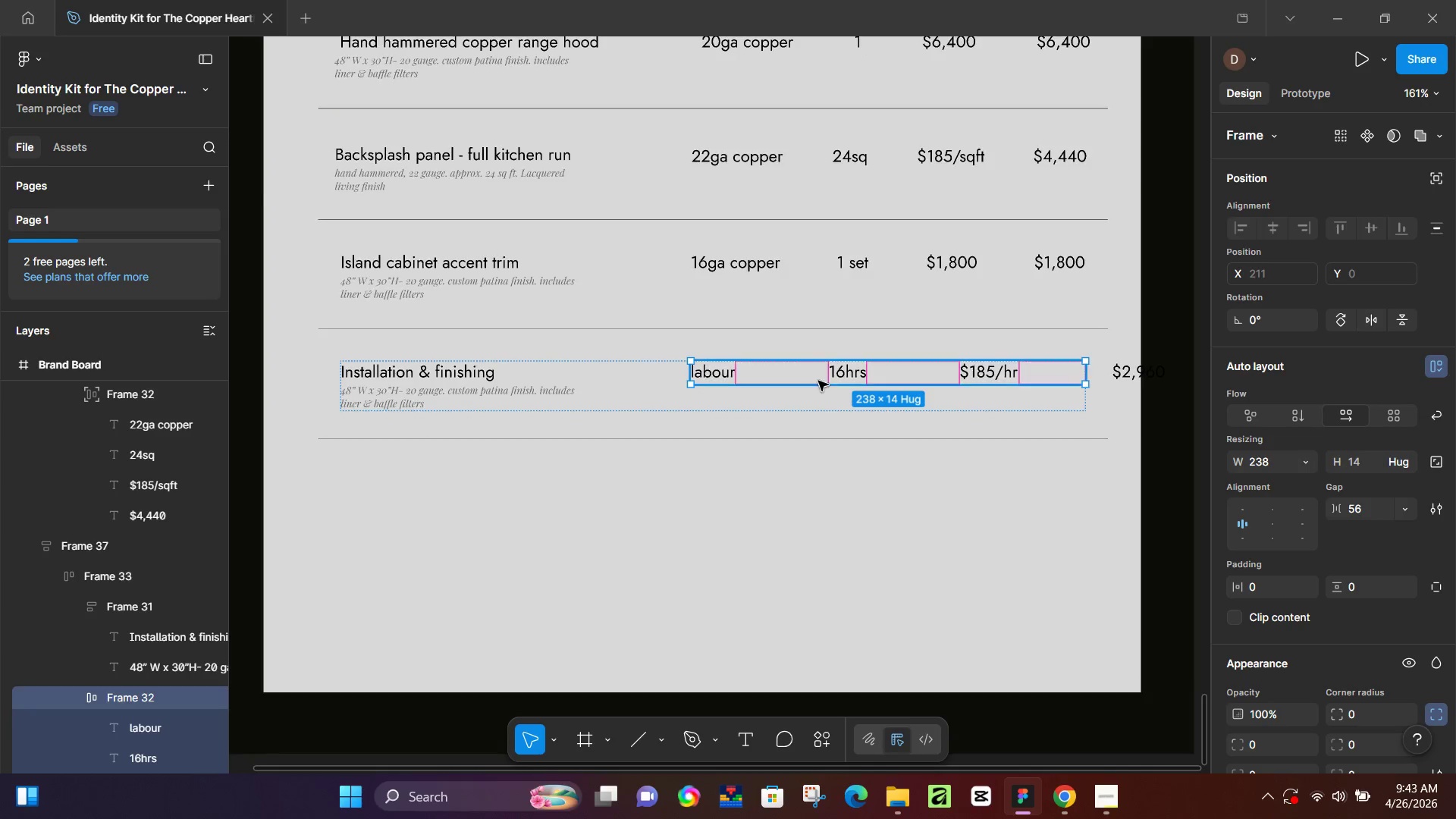 
double_click([968, 372])
 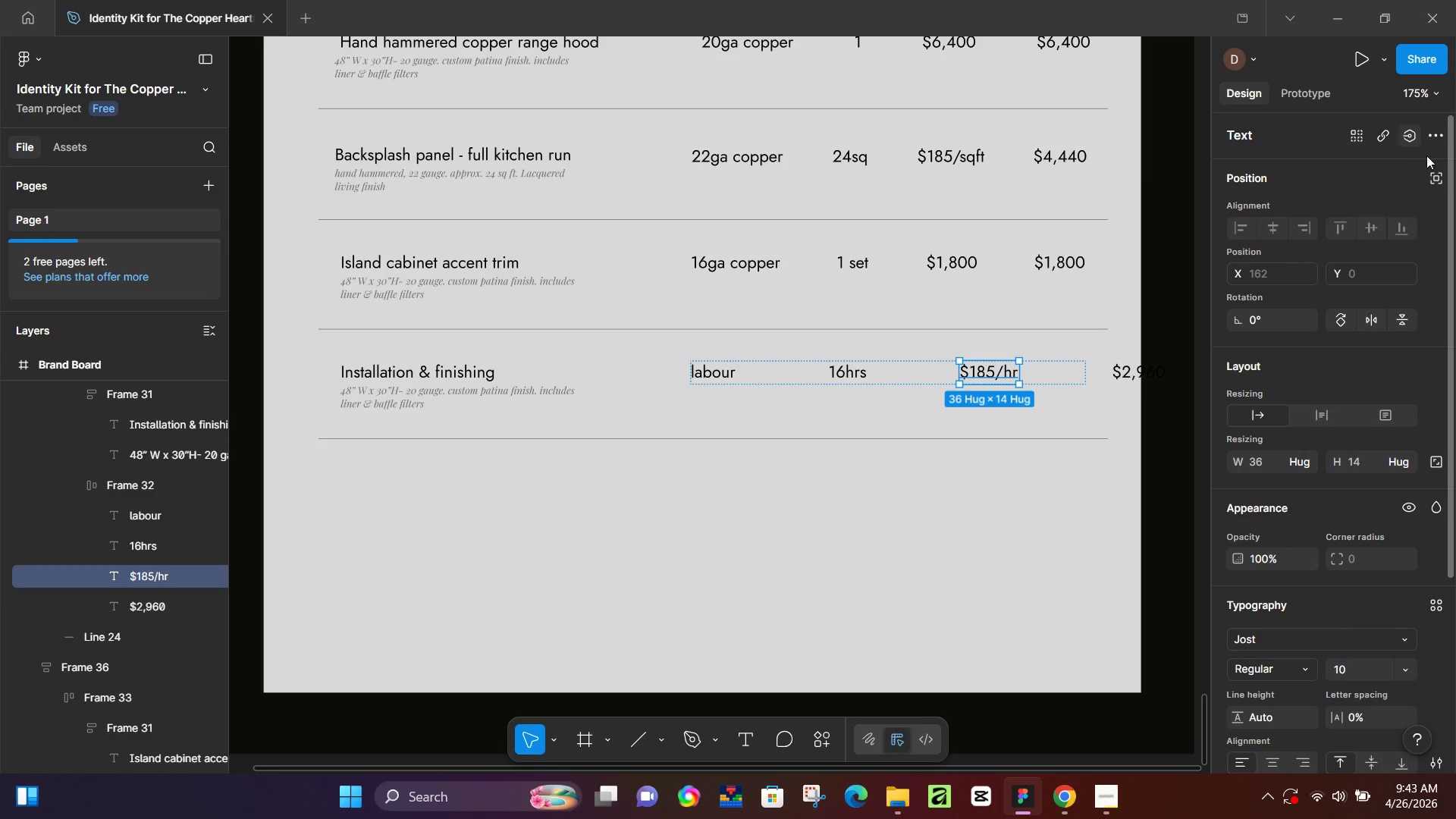 
left_click([1434, 174])
 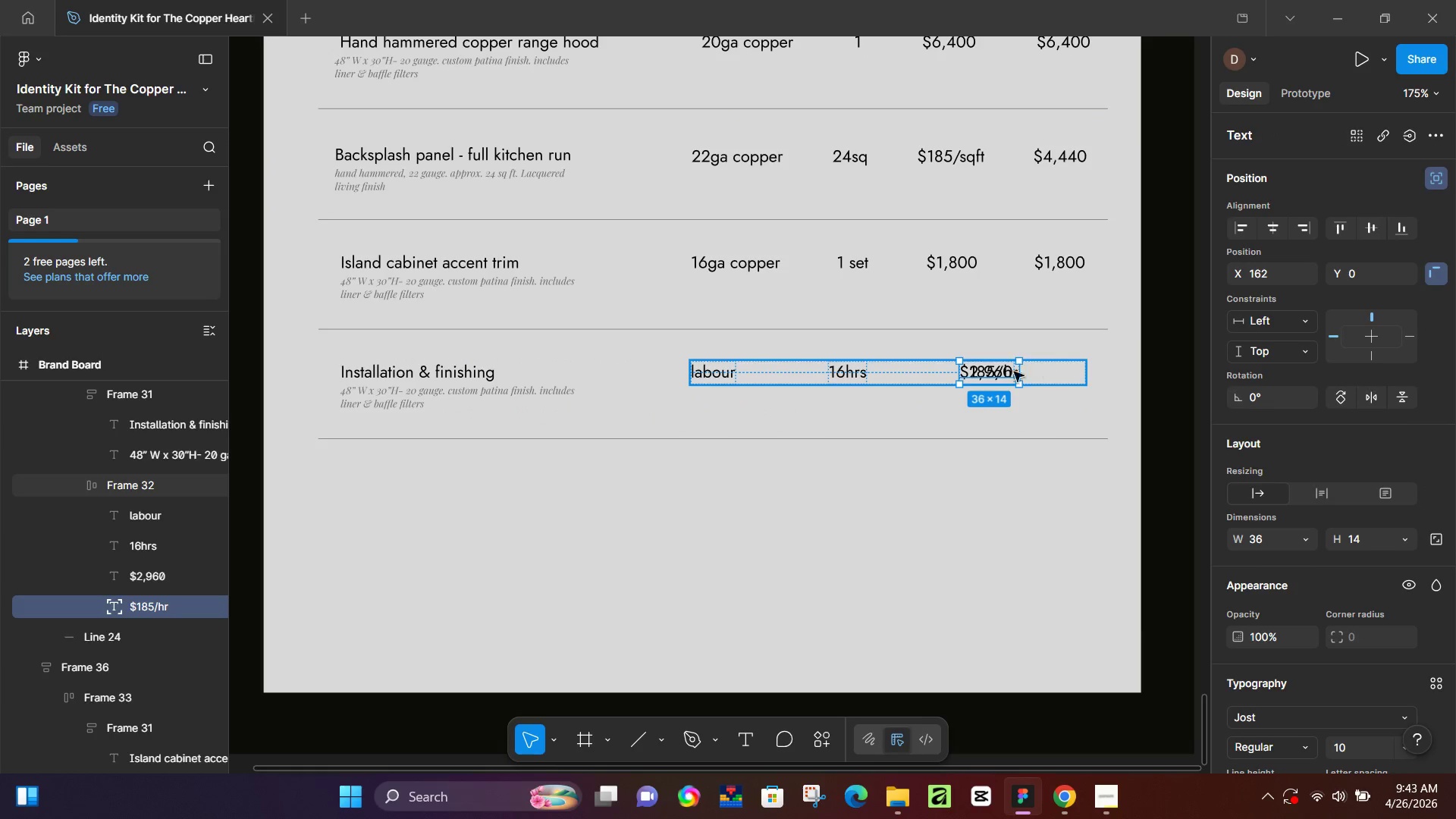 
left_click_drag(start_coordinate=[995, 372], to_coordinate=[958, 372])
 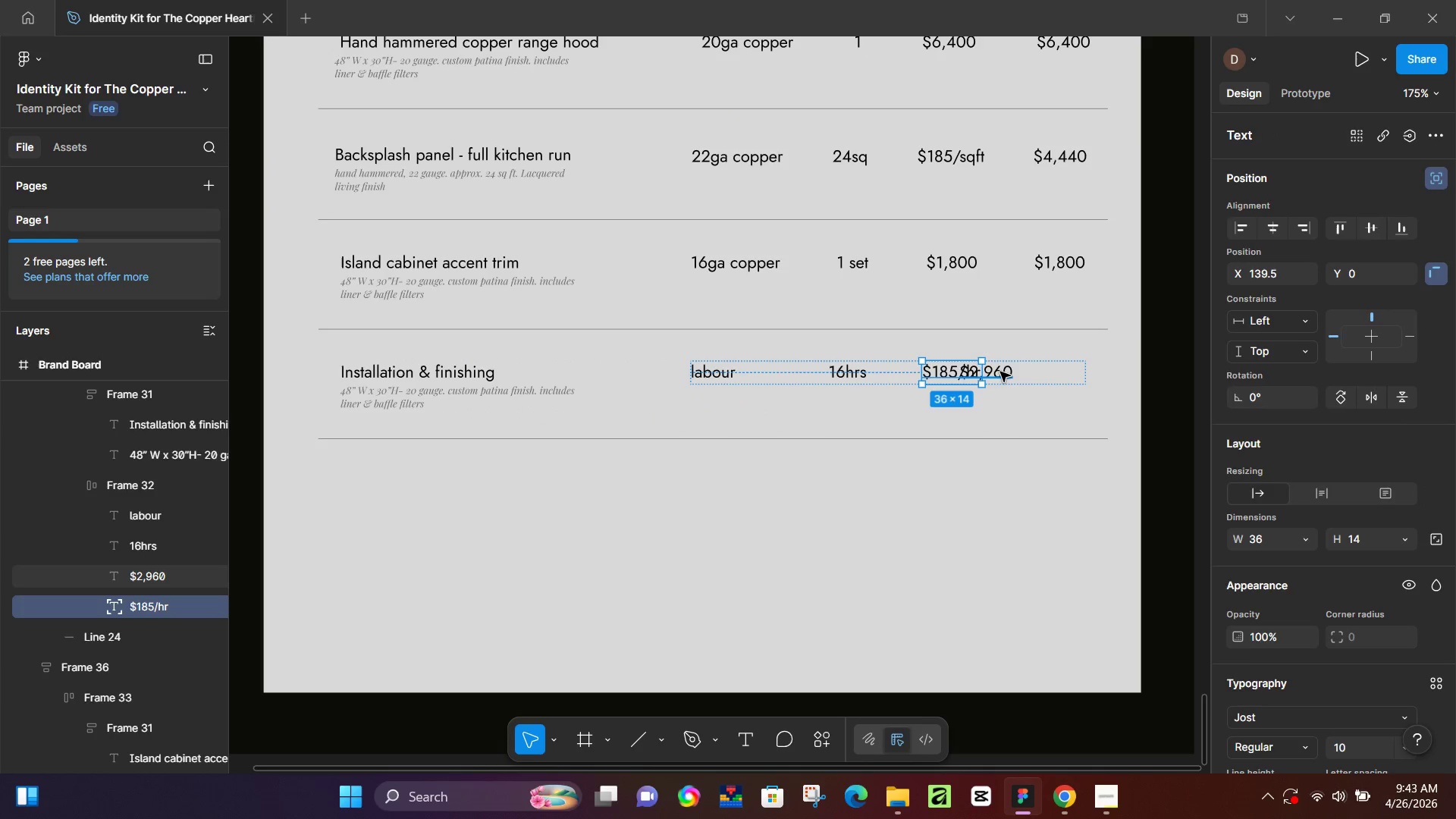 
left_click([1000, 372])
 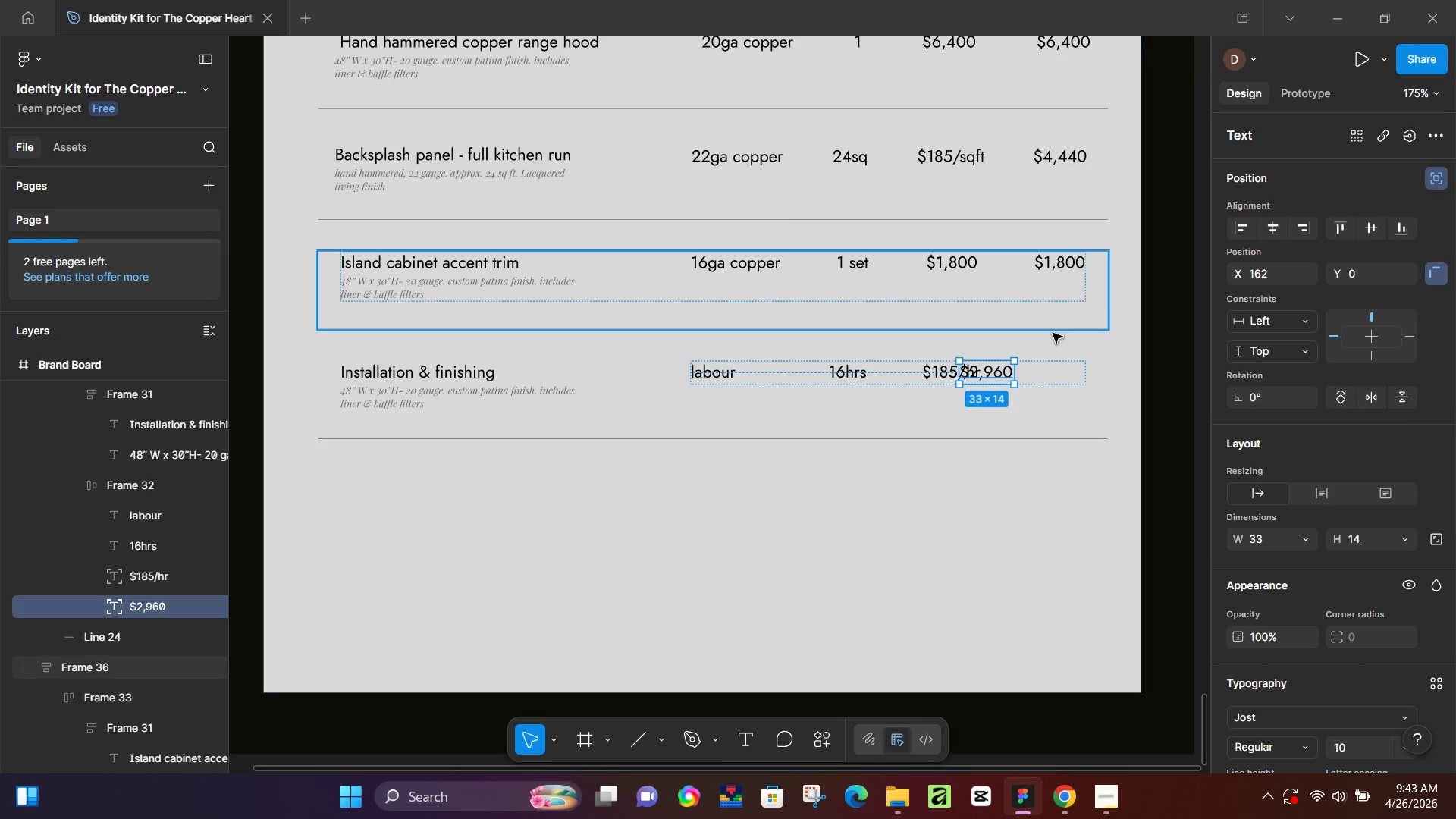 
left_click_drag(start_coordinate=[993, 370], to_coordinate=[1062, 370])
 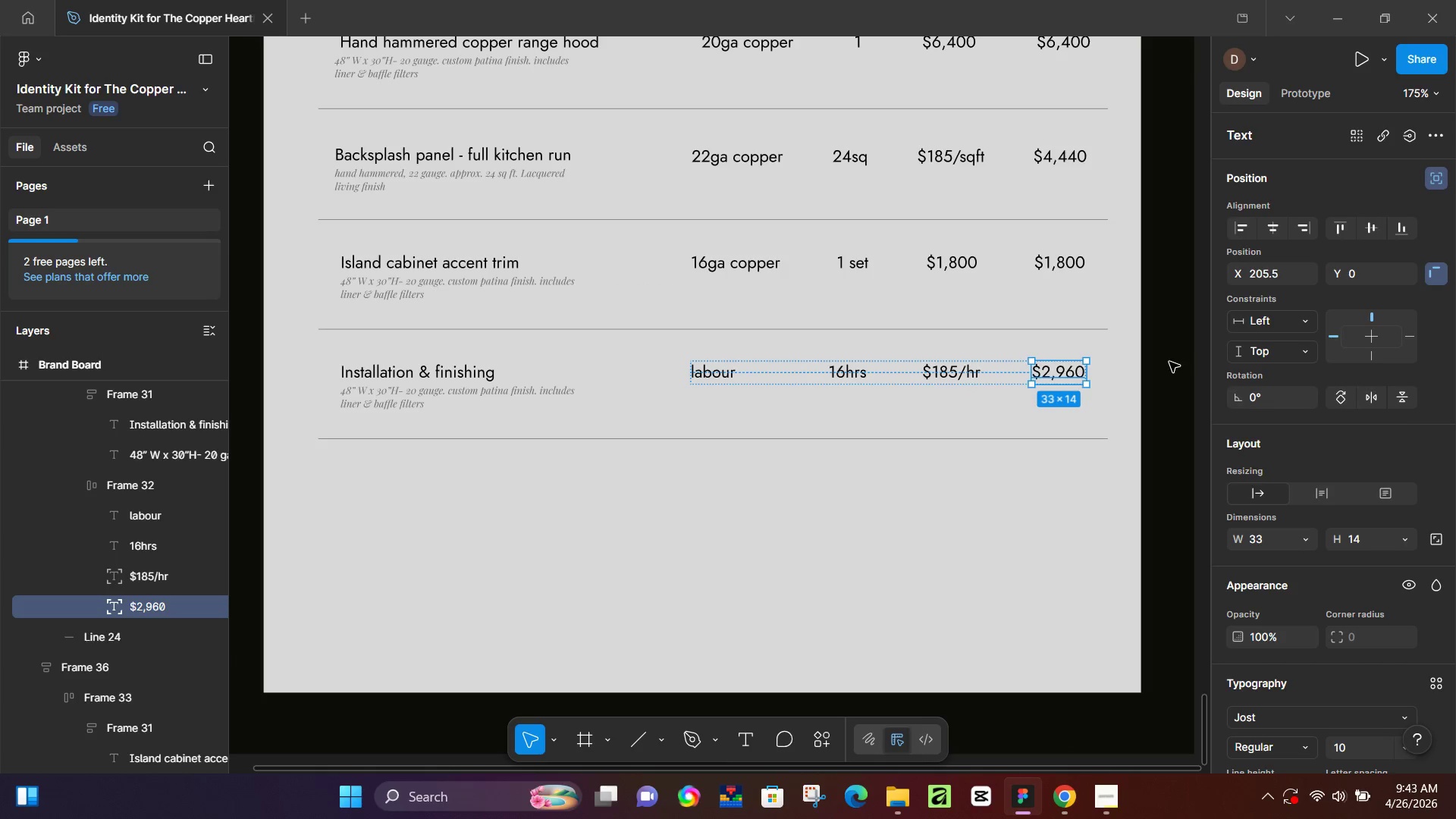 
left_click([1169, 362])
 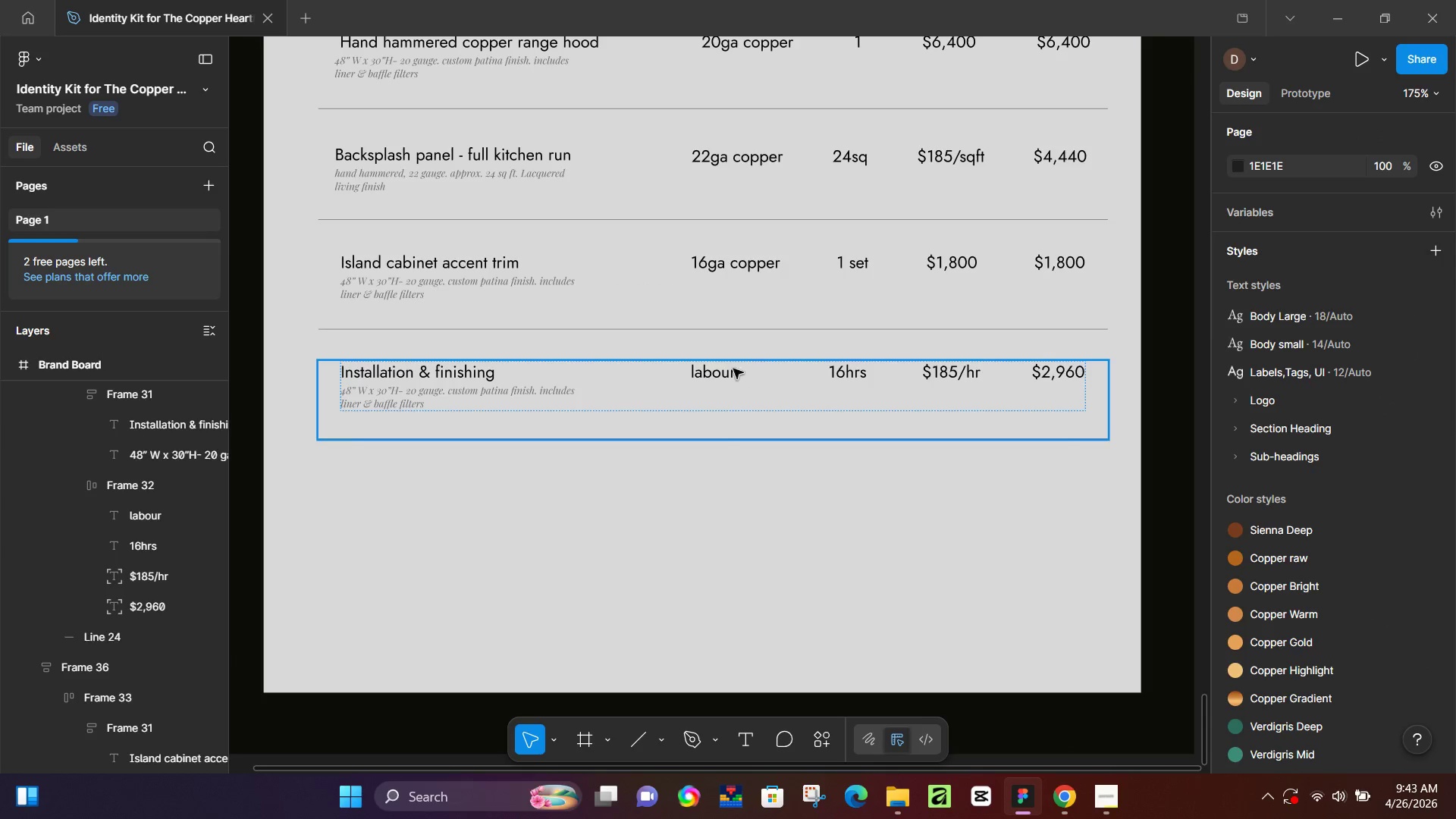 
hold_key(key=ControlLeft, duration=0.67)
scroll: coordinate [1034, 448], scroll_direction: down, amount: 5.0
 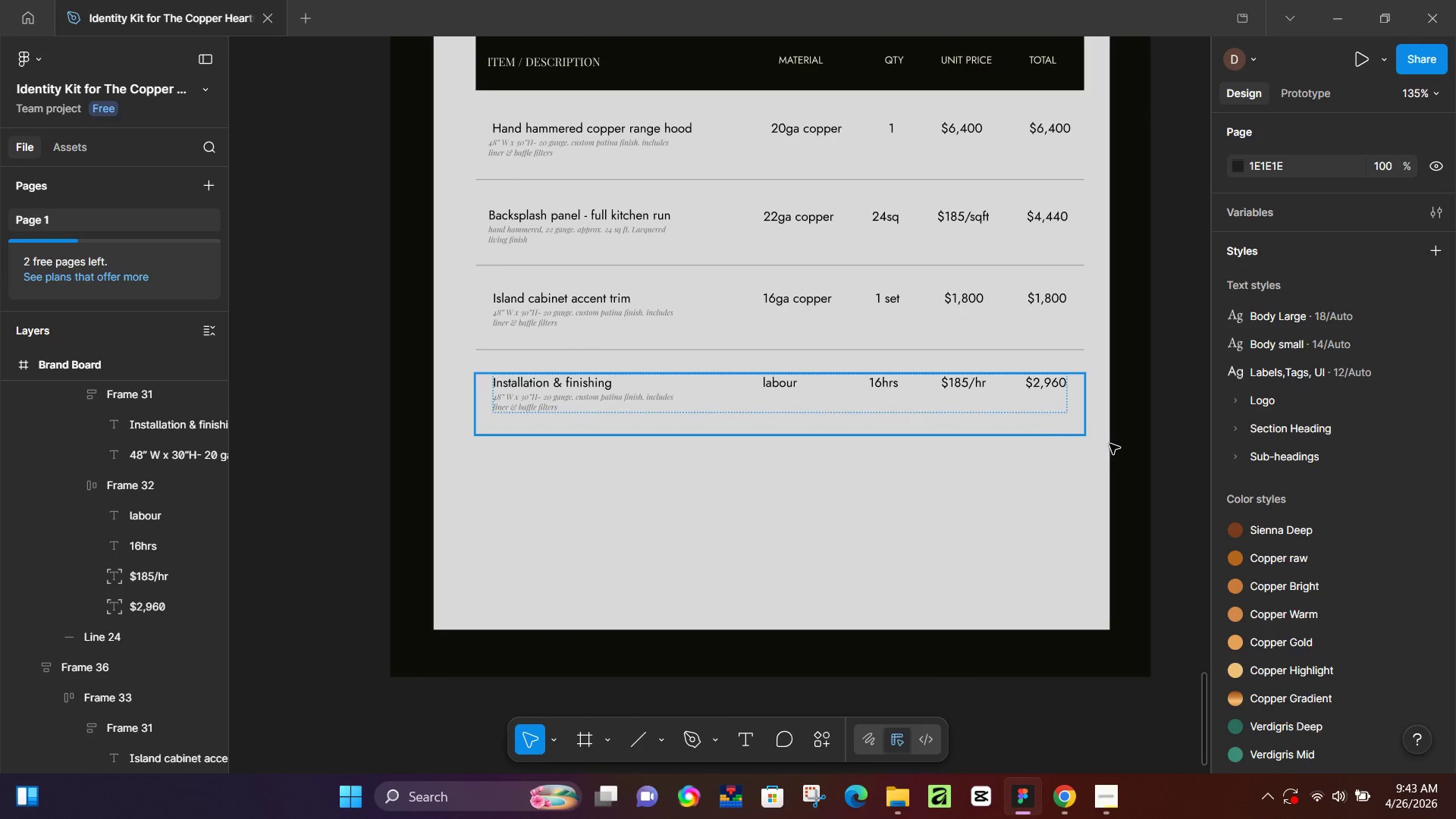 
left_click([1147, 448])
 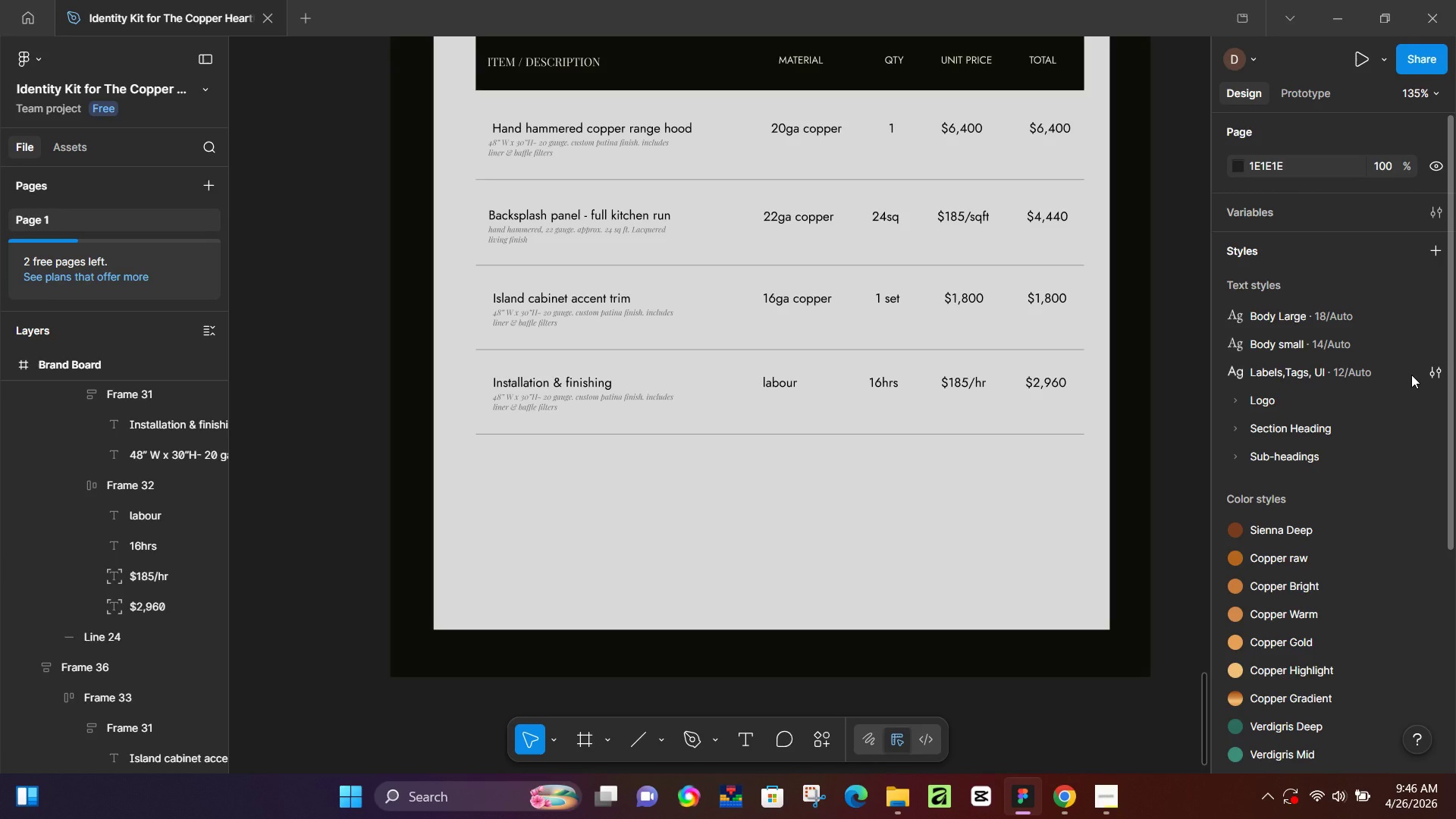 
wait(142.76)
 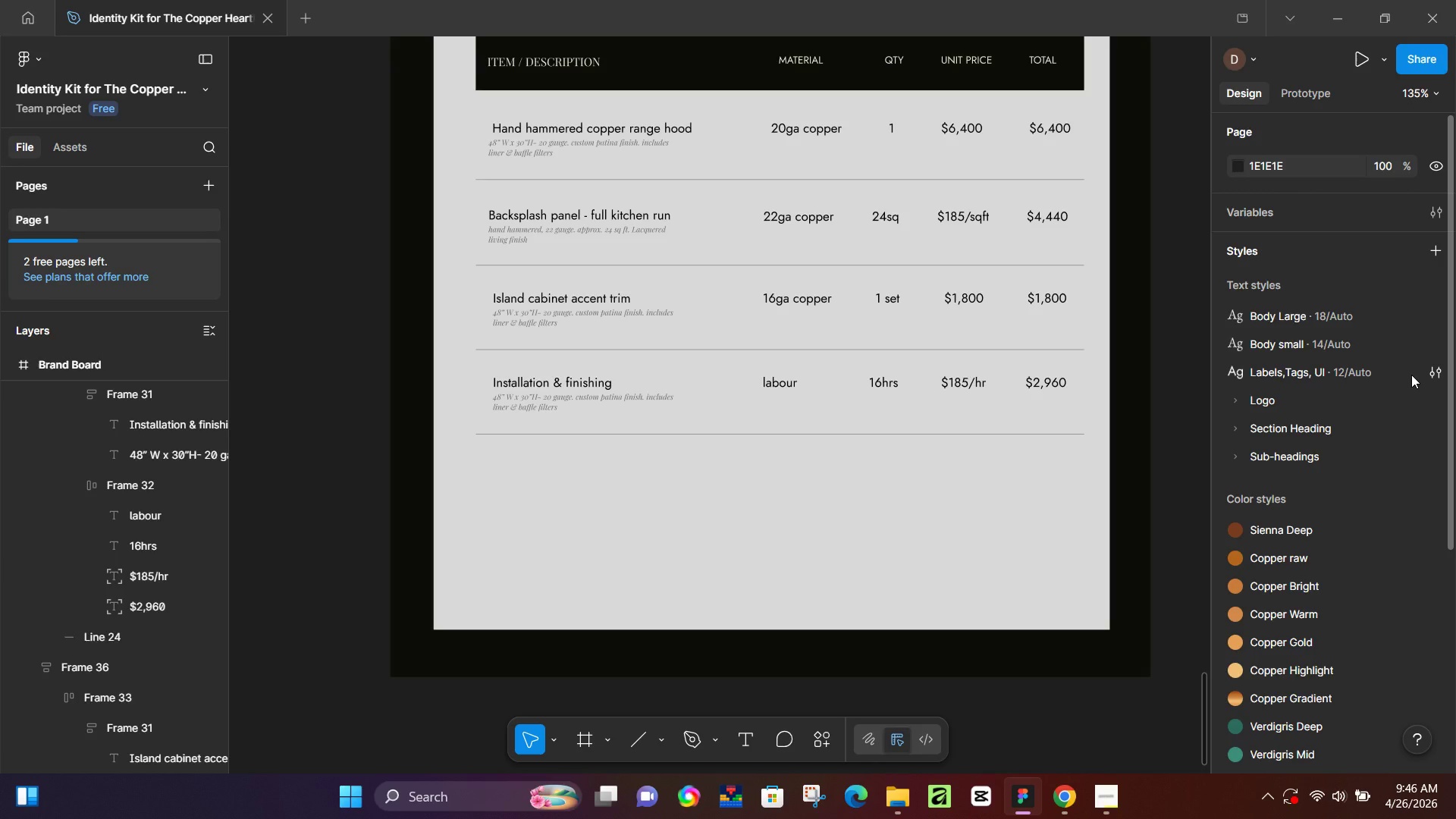 
left_click([611, 406])
 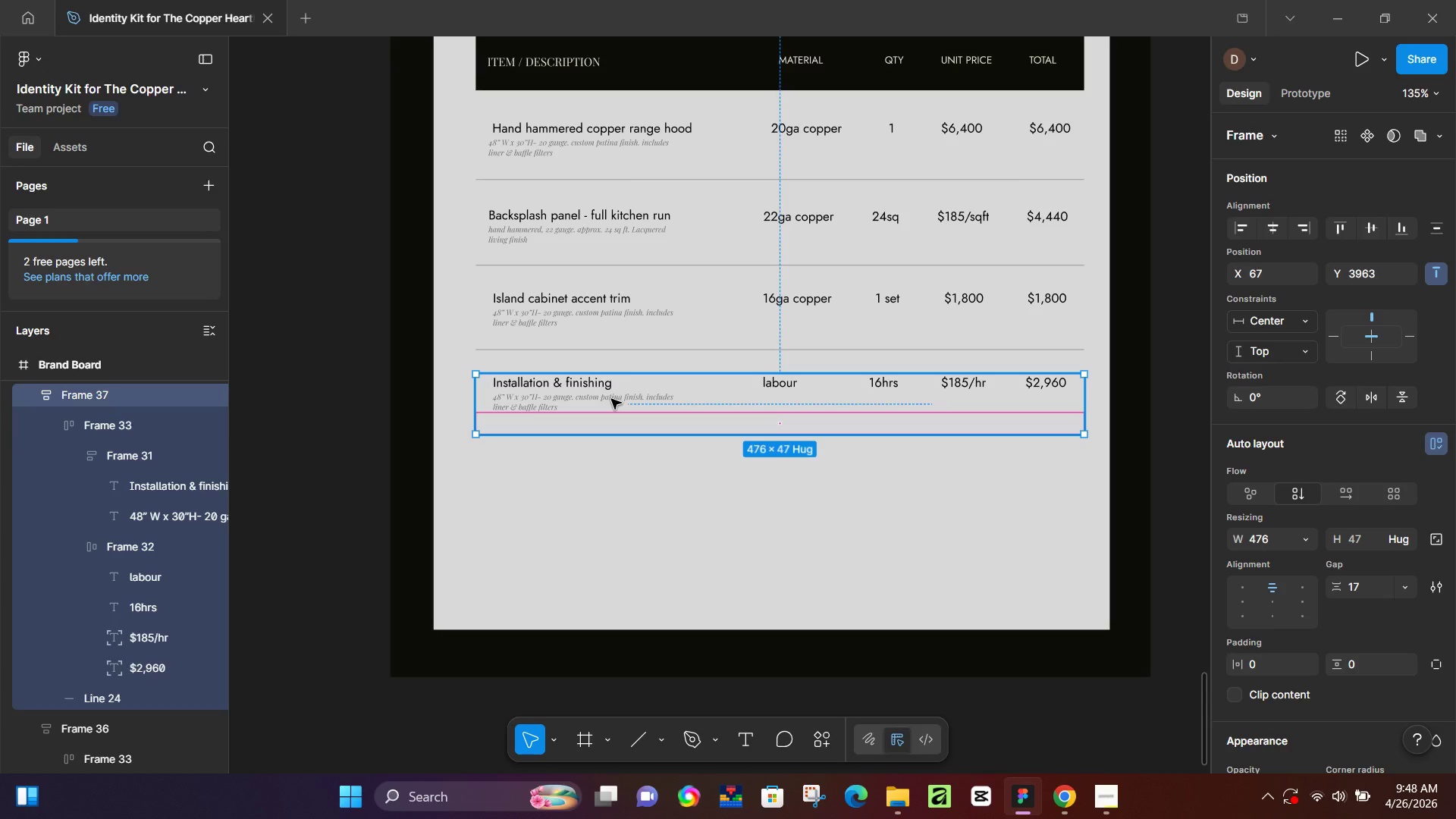 
wait(170.31)
 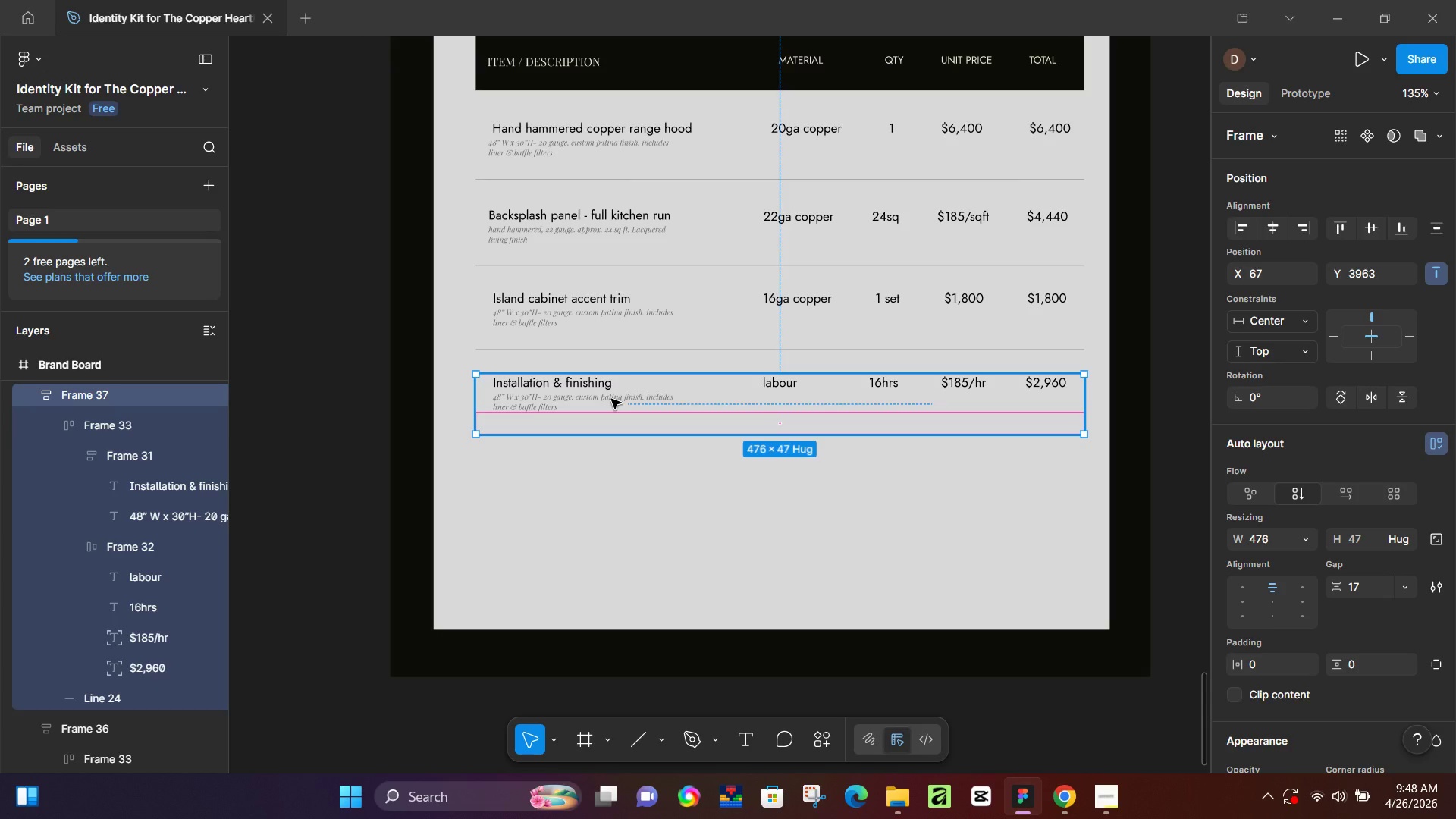 
left_click([622, 419])
 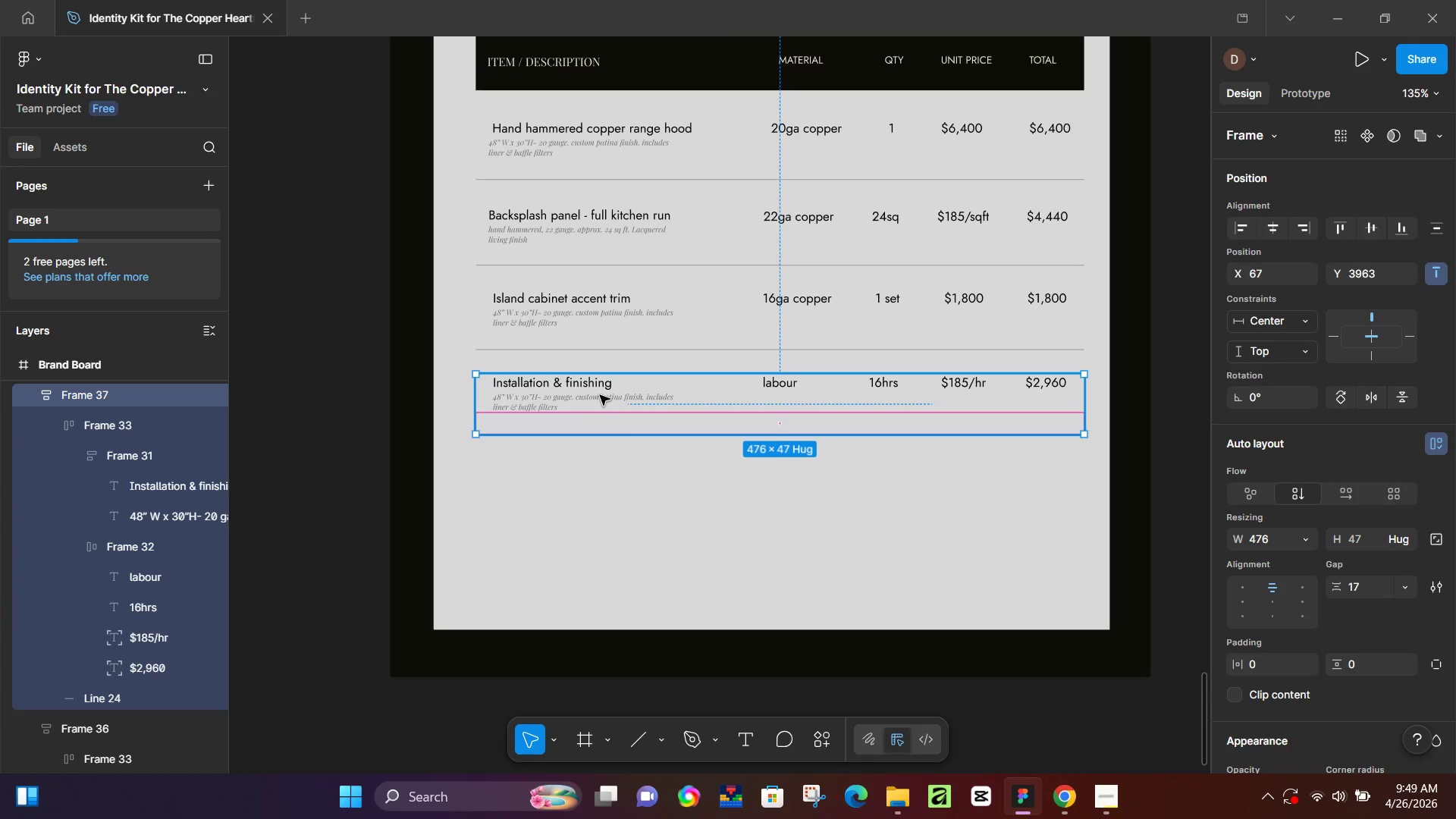 
double_click([600, 395])
 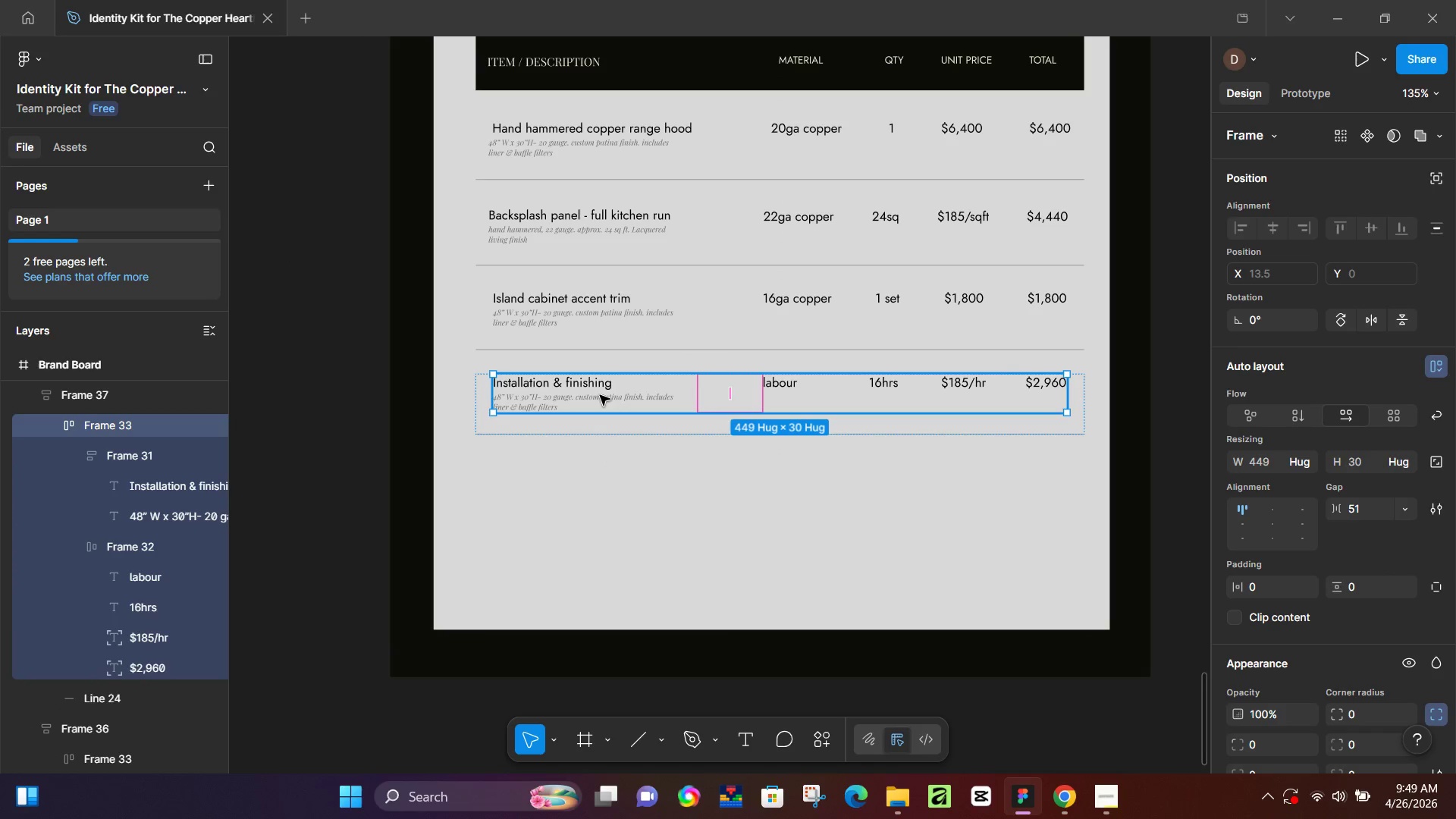 
double_click([600, 395])
 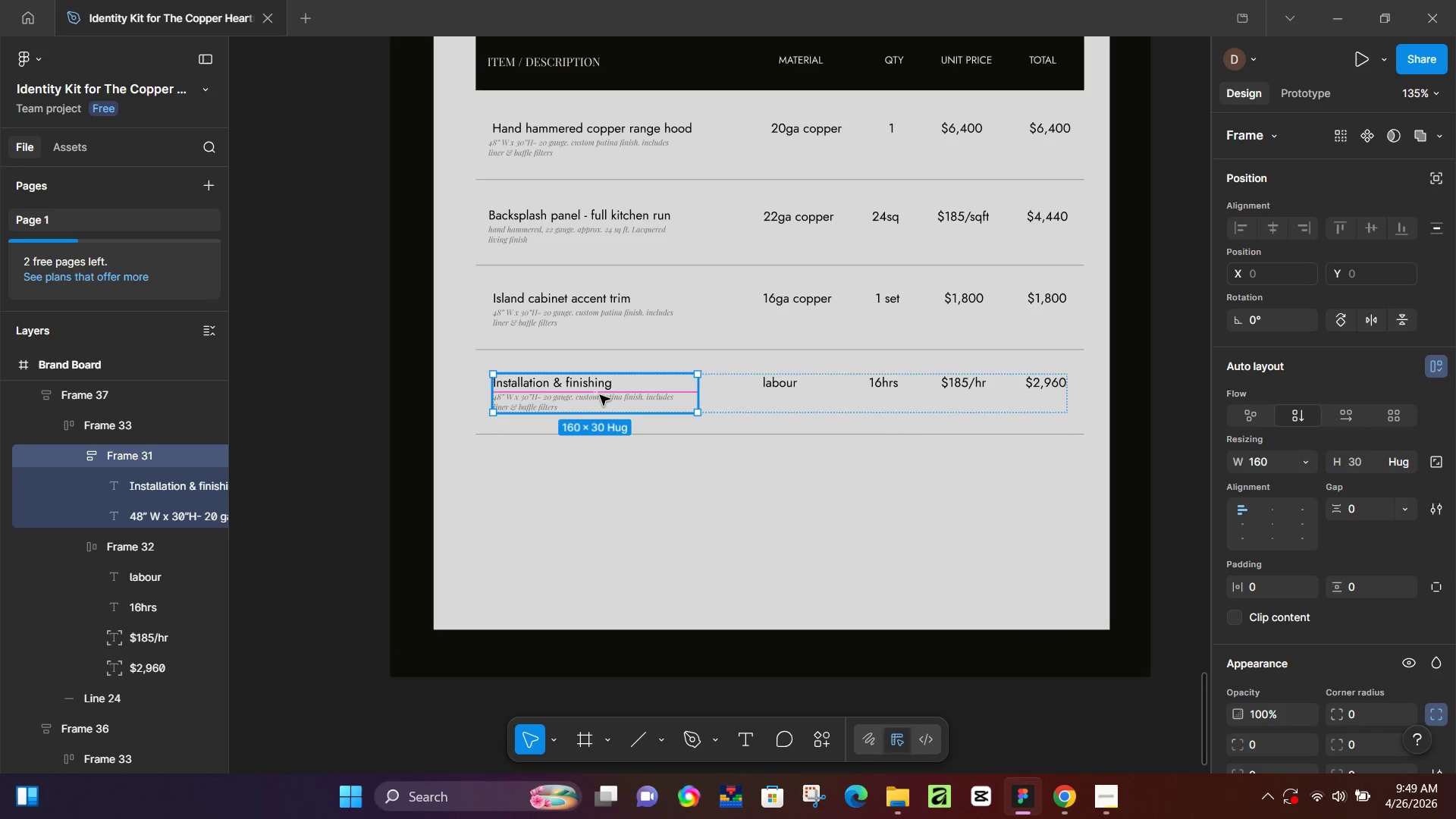 
double_click([600, 395])
 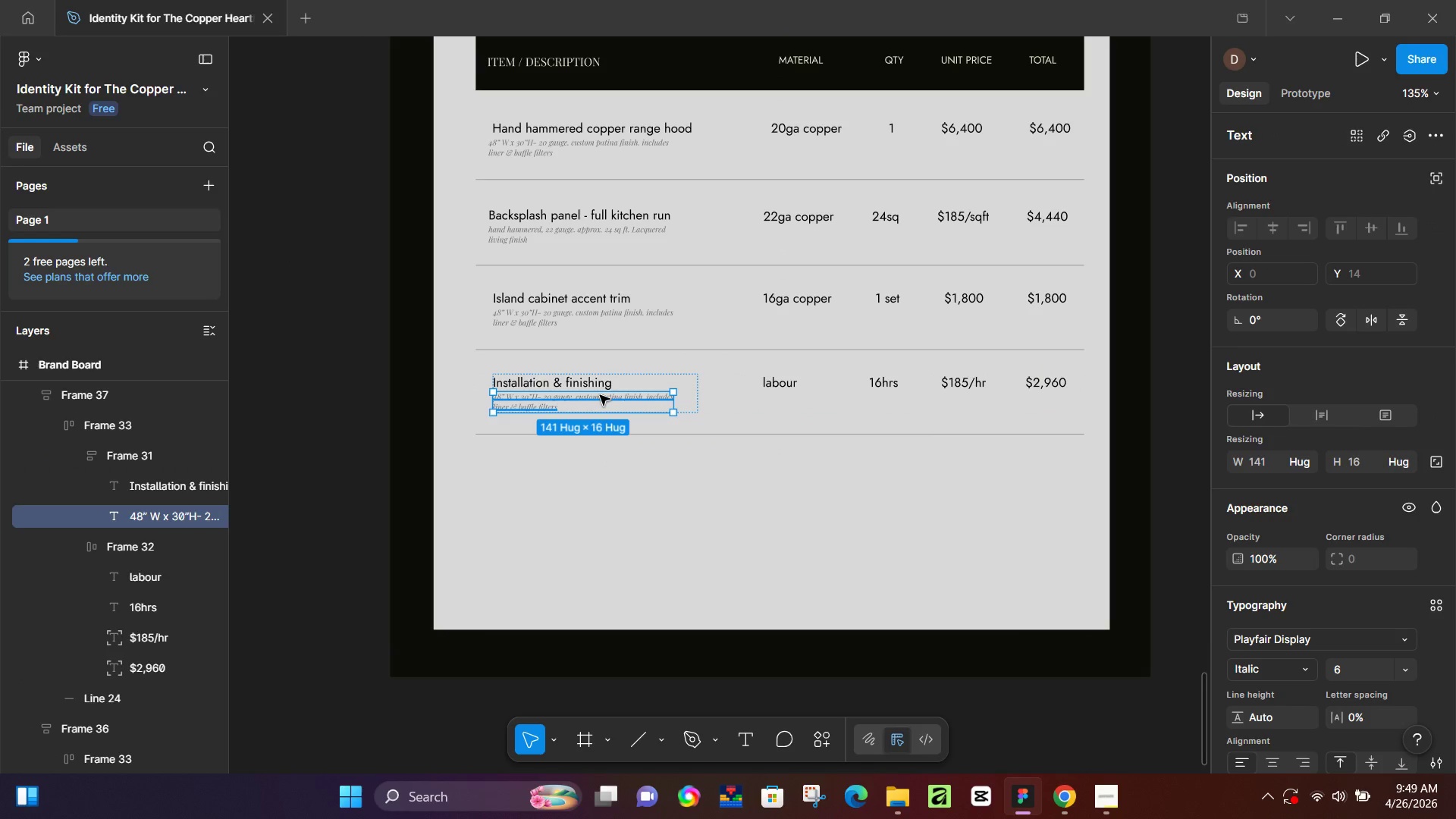 
double_click([600, 395])
 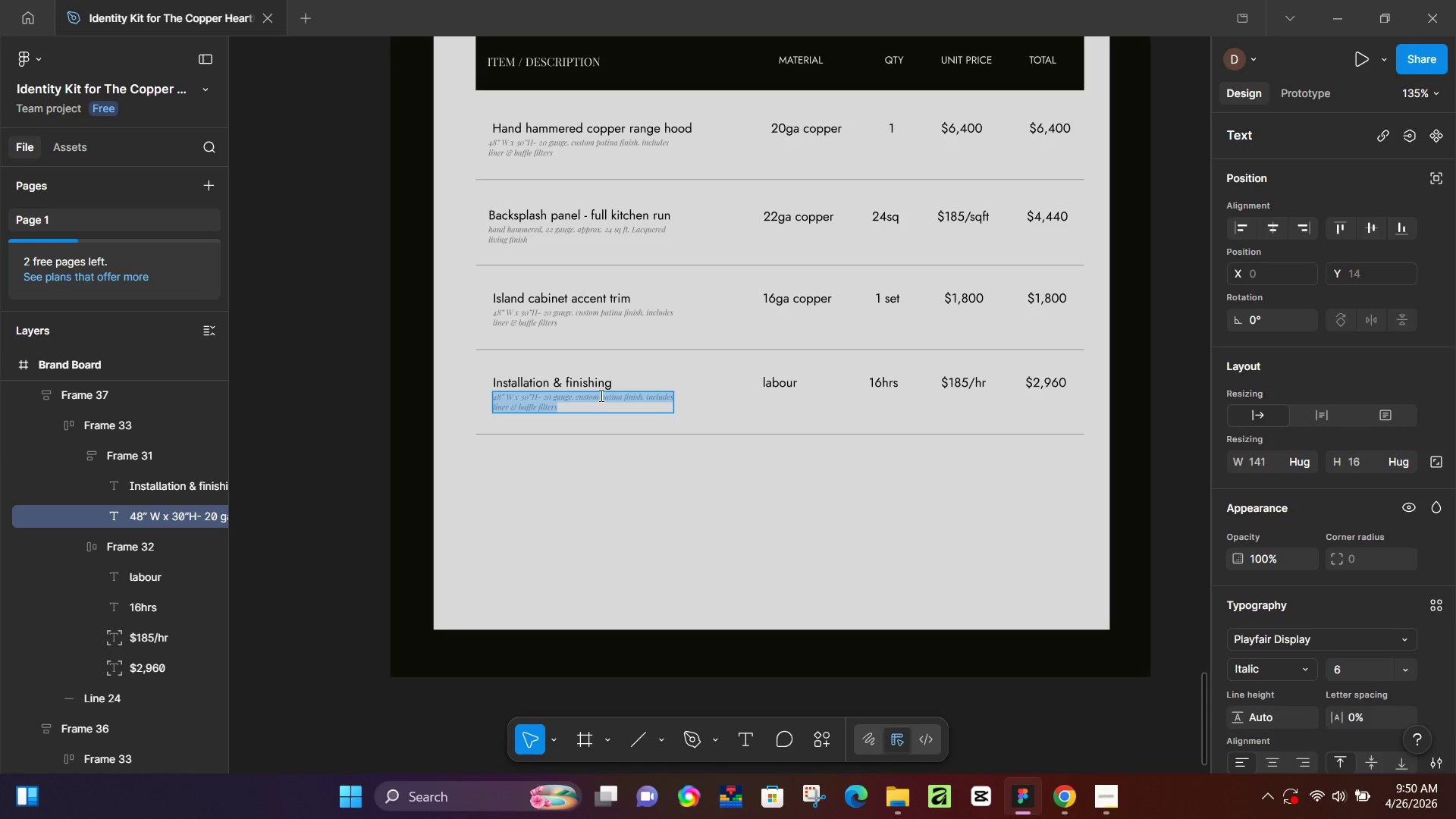 
wait(66.34)
 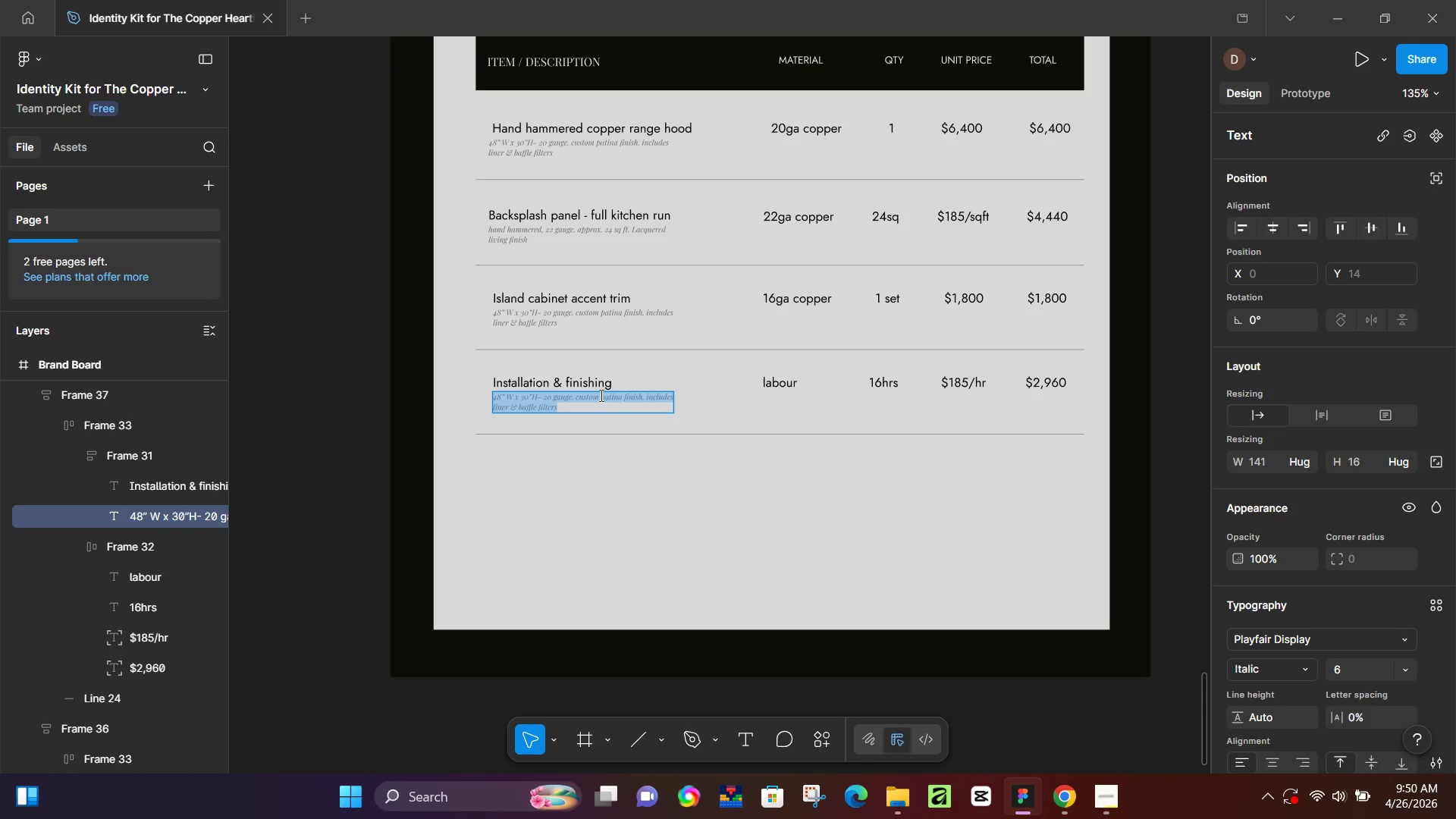 
left_click([605, 491])
 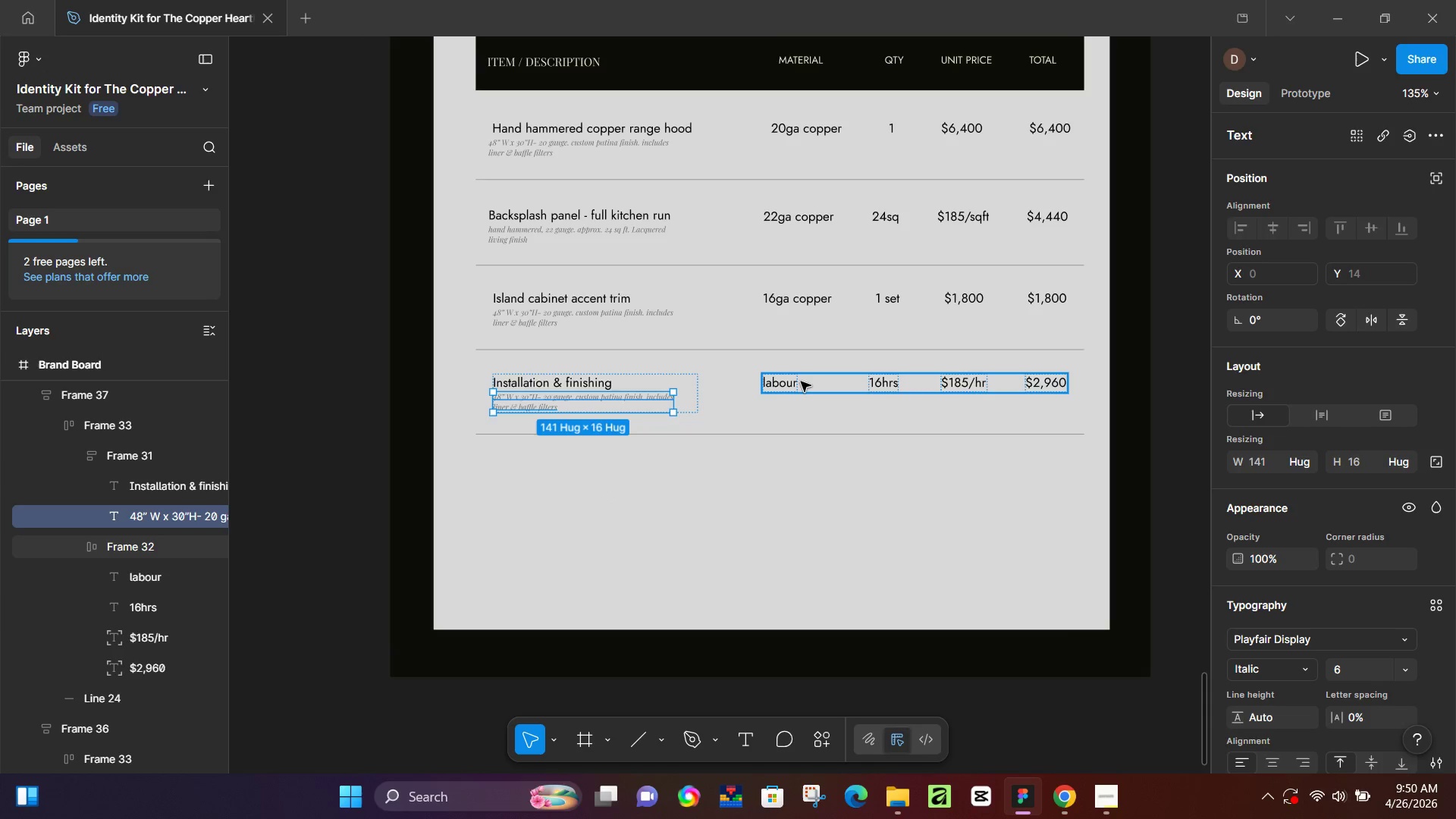 
left_click([801, 381])
 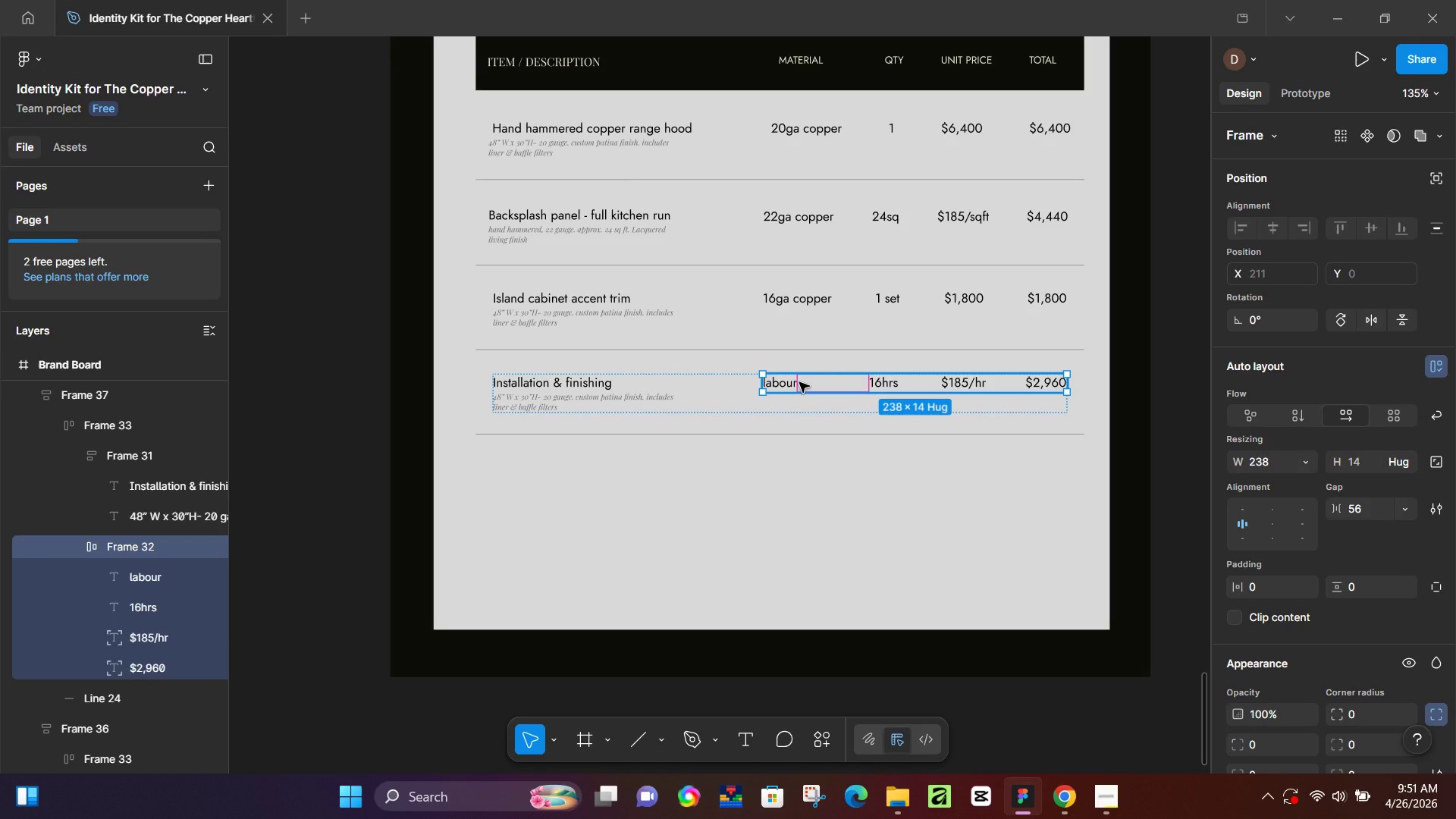 
wait(103.73)
 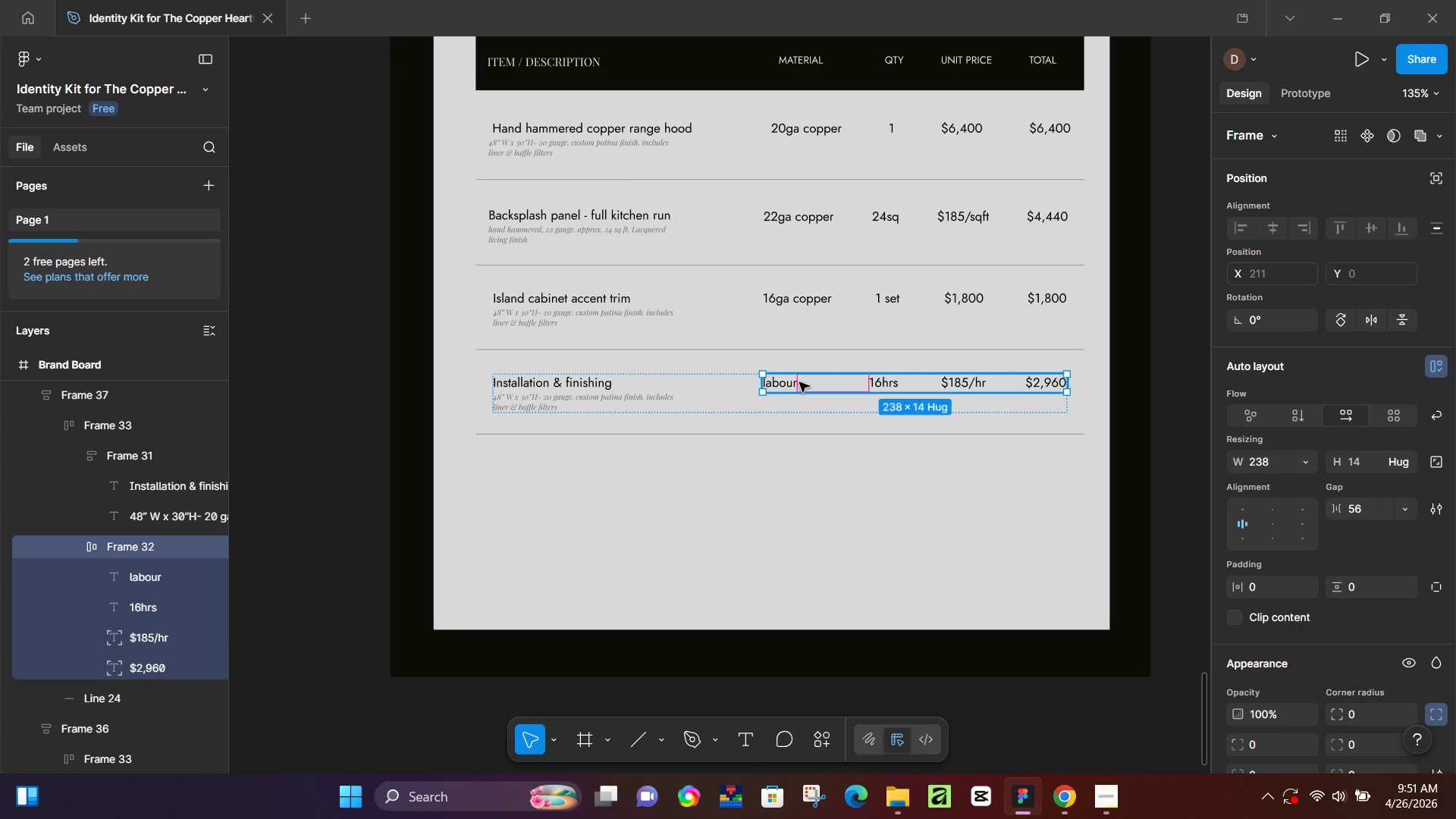 
double_click([858, 379])
 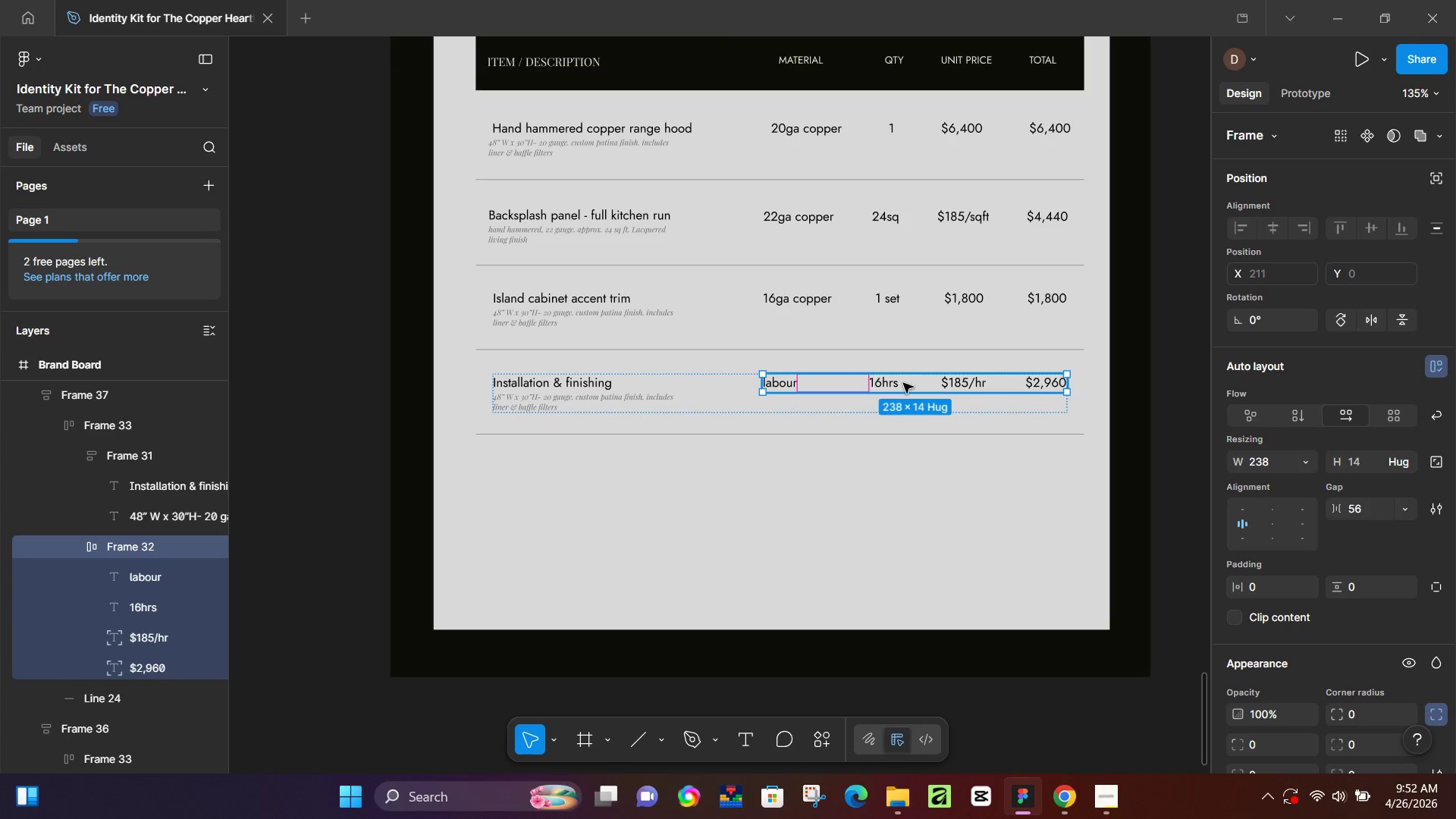 
double_click([897, 383])
 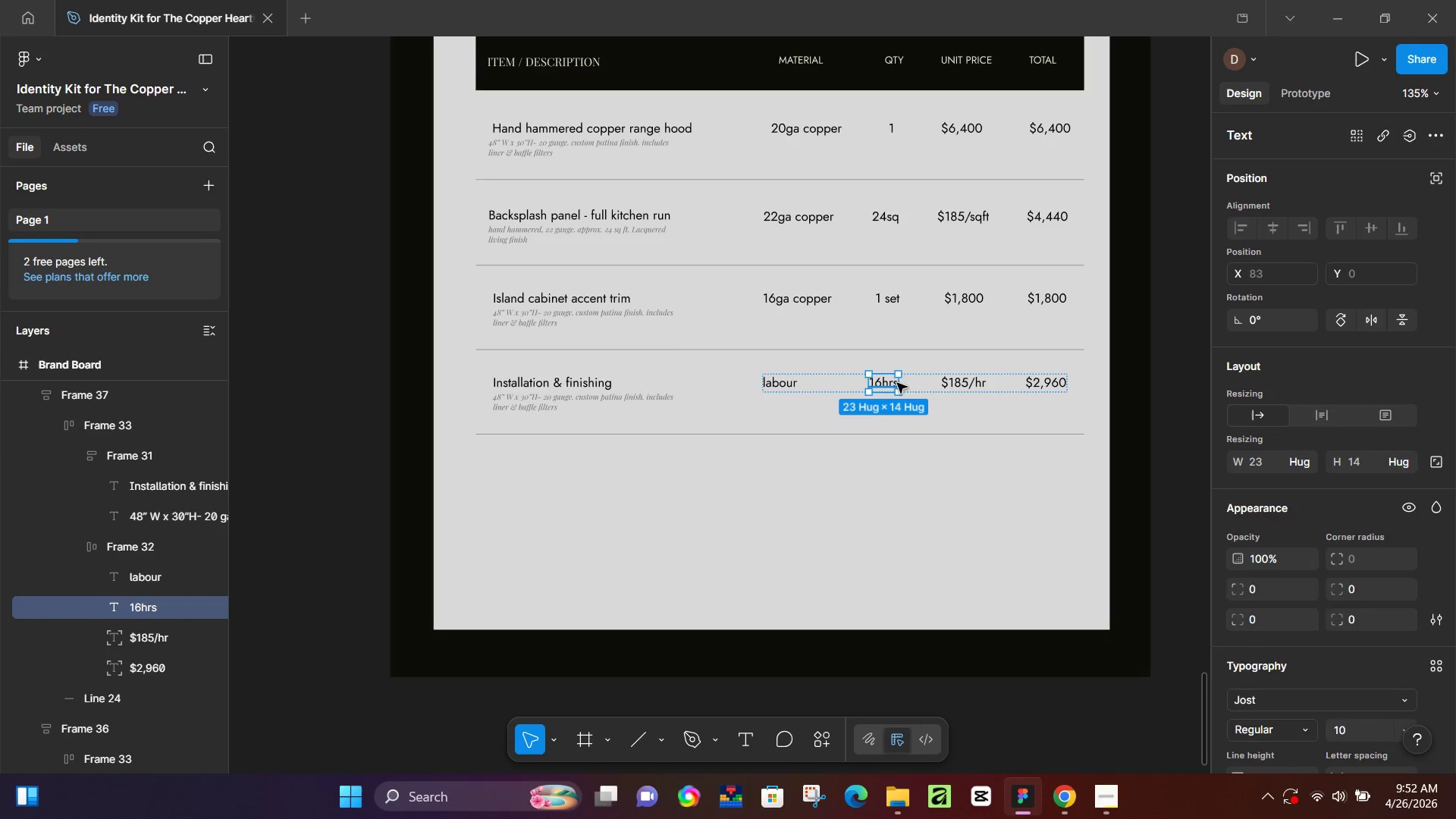 
triple_click([897, 383])
 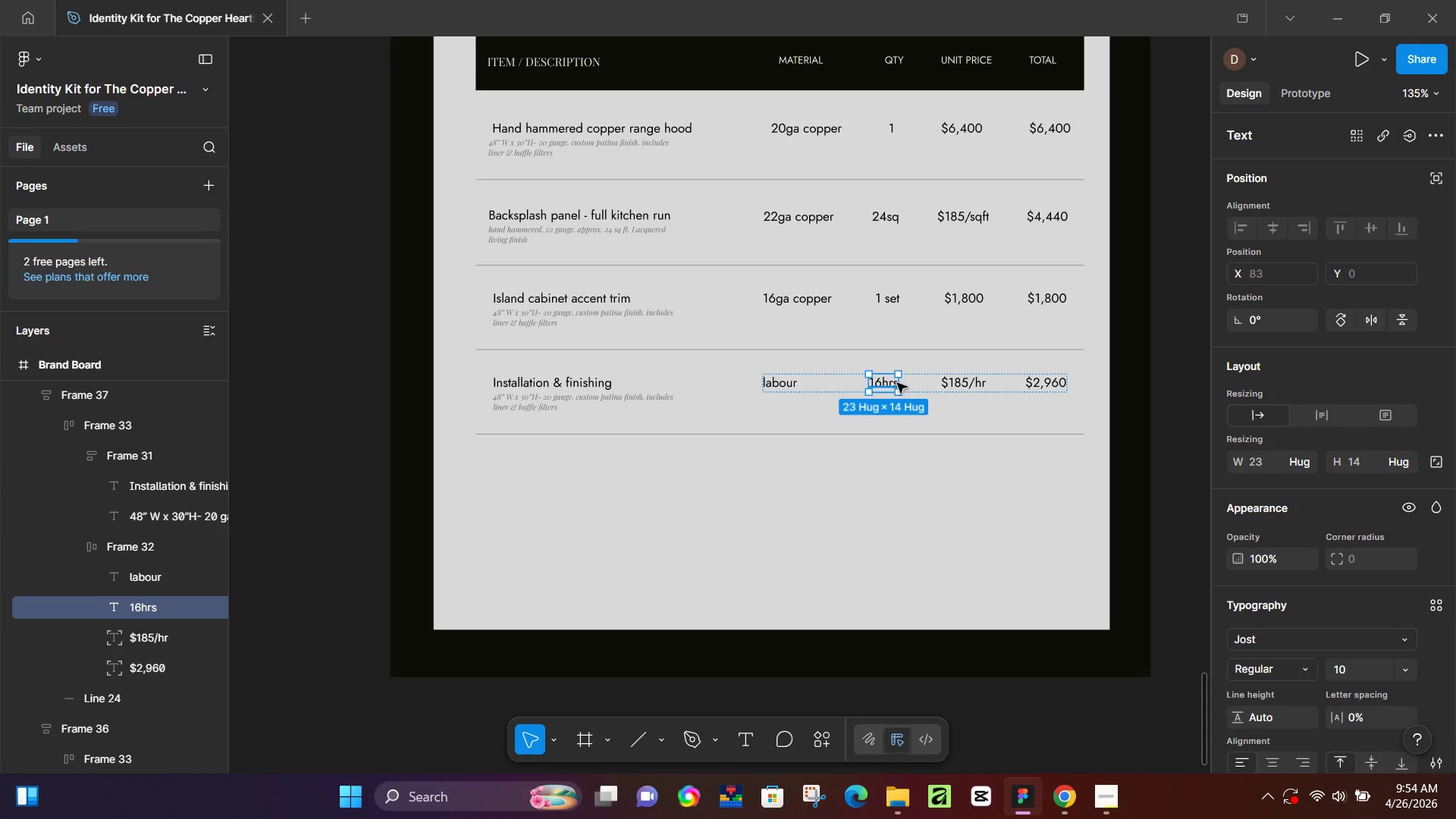 
wait(137.62)
 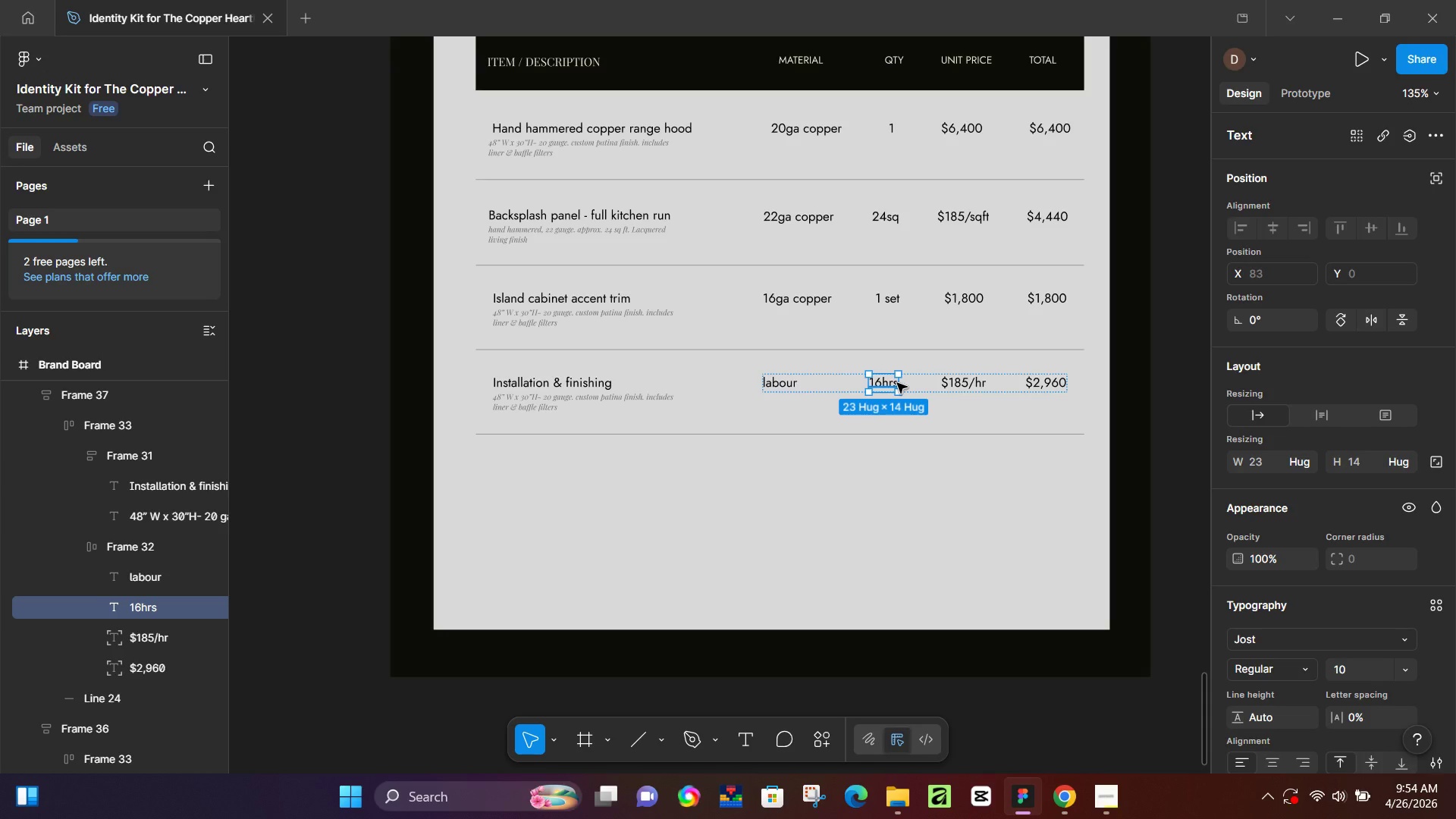 
hold_key(key=Space, duration=0.66)
 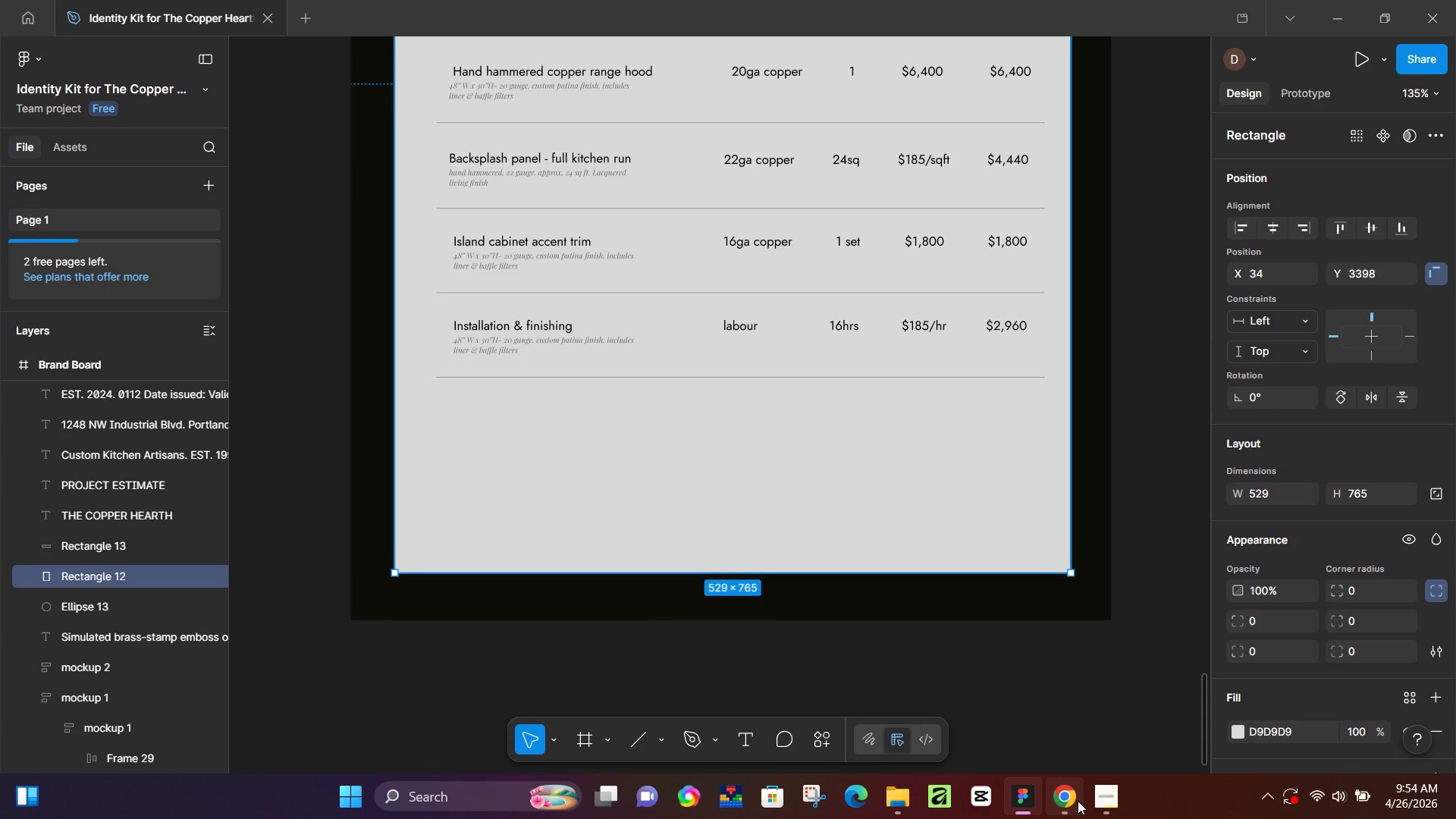 
left_click_drag(start_coordinate=[890, 540], to_coordinate=[851, 484])
 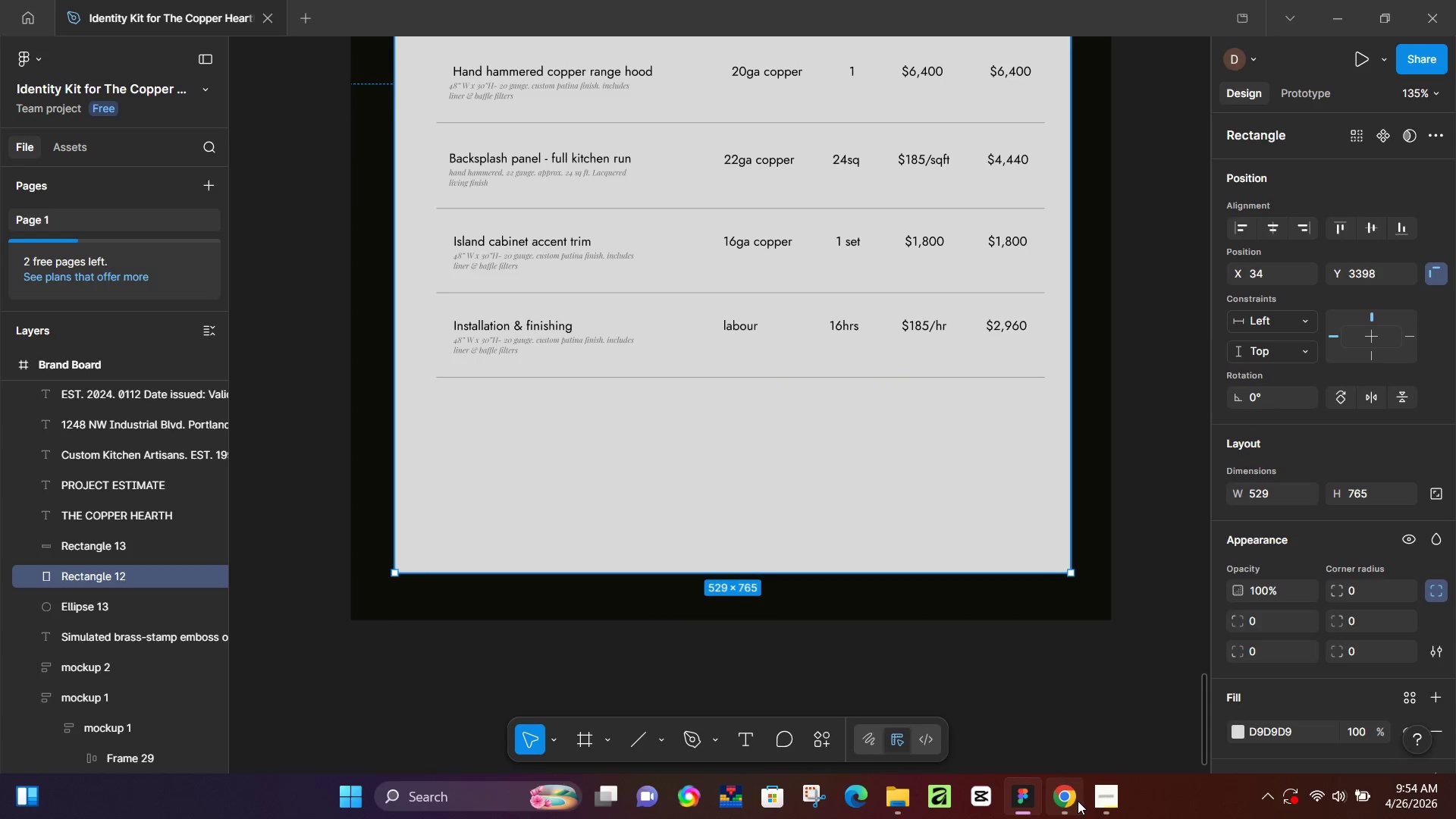 
left_click([1078, 801])
 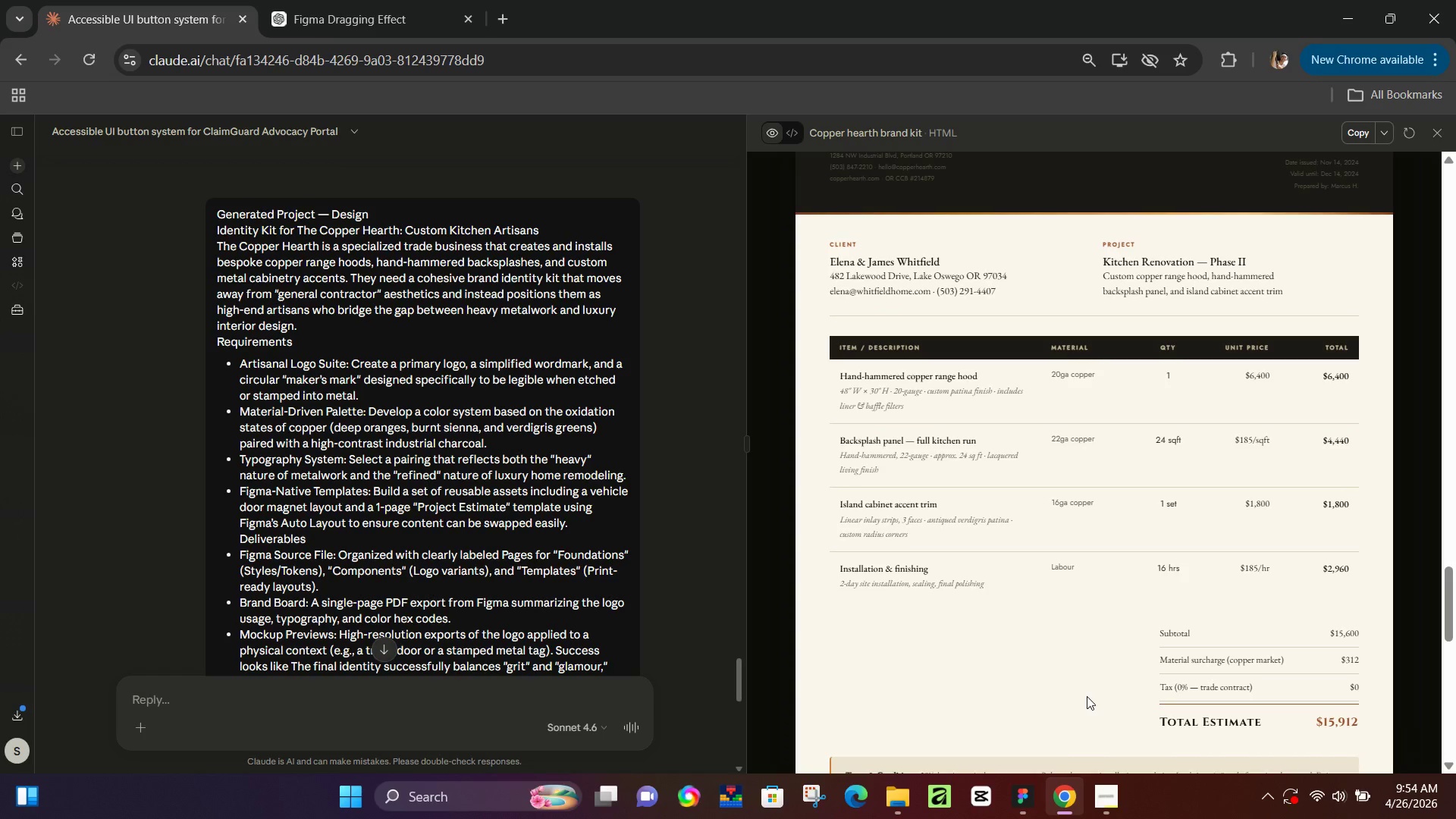 
scroll: coordinate [1103, 626], scroll_direction: down, amount: 1.0
 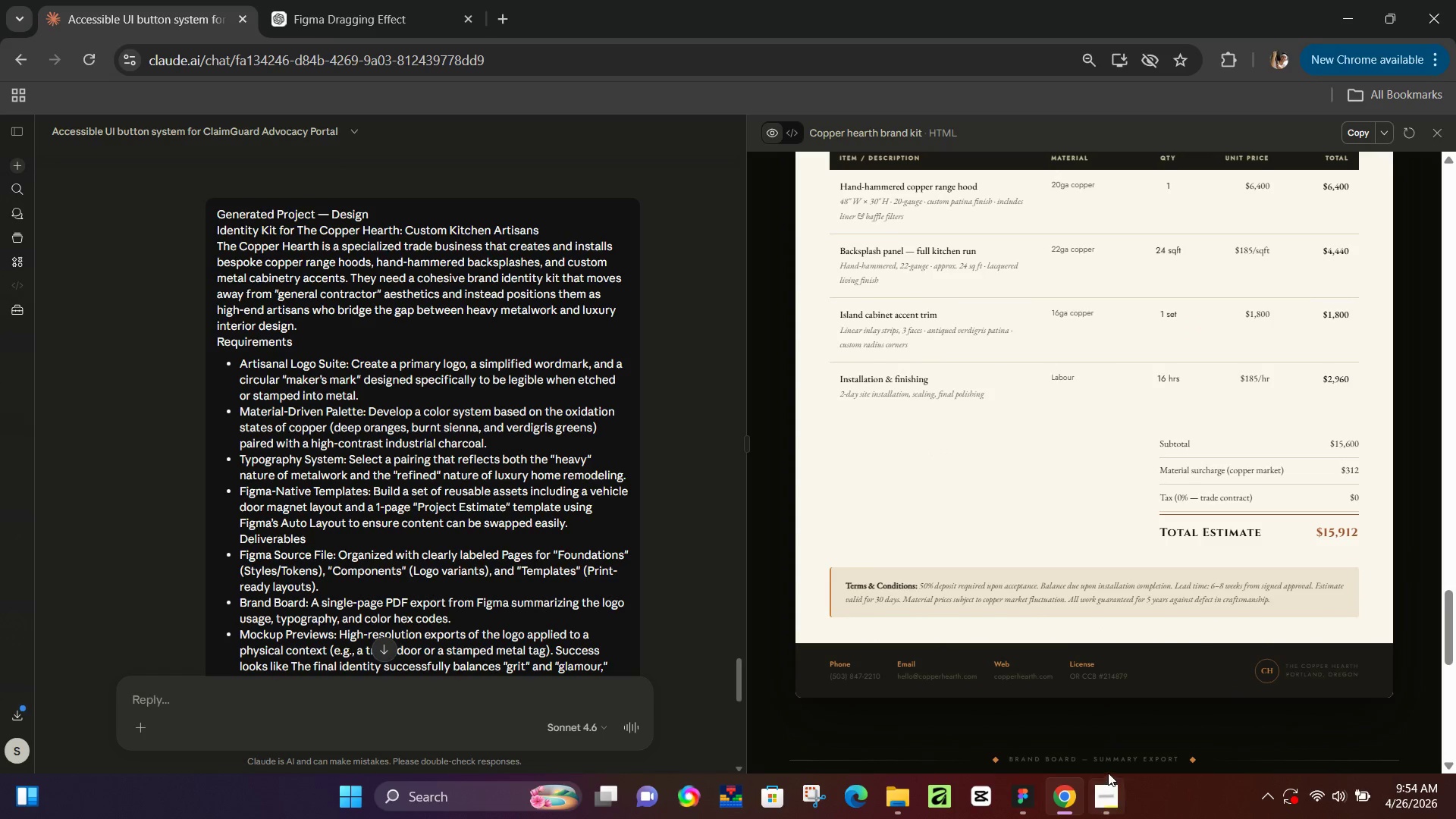 
left_click([1074, 783])
 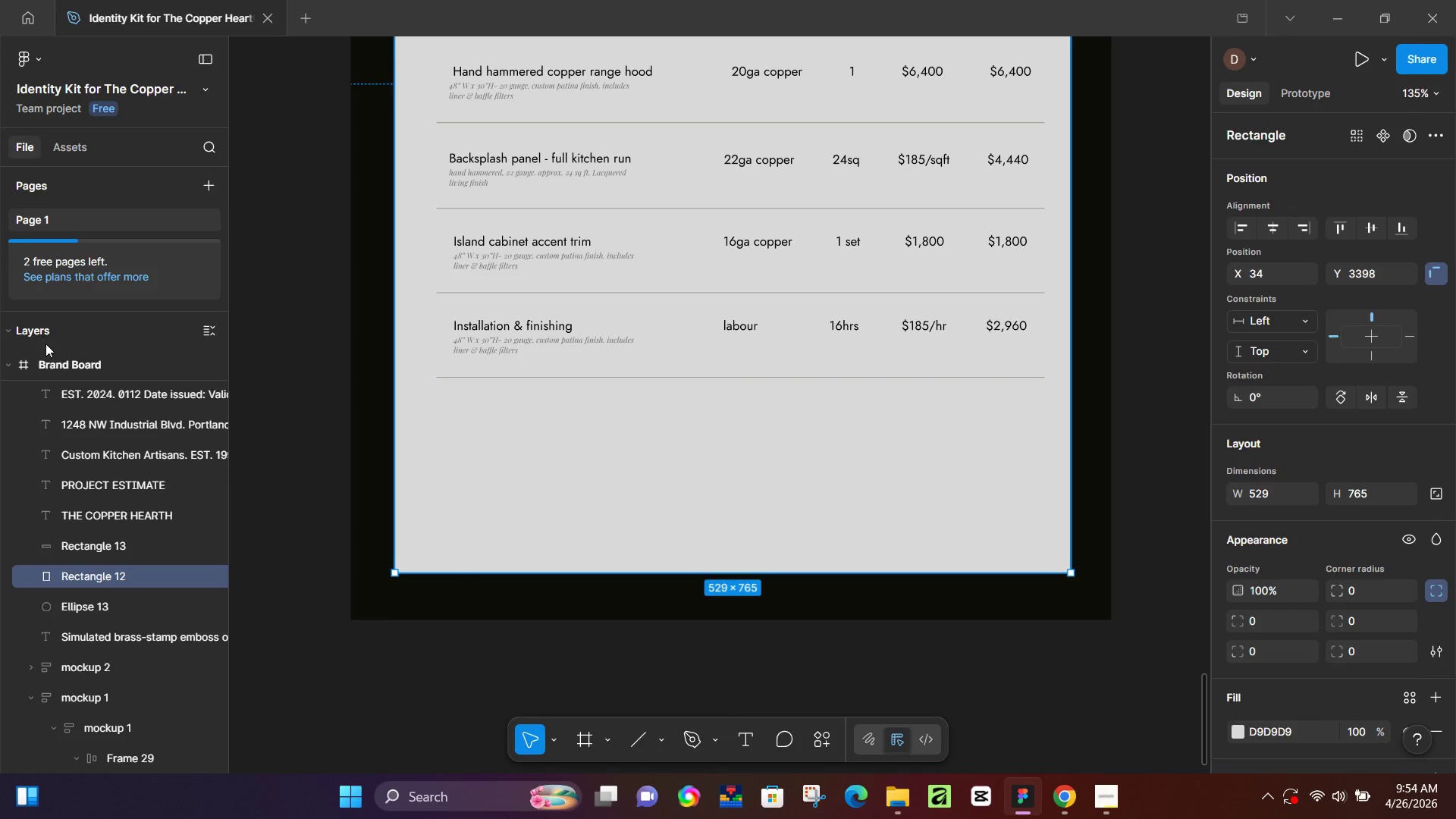 
double_click([53, 357])
 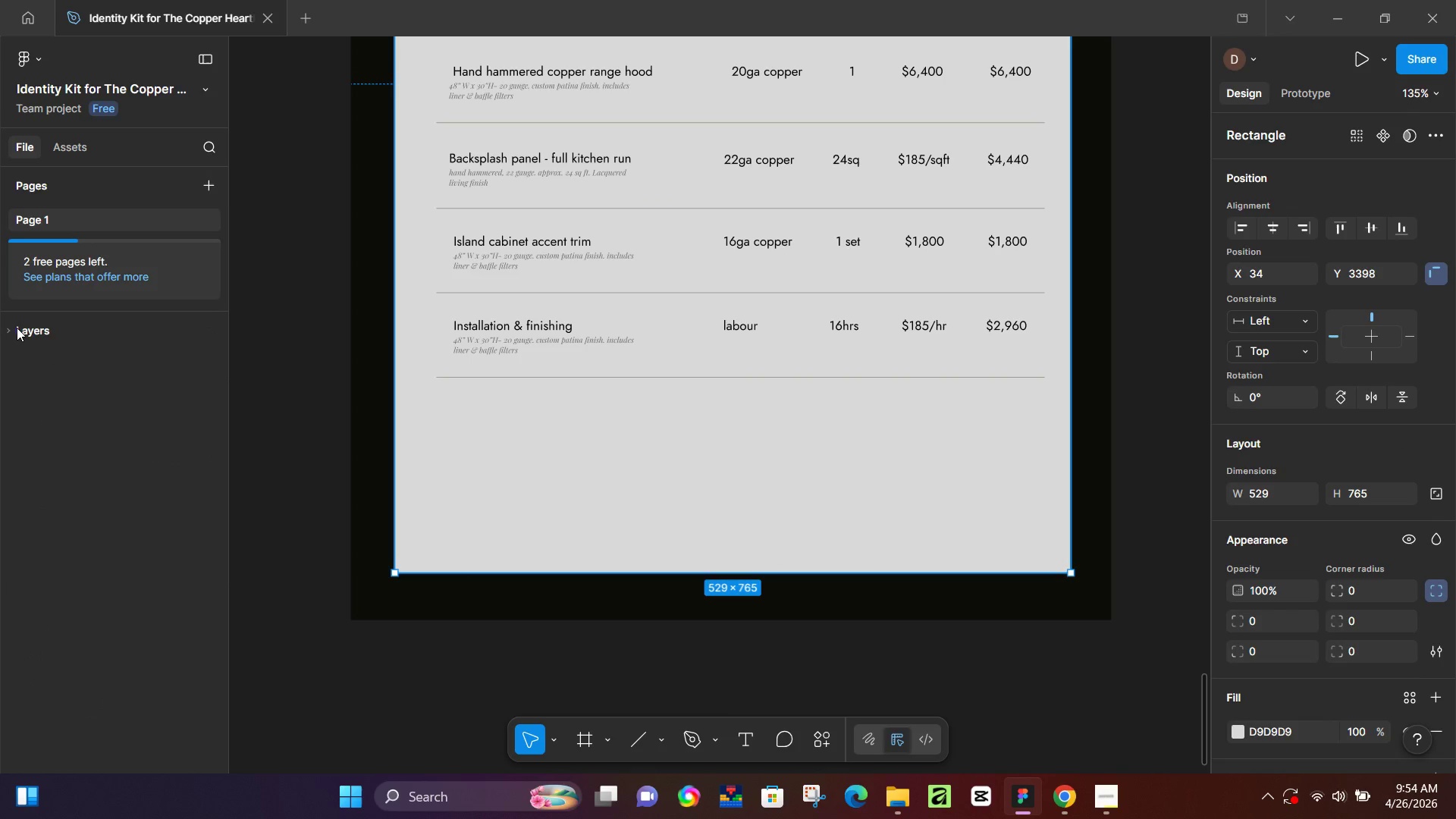 
left_click([17, 328])
 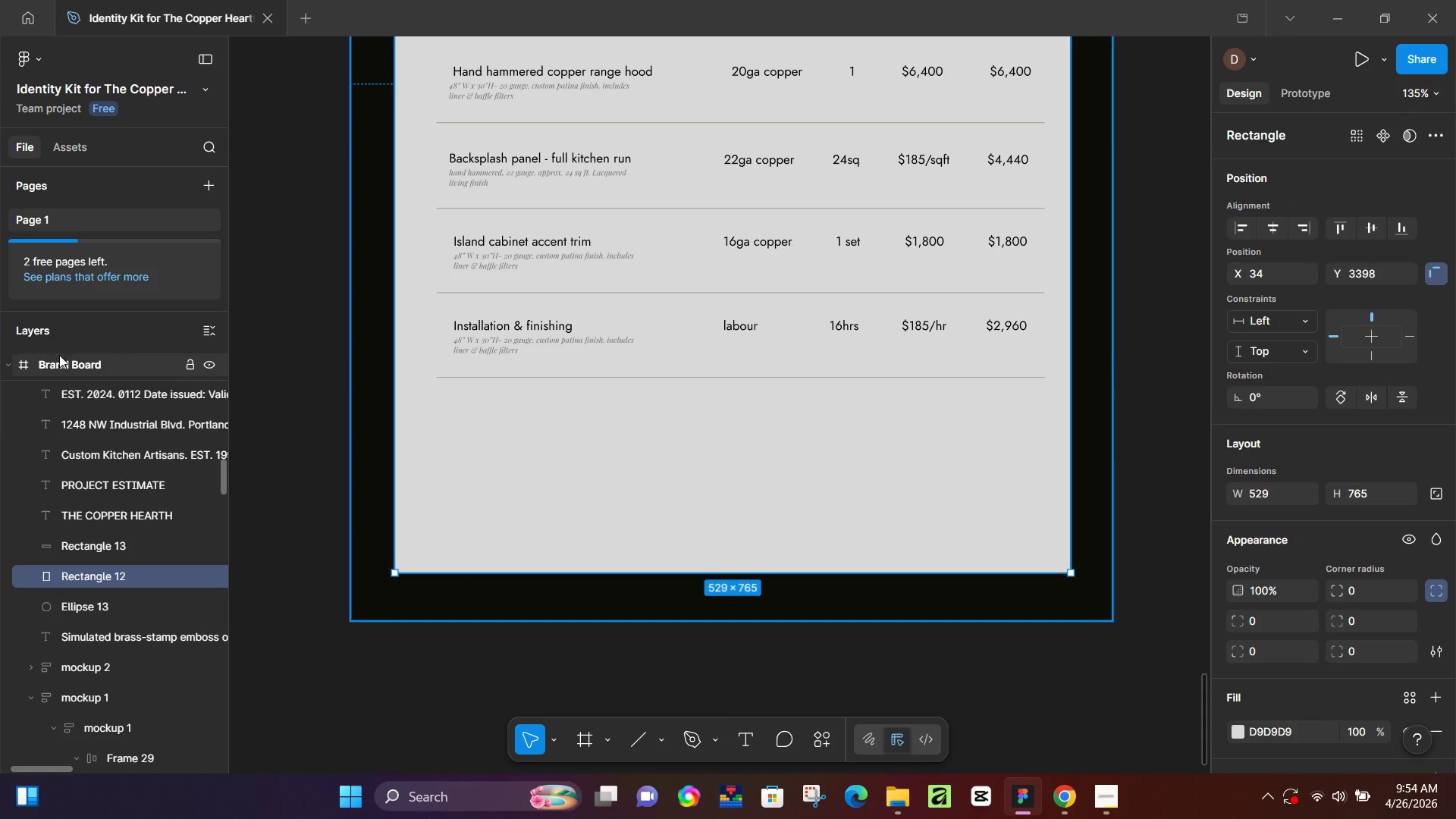 
left_click([59, 359])
 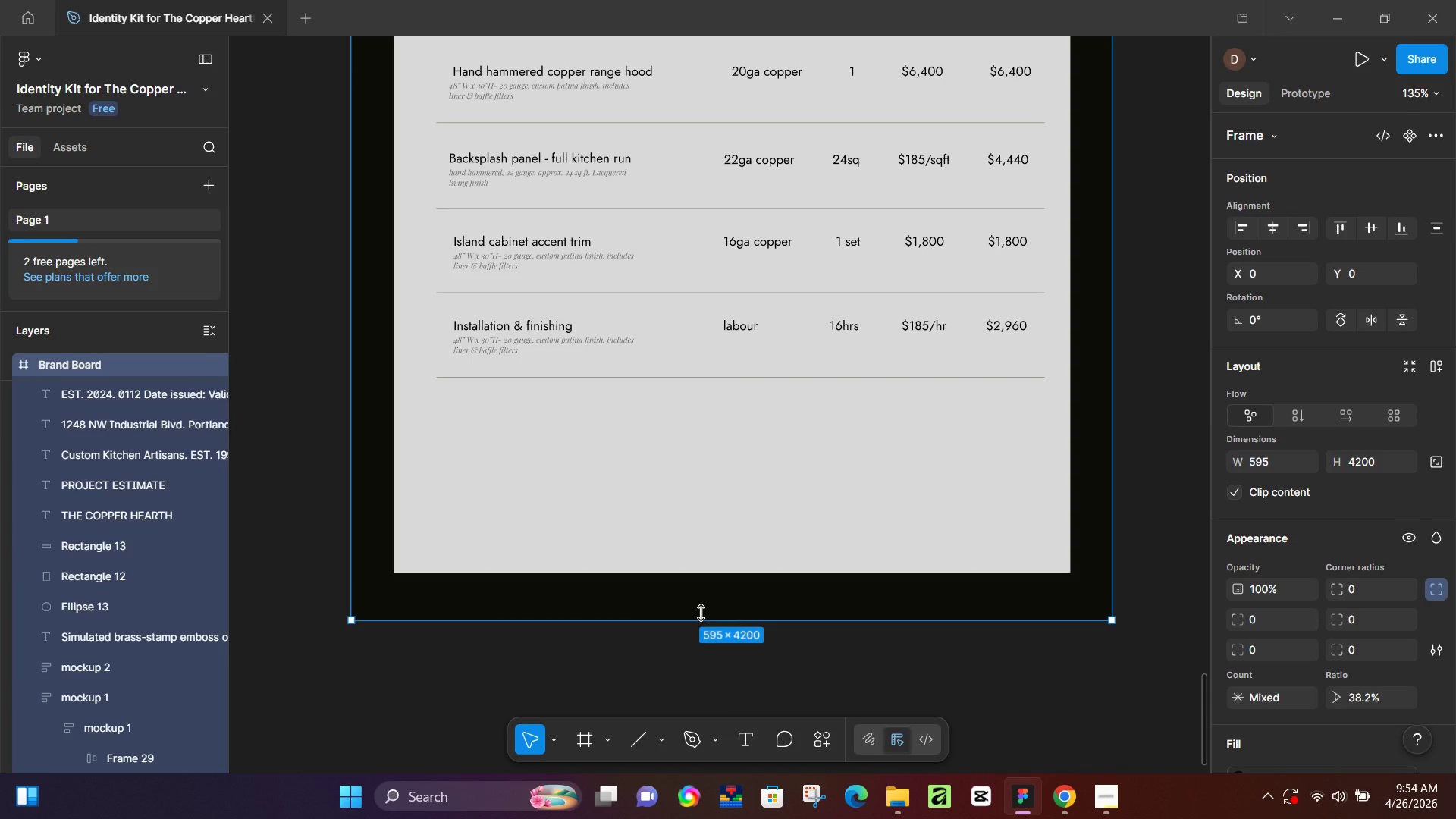 
left_click_drag(start_coordinate=[701, 613], to_coordinate=[731, 723])
 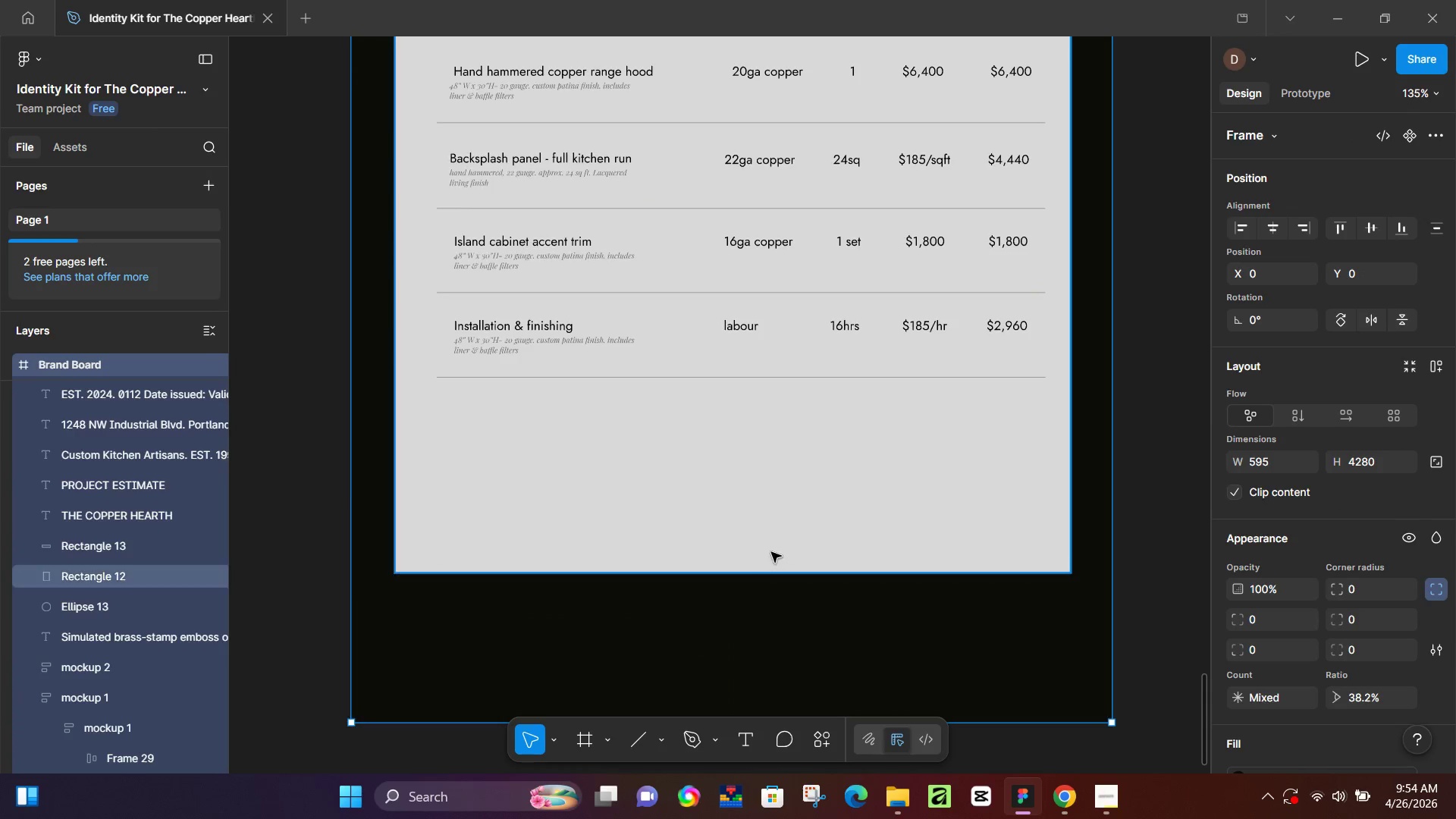 
left_click([771, 552])
 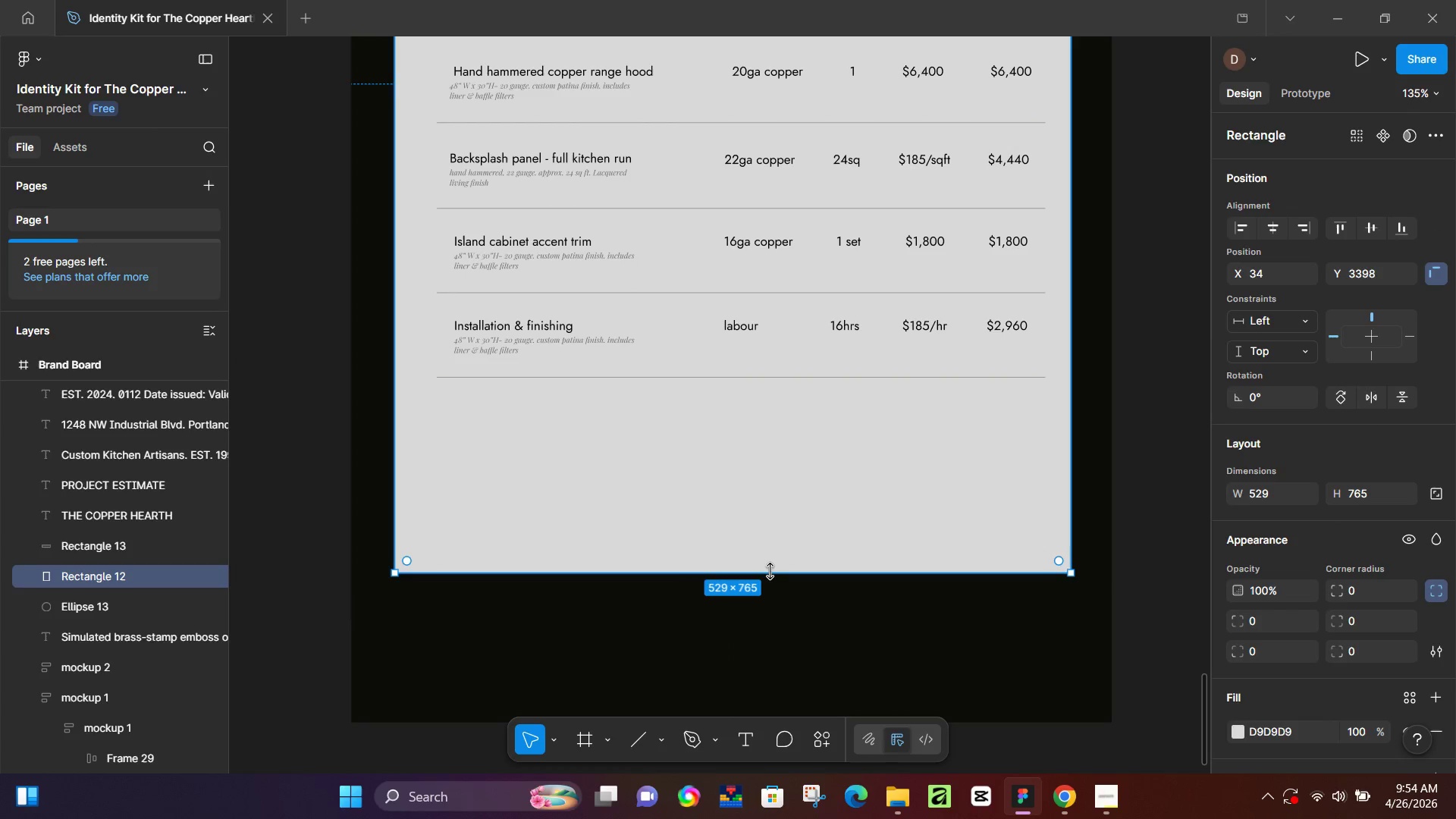 
left_click_drag(start_coordinate=[770, 571], to_coordinate=[774, 678])
 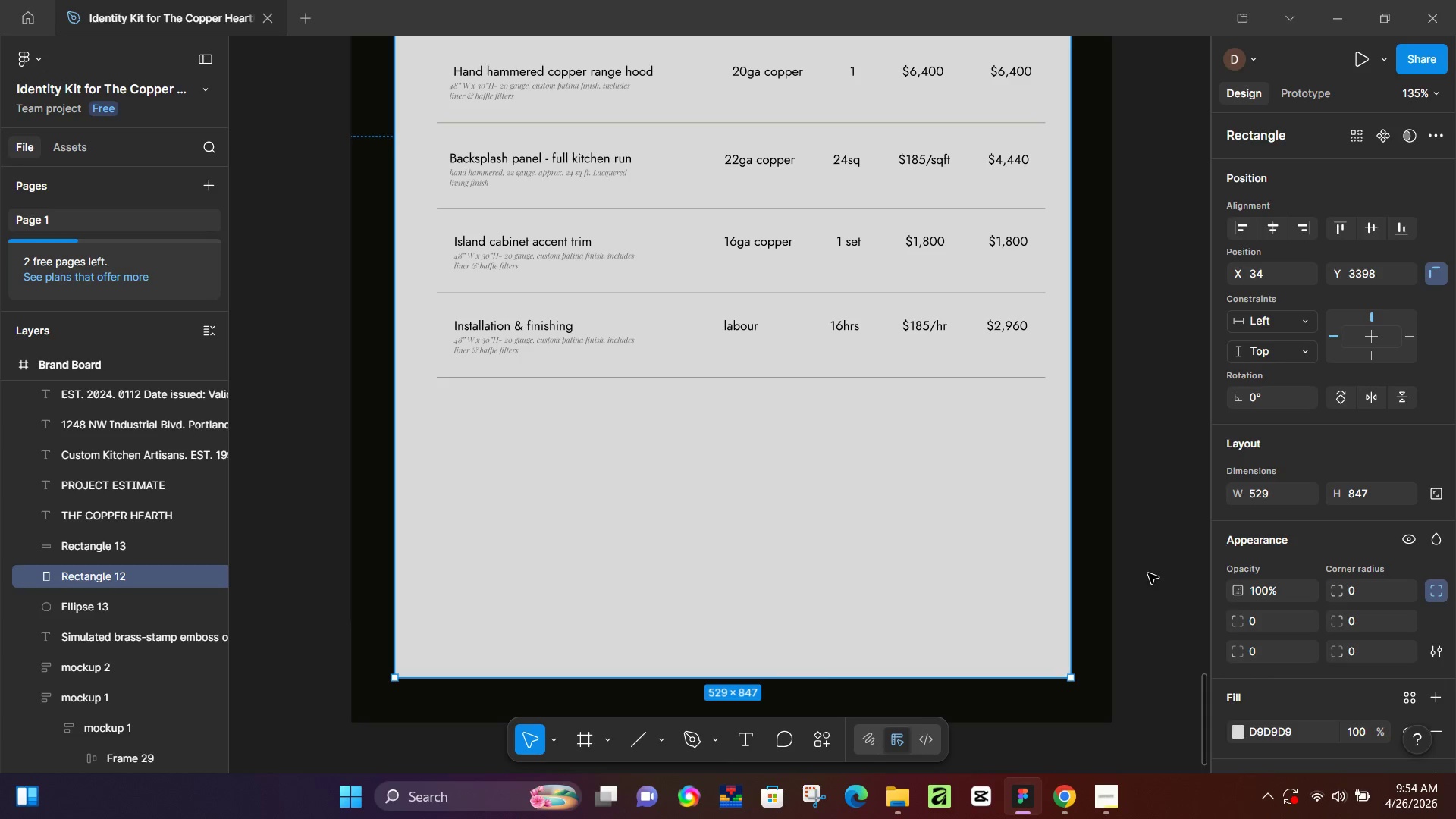 
left_click([1148, 573])
 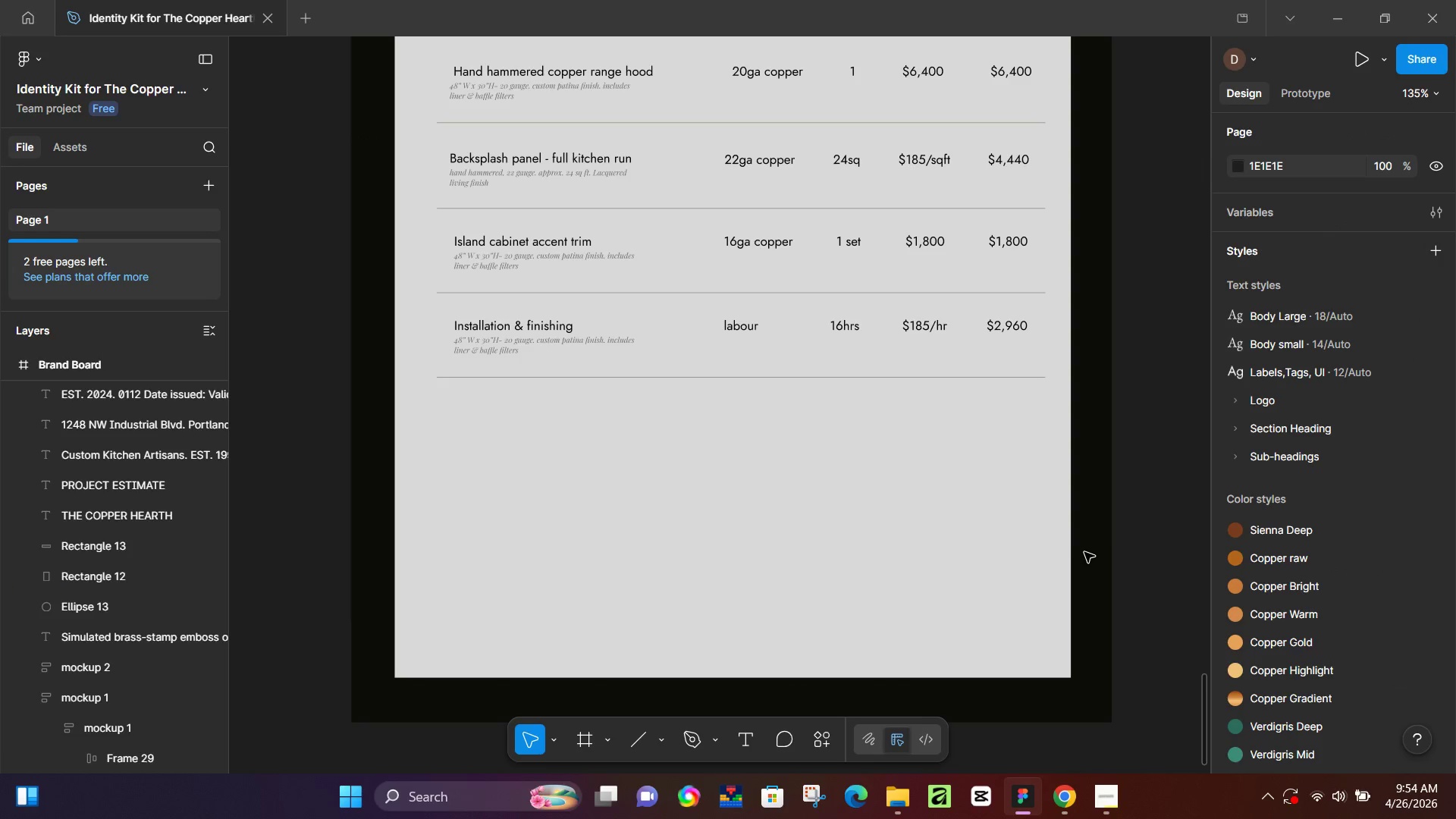 
hold_key(key=Space, duration=0.75)
 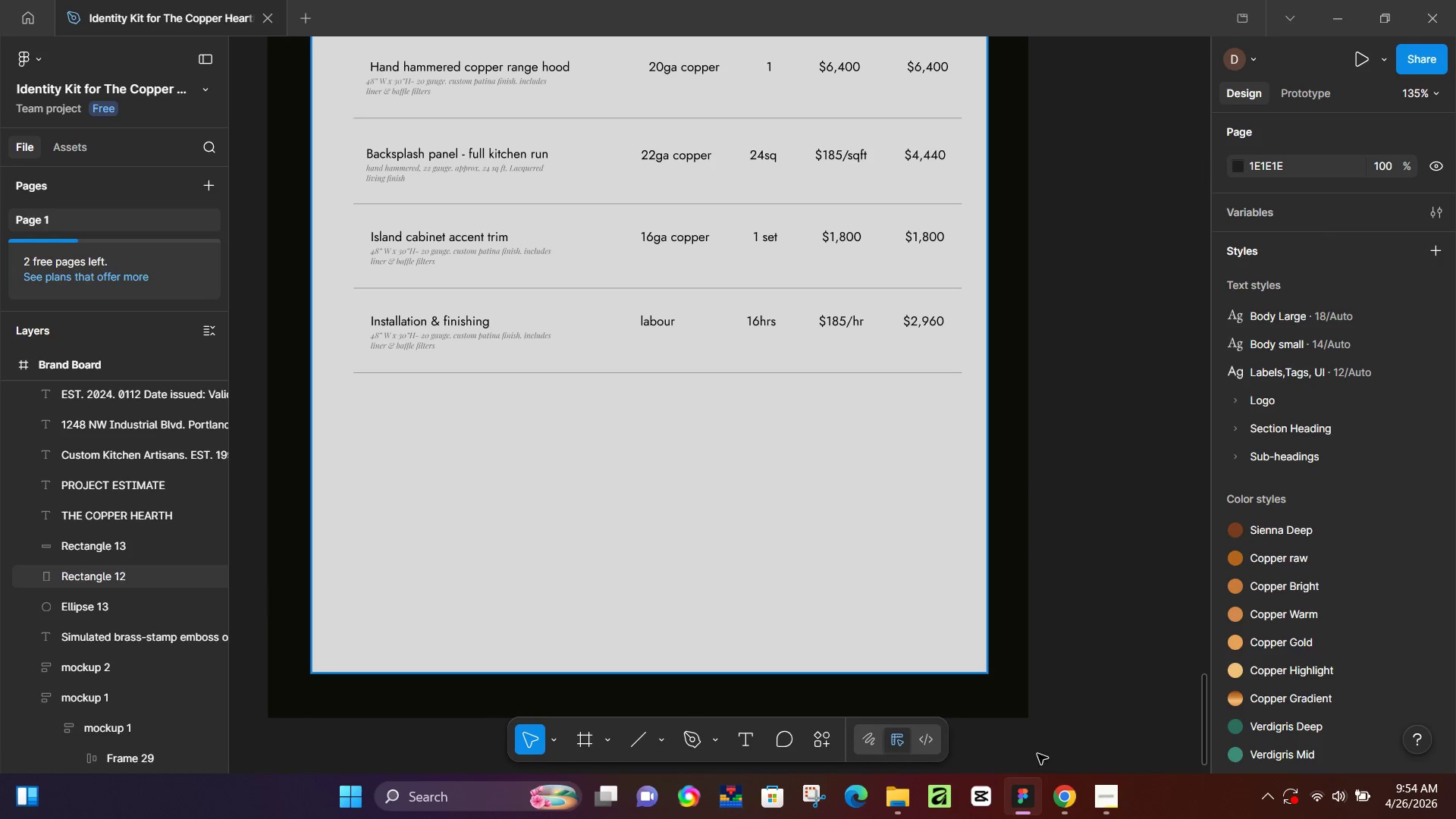 
left_click_drag(start_coordinate=[1121, 544], to_coordinate=[1037, 539])
 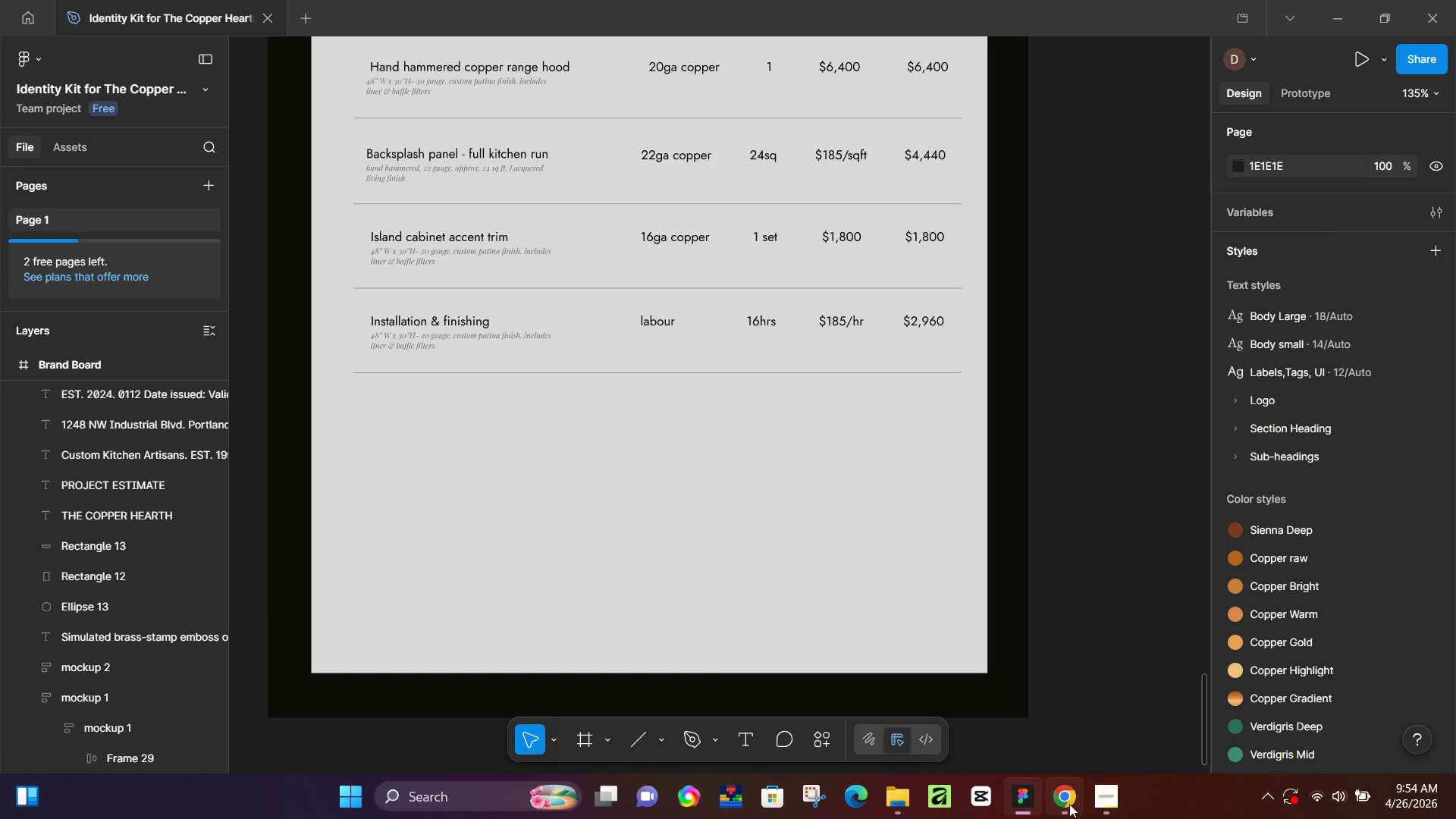 
left_click([1069, 804])
 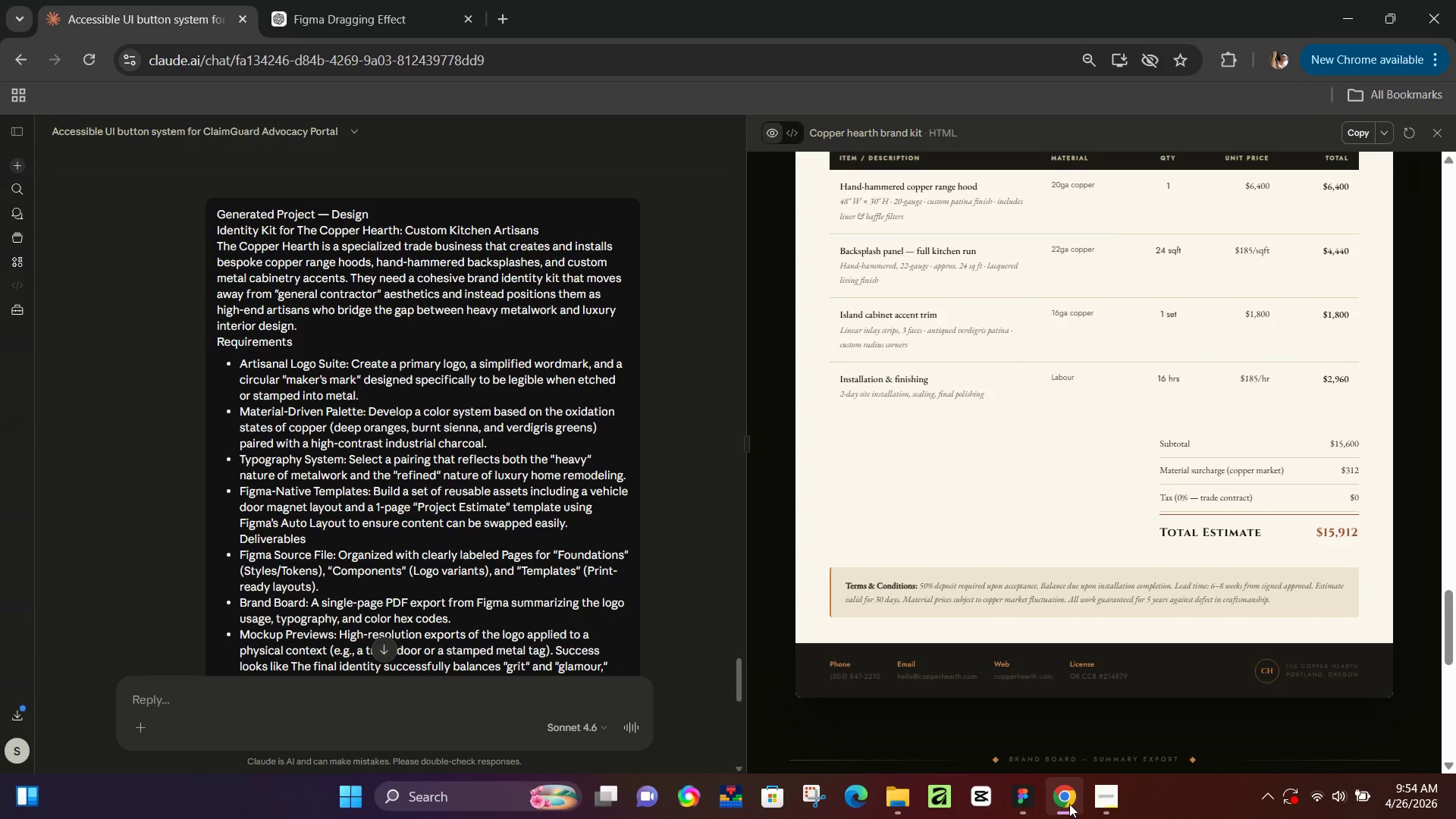 
left_click([1069, 804])
 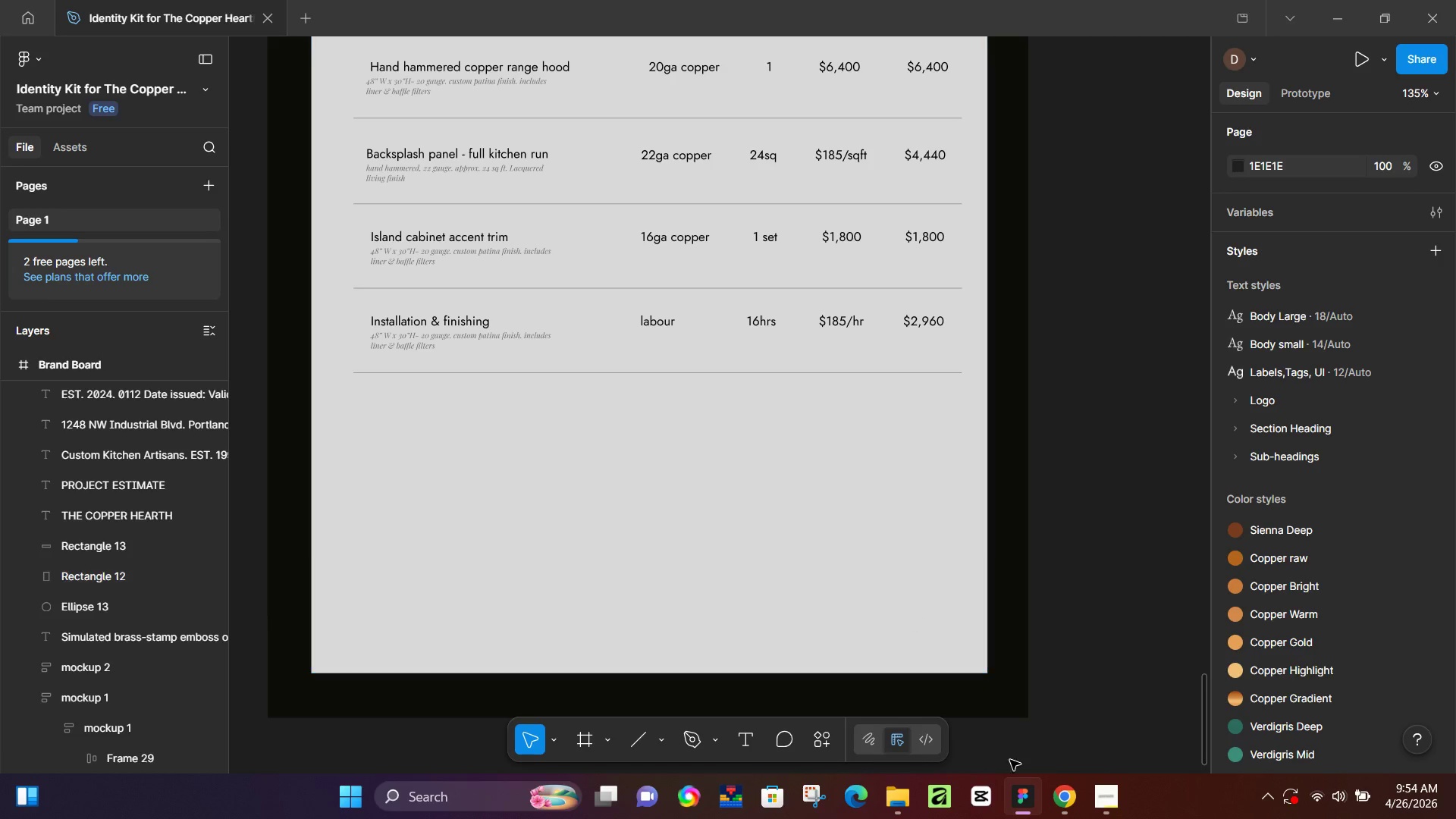 
left_click([1067, 804])
 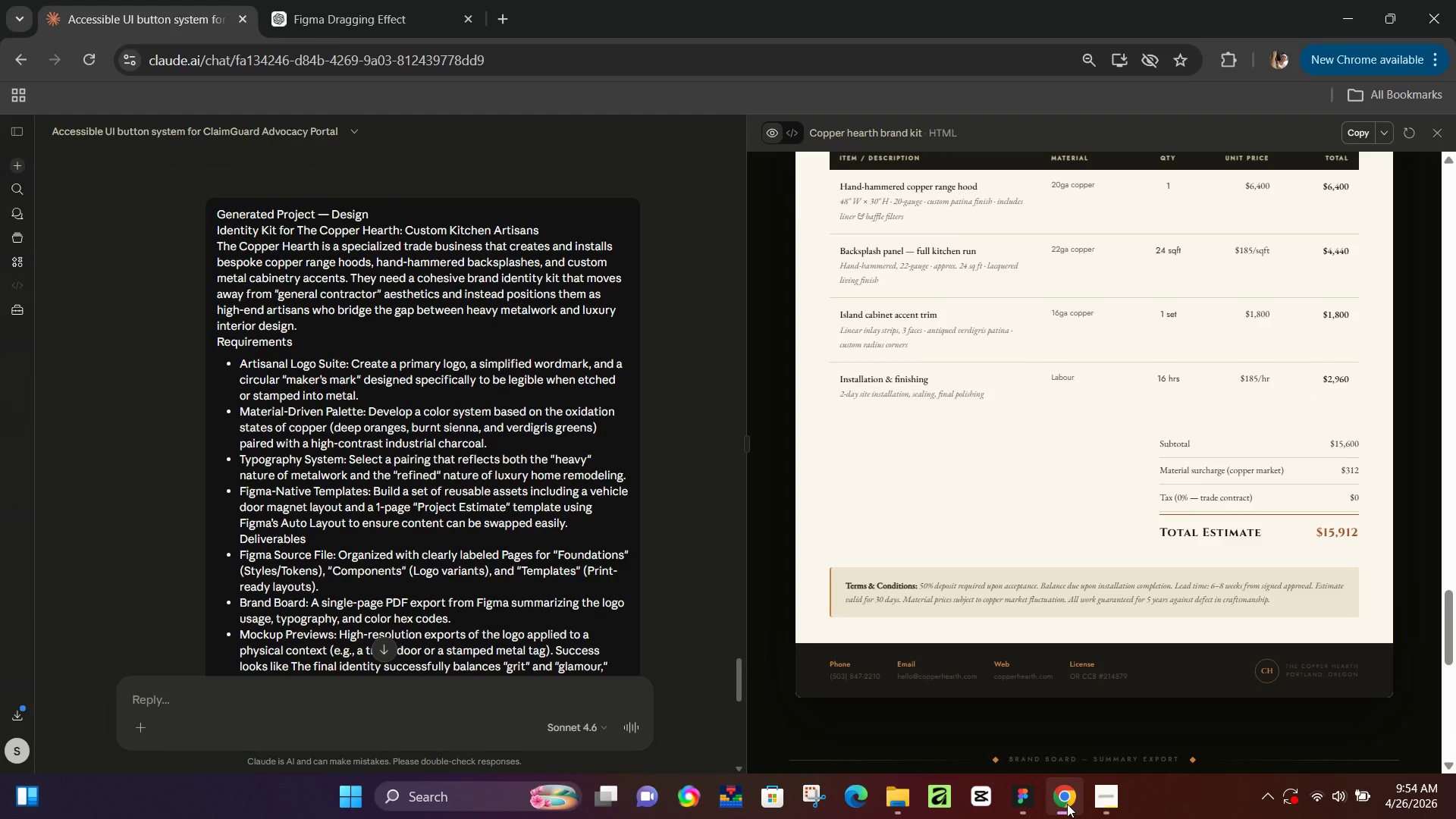 
left_click([1067, 804])
 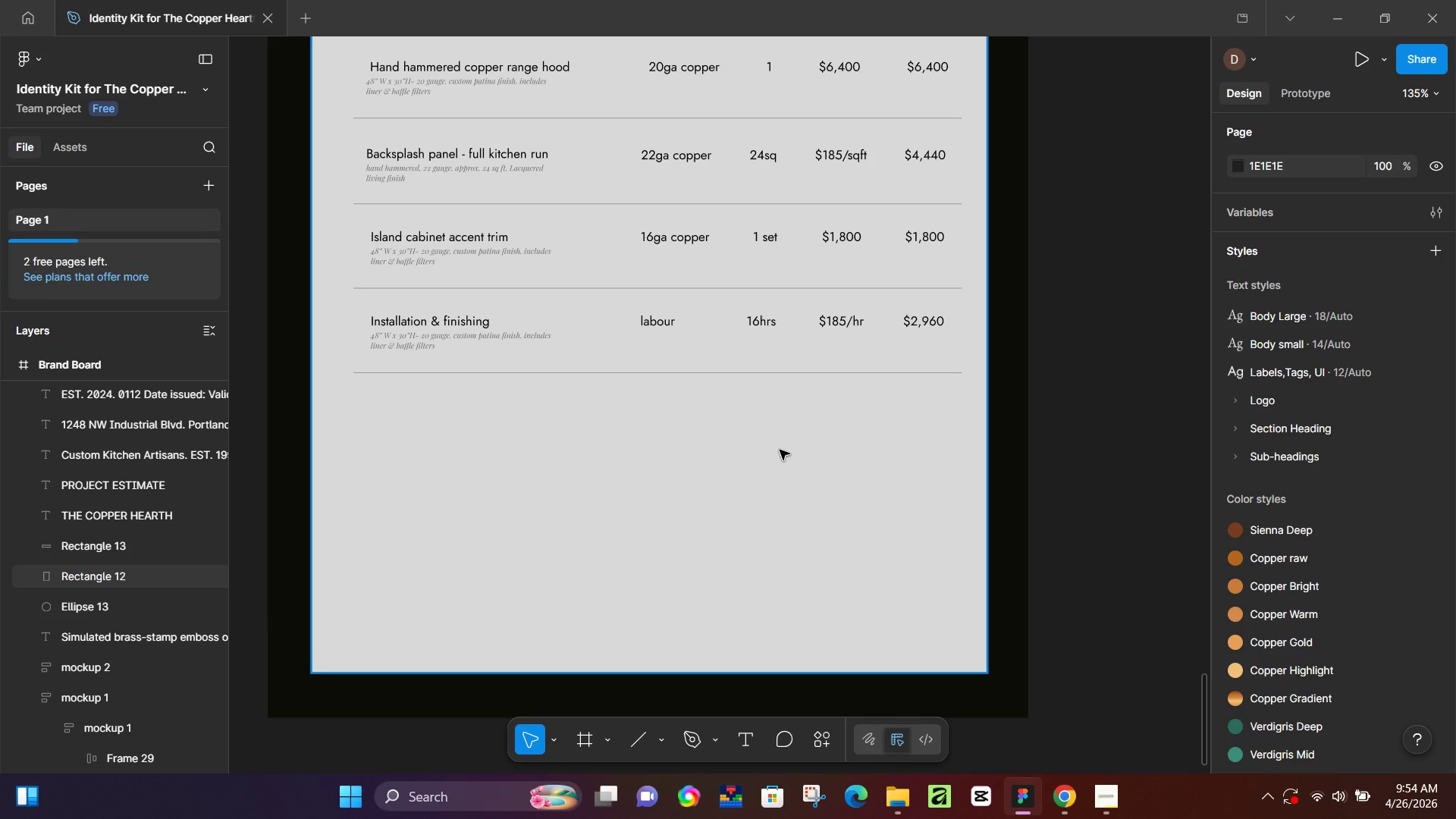 
key(Y)
 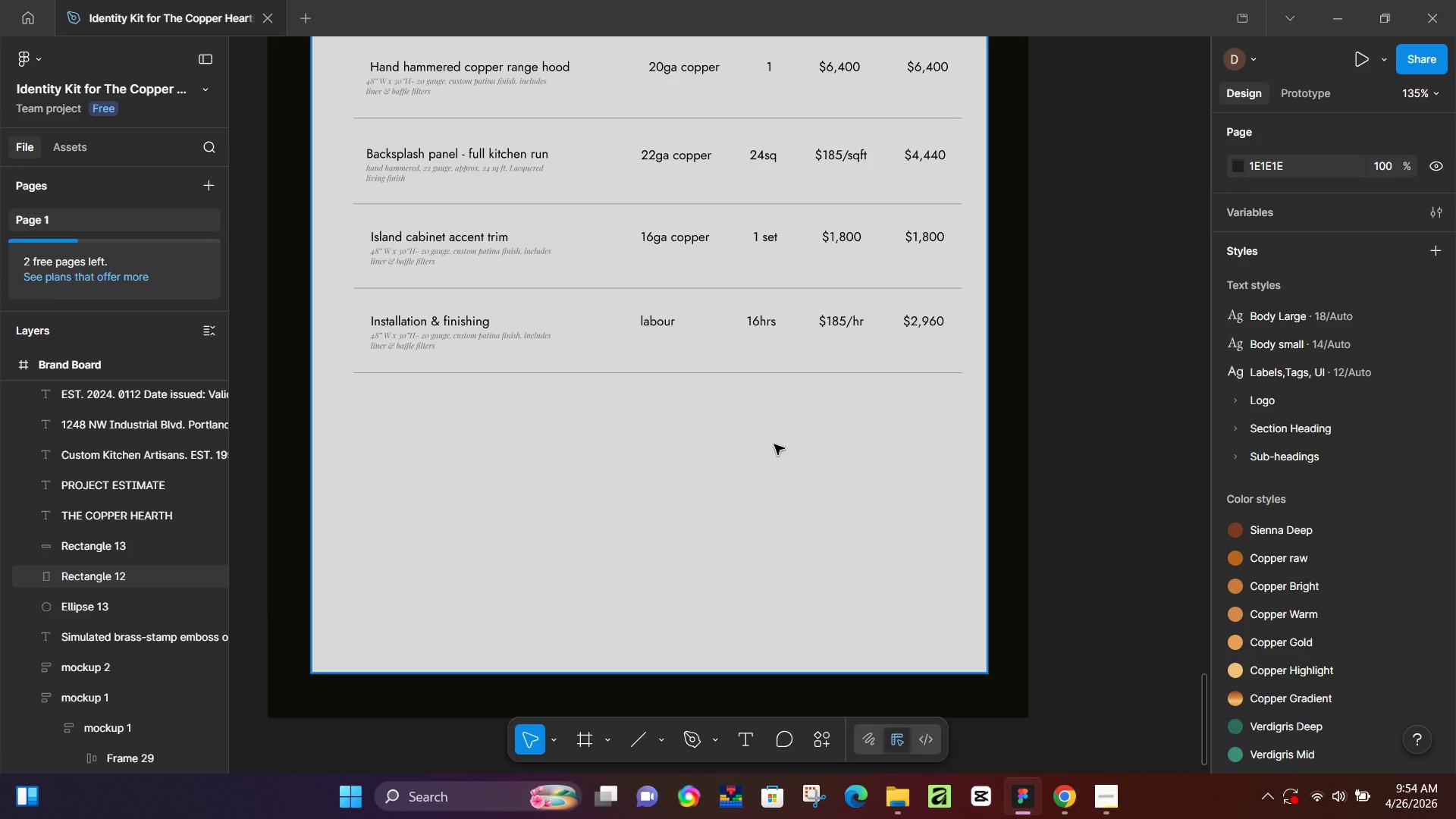 
key(T)
 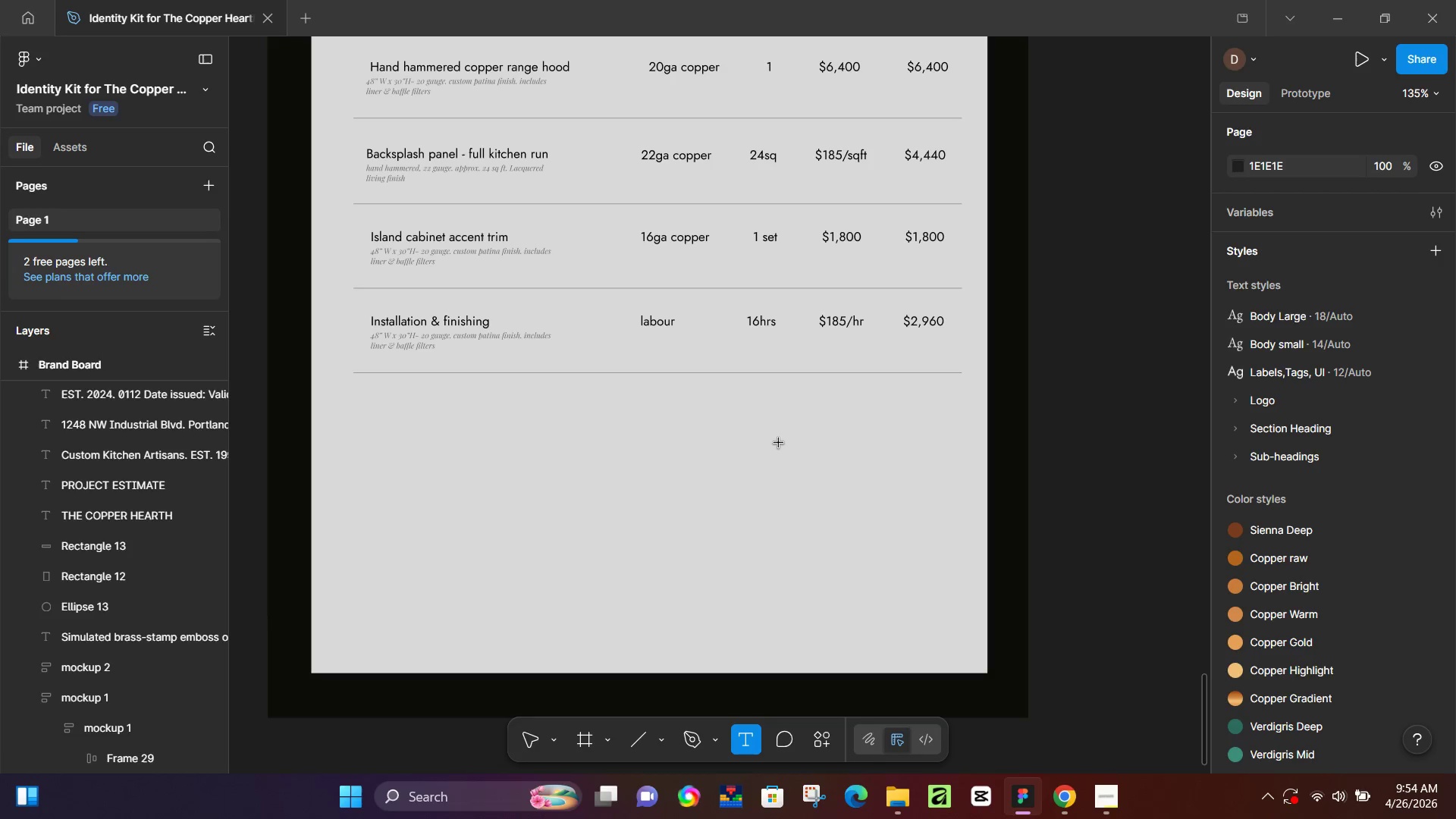 
left_click([779, 443])
 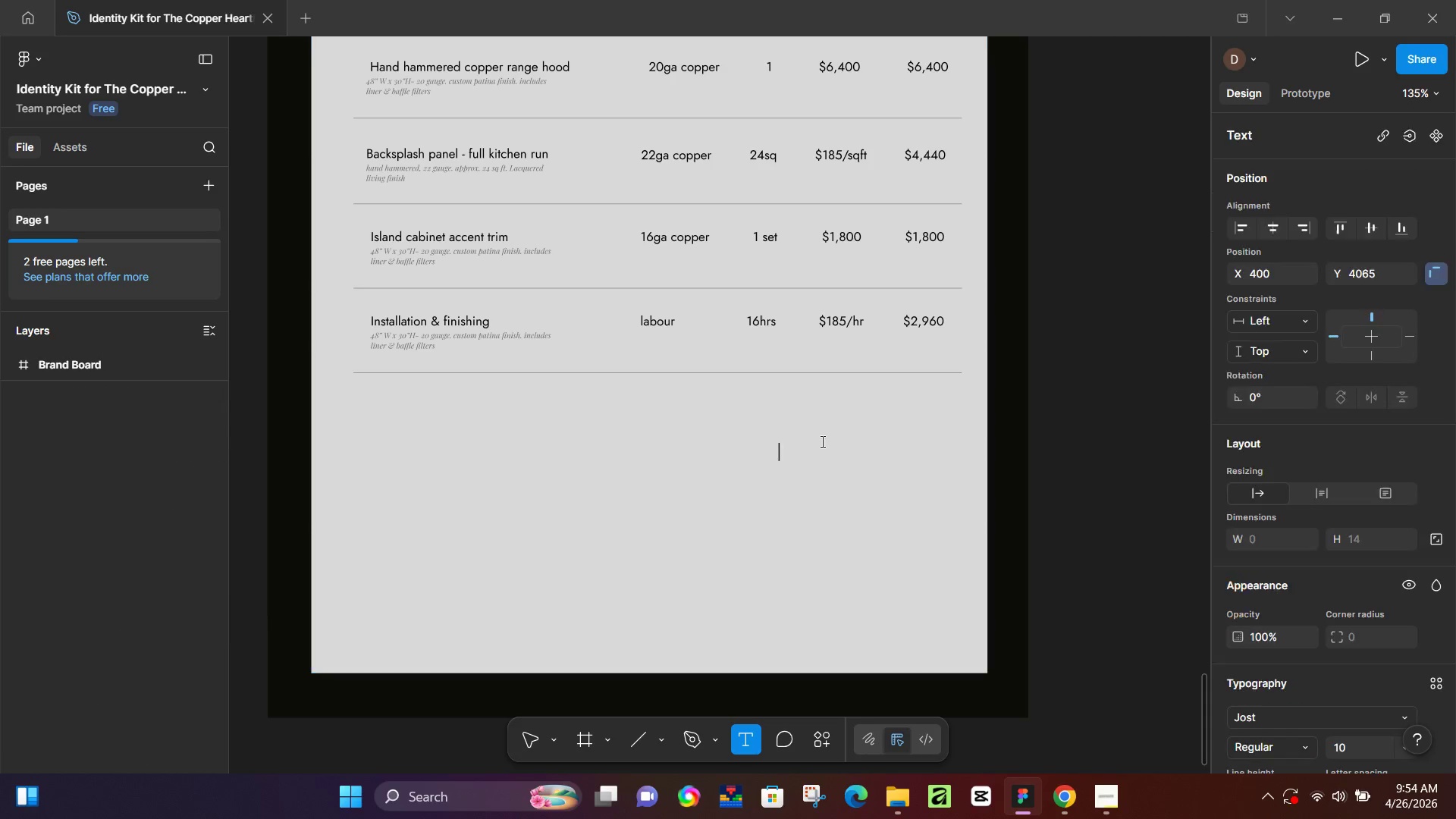 
key(Shift+S)
 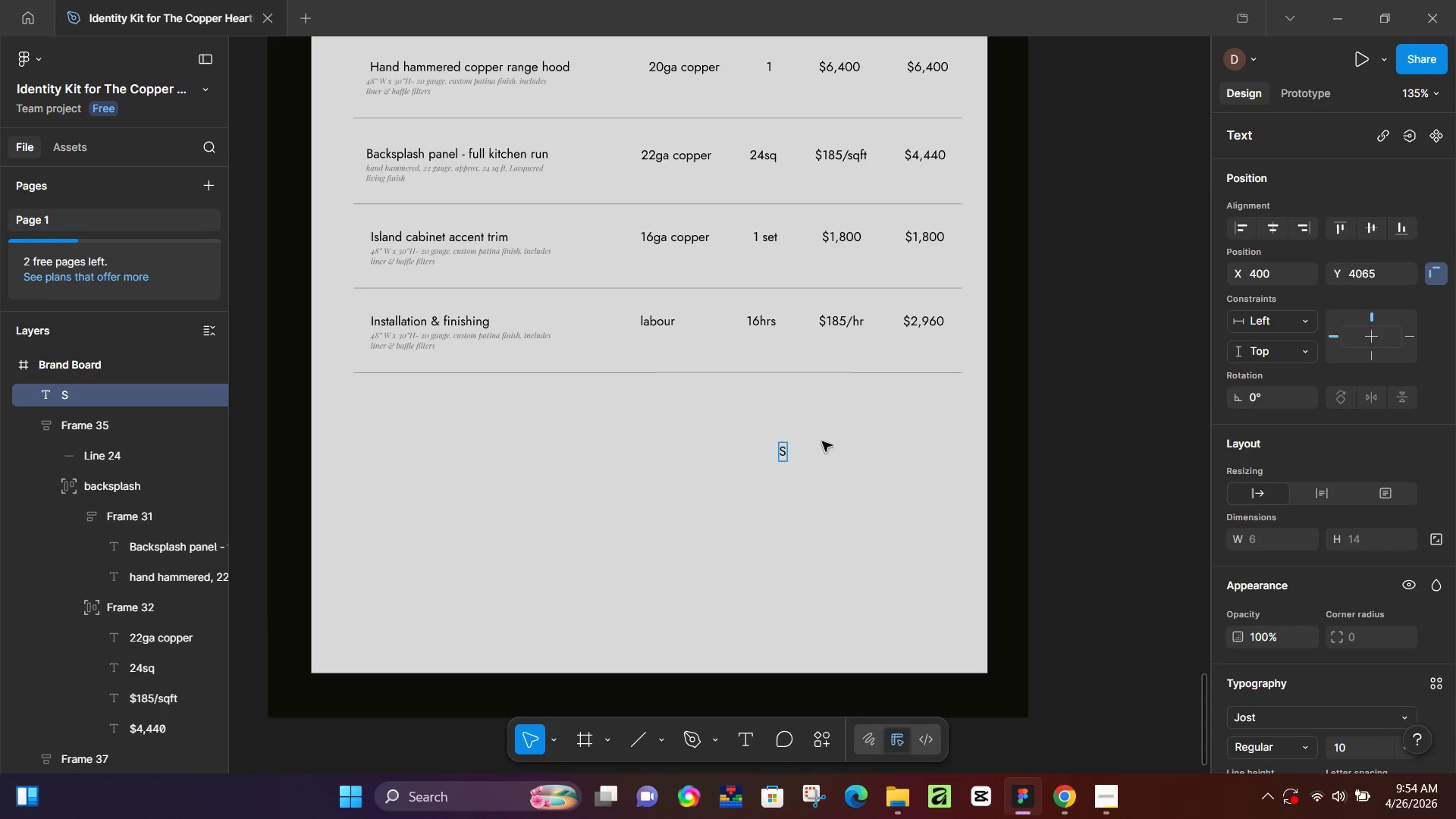 
type(ubtotal)
 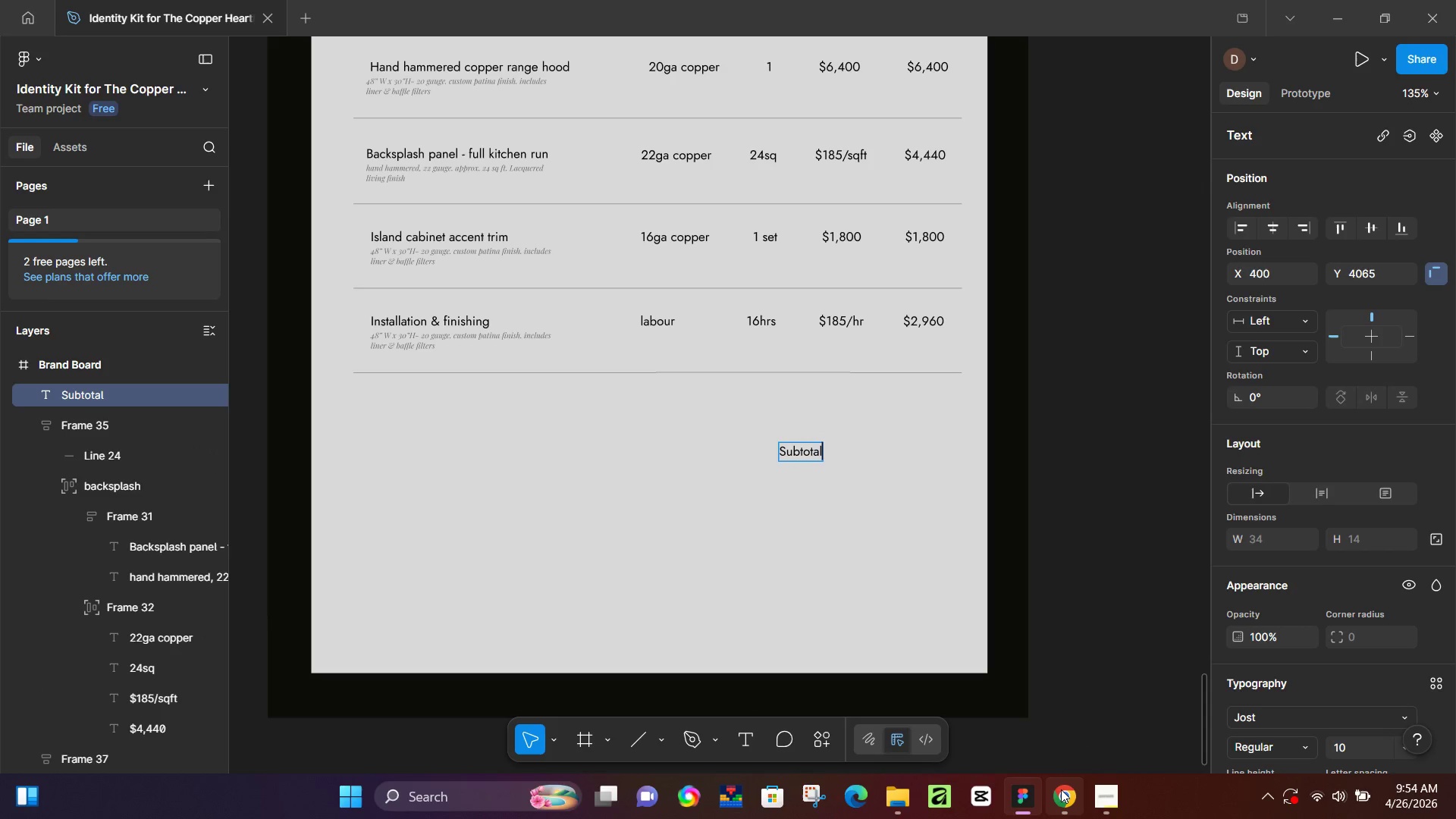 
left_click([1061, 791])
 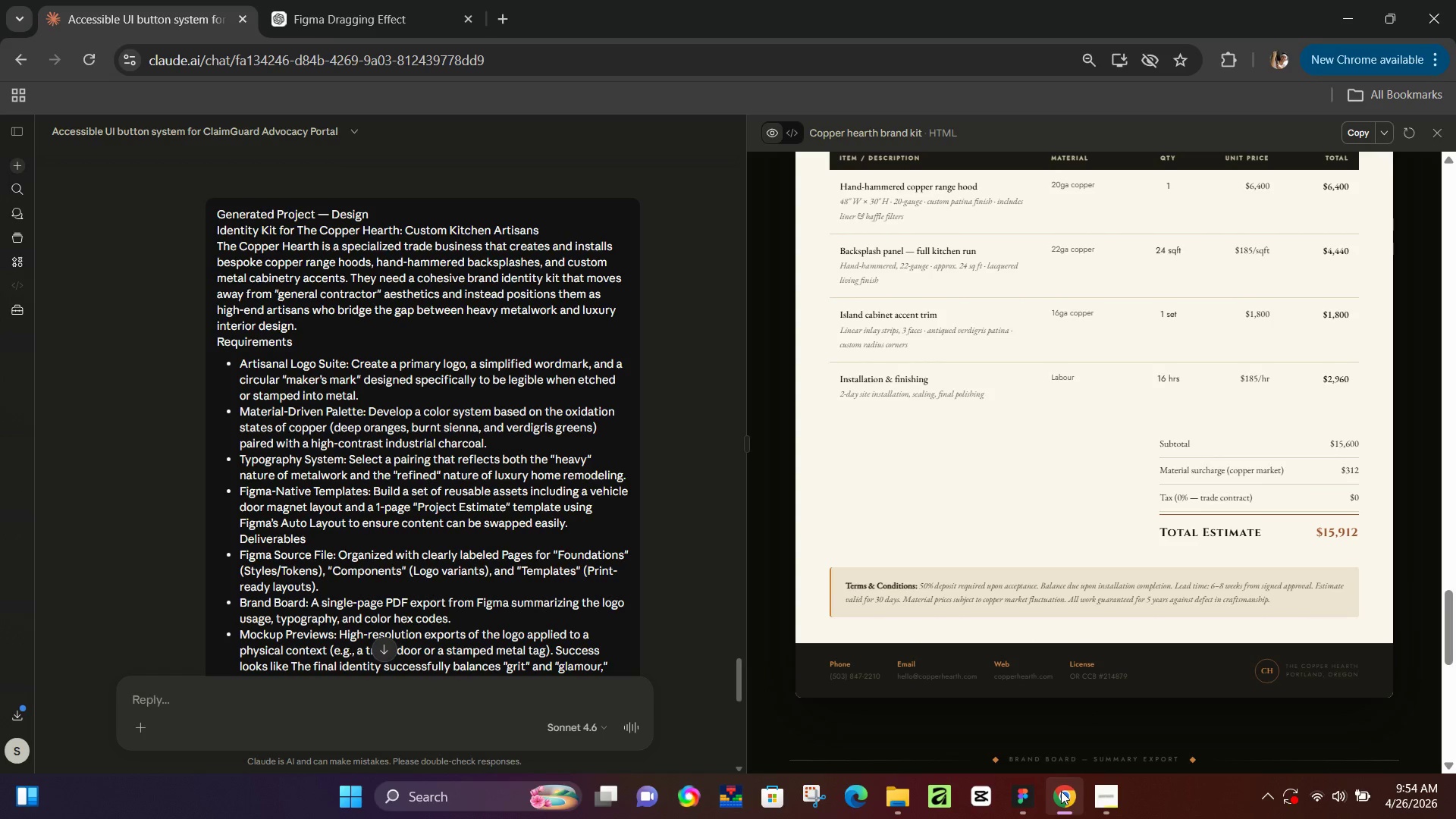 
left_click([1061, 791])
 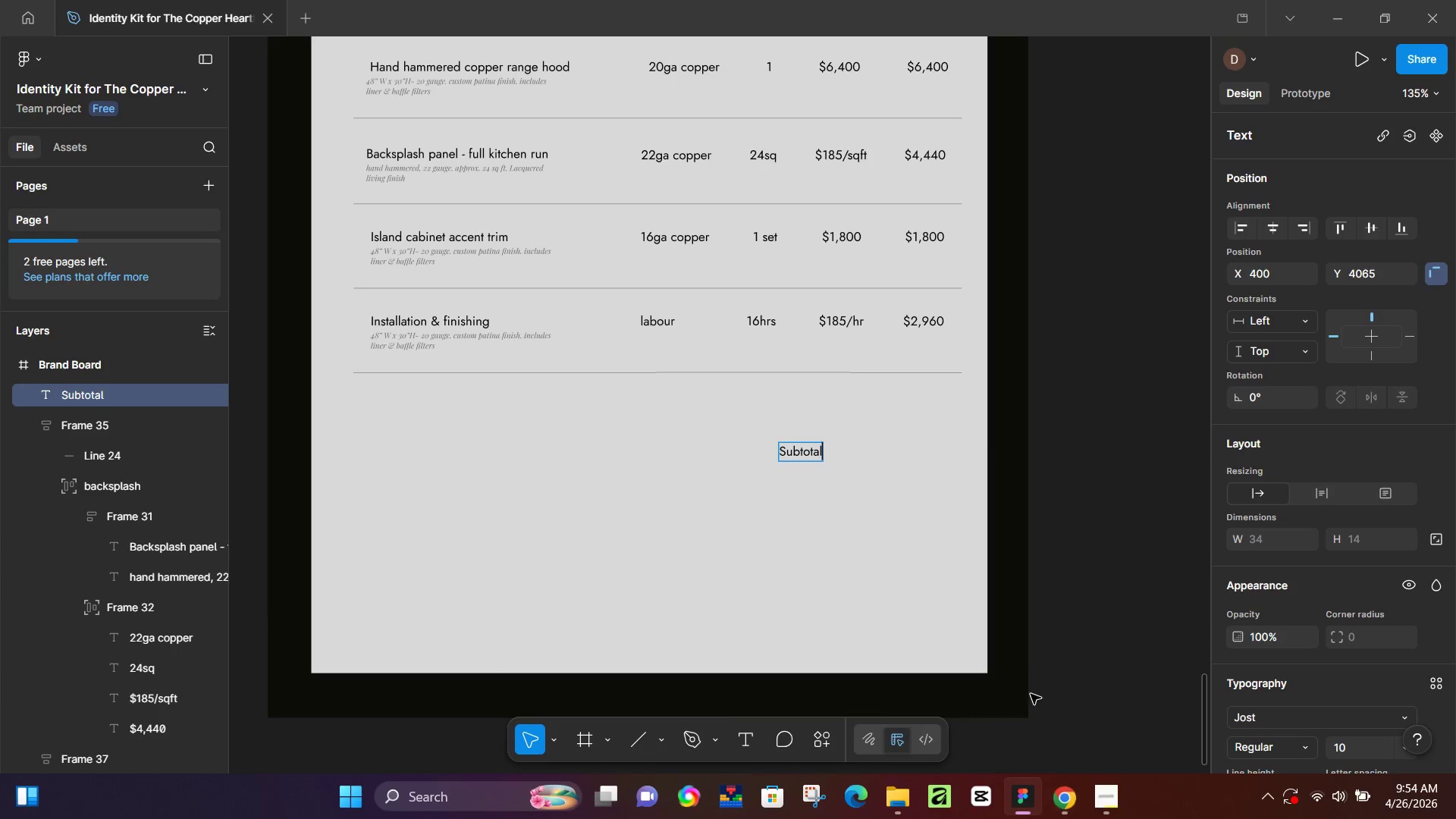 
key(Control+A)
 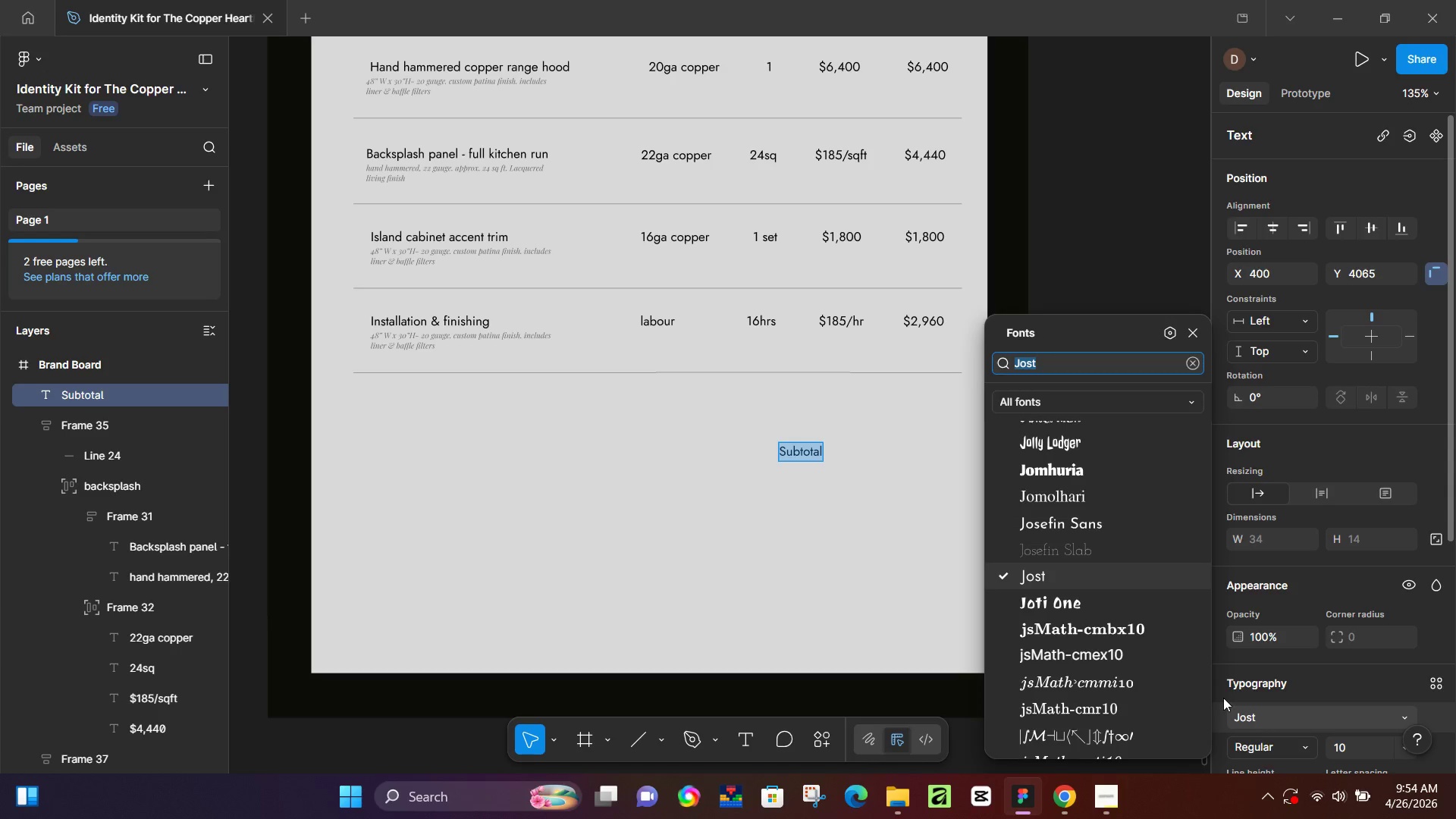 
type(pla)
 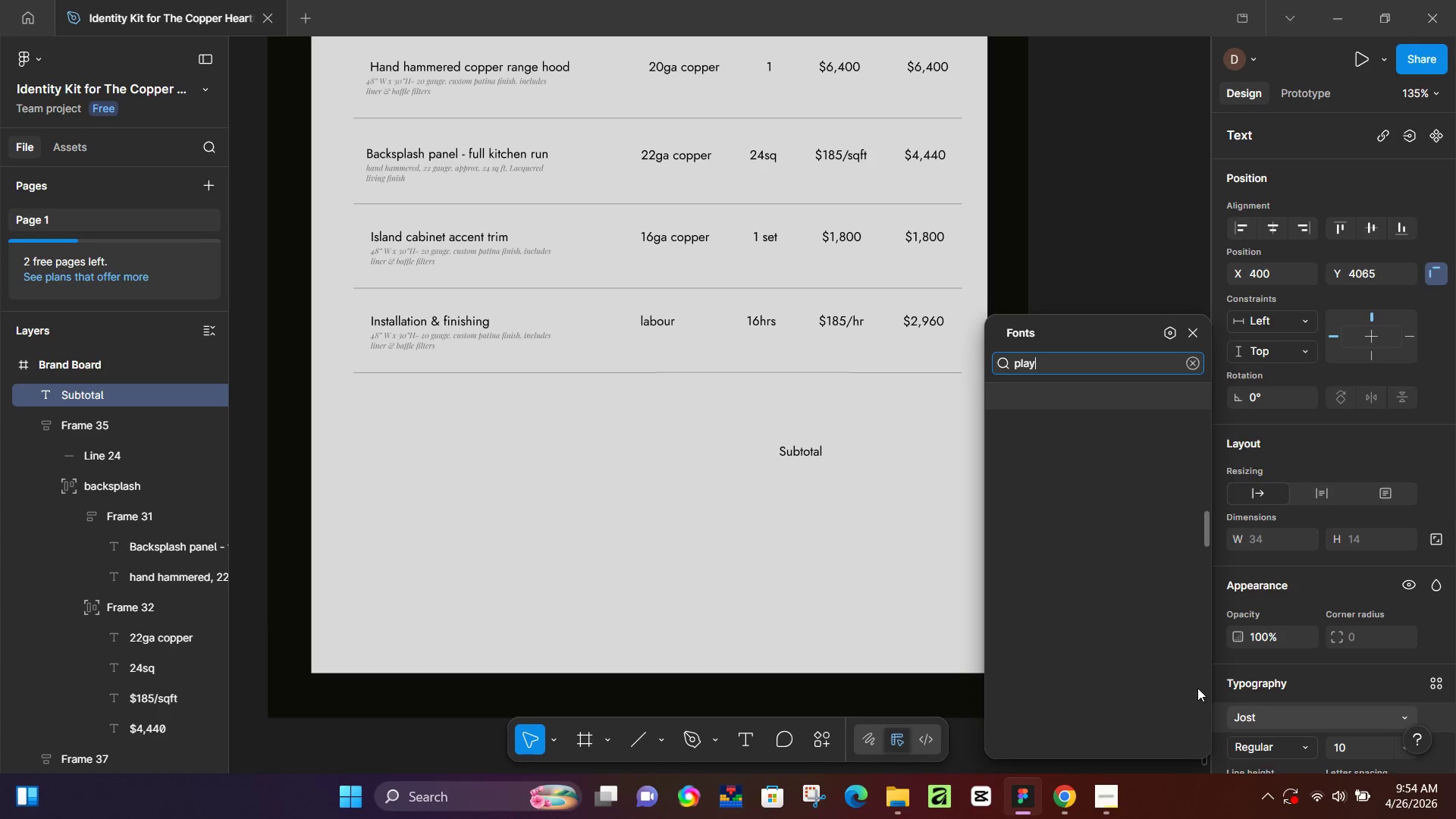 
key(Y)
 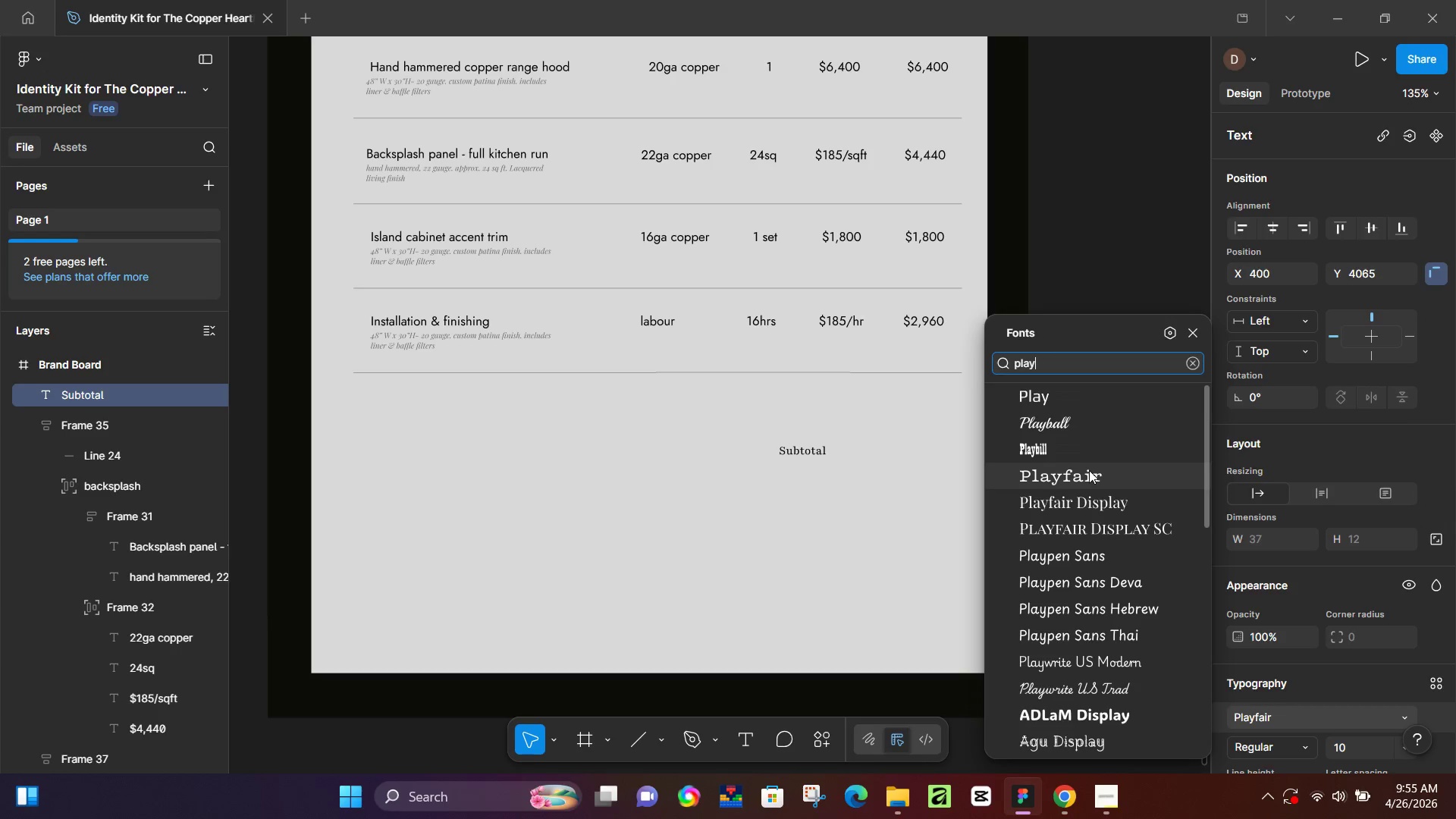 
left_click([1089, 470])
 